 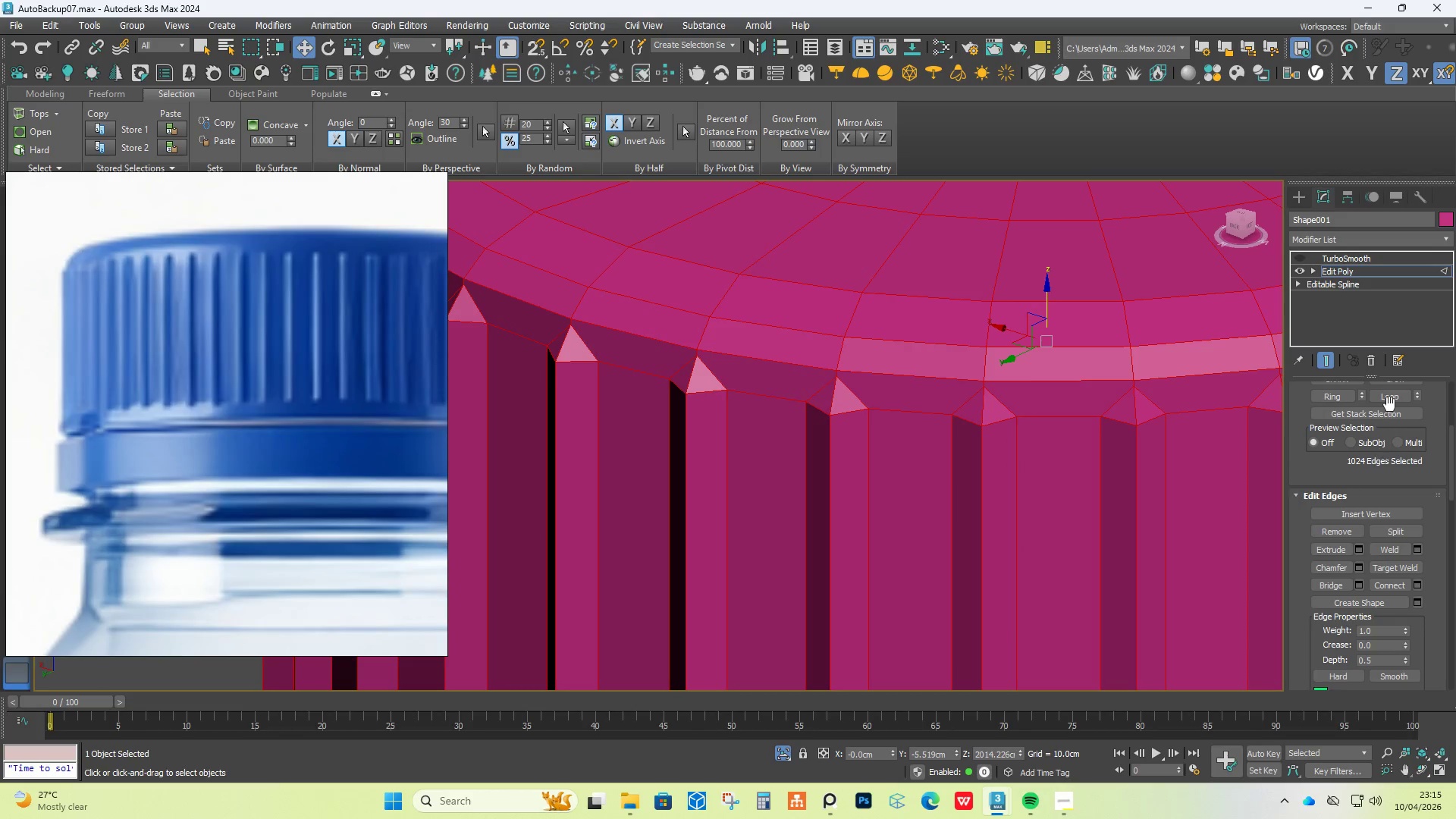 
scroll: coordinate [1338, 565], scroll_direction: down, amount: 31.0
 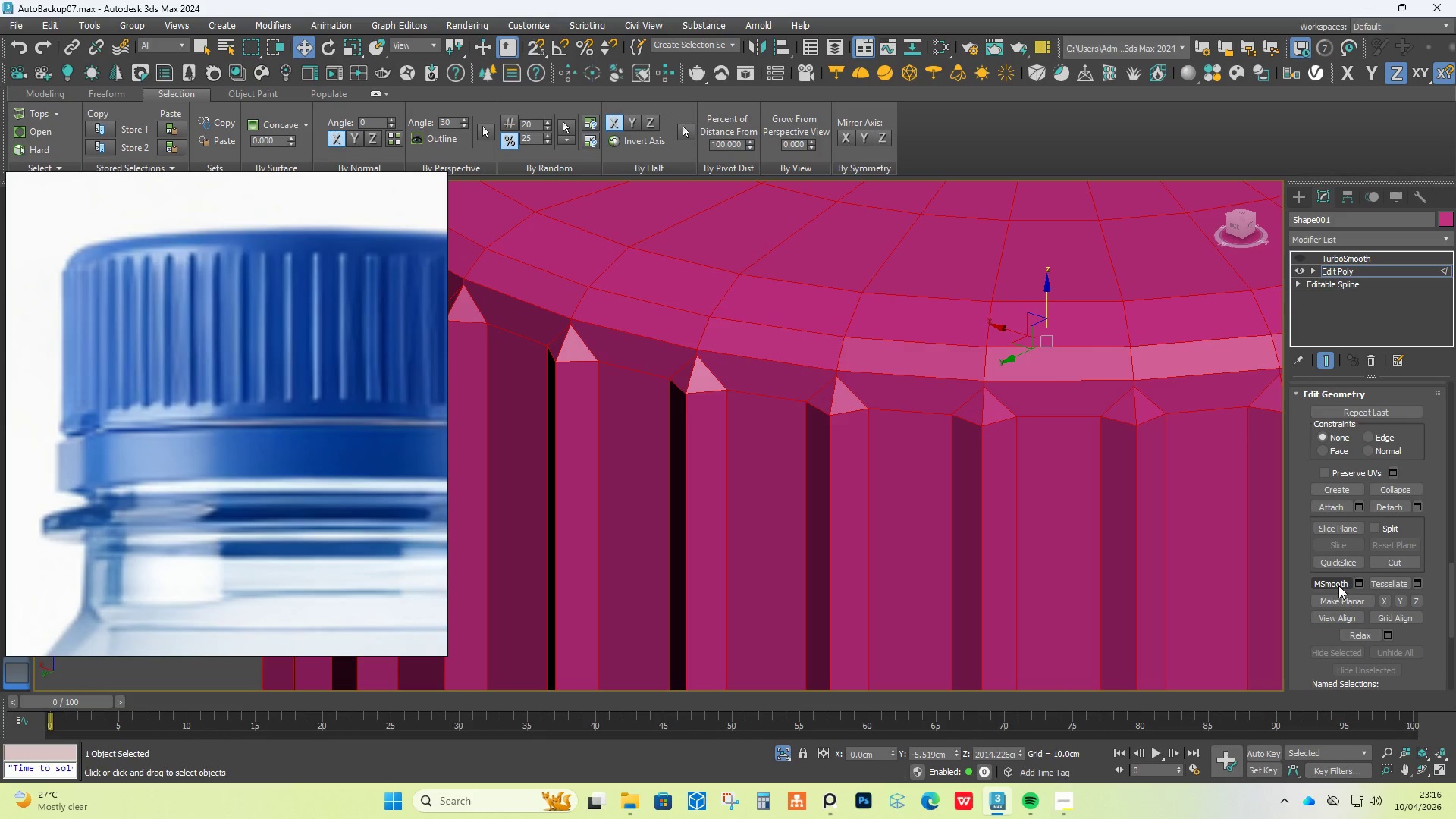 
left_click([1339, 583])
 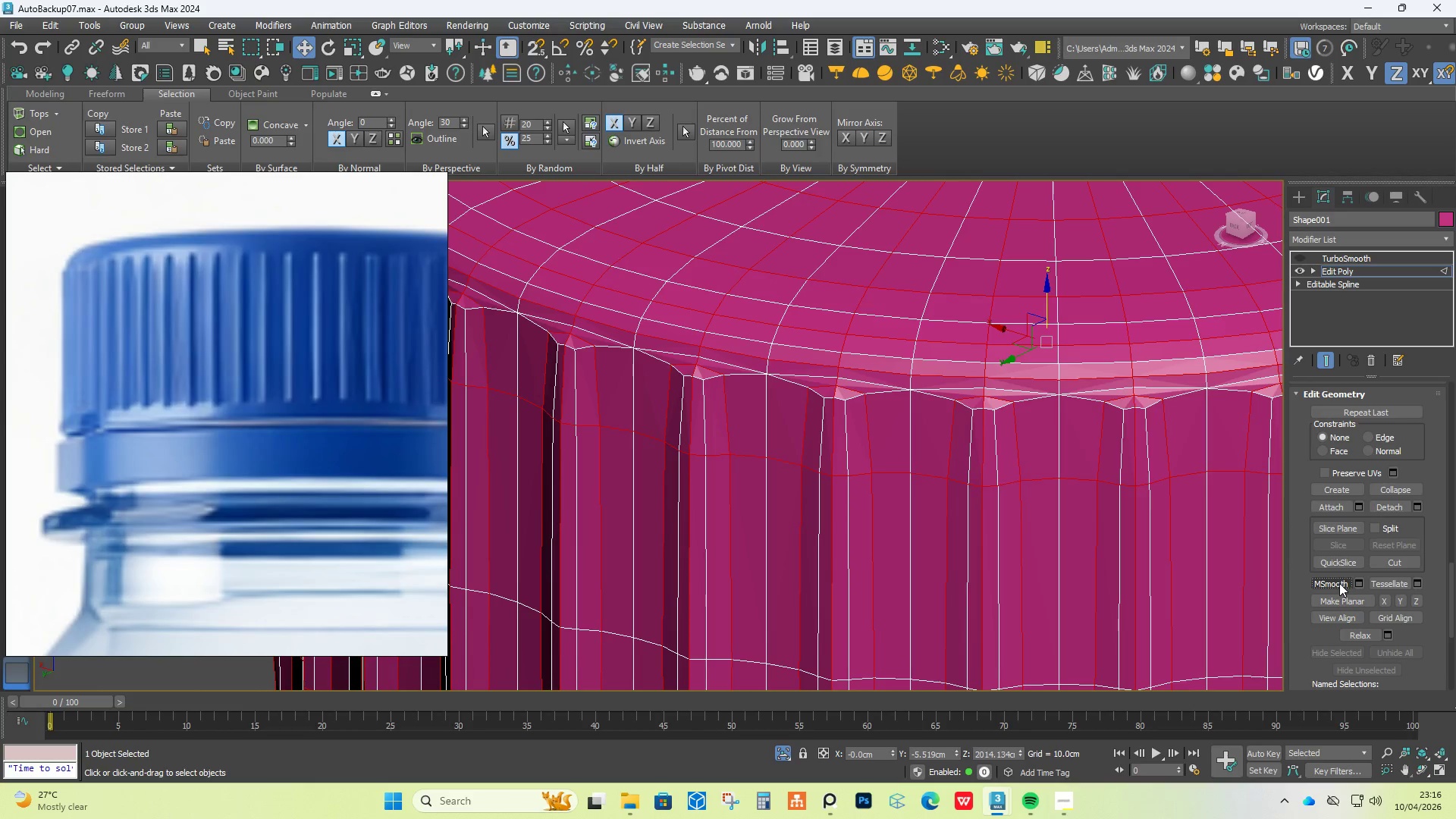 
left_click([1339, 583])
 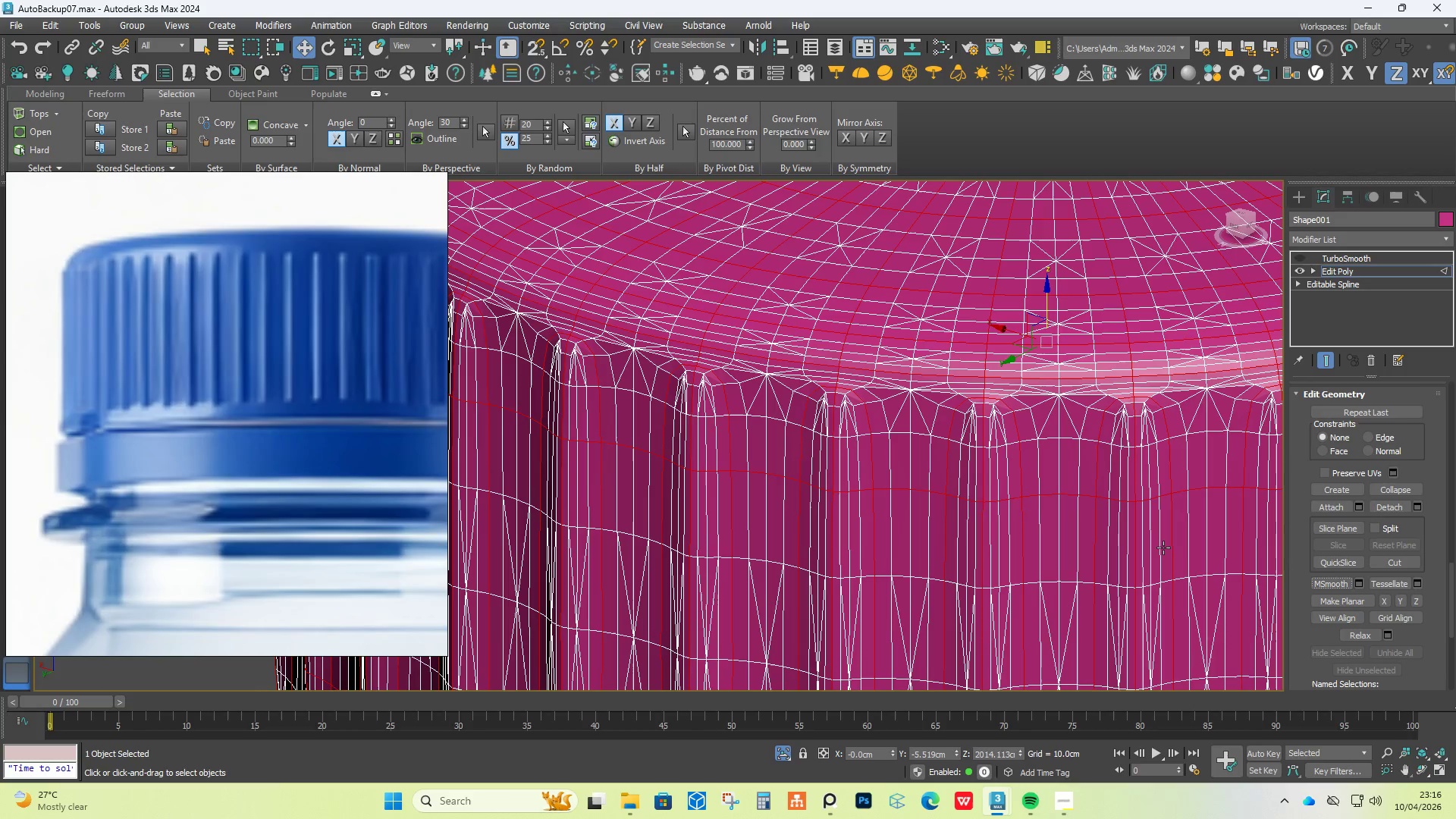 
key(Control+Z)
 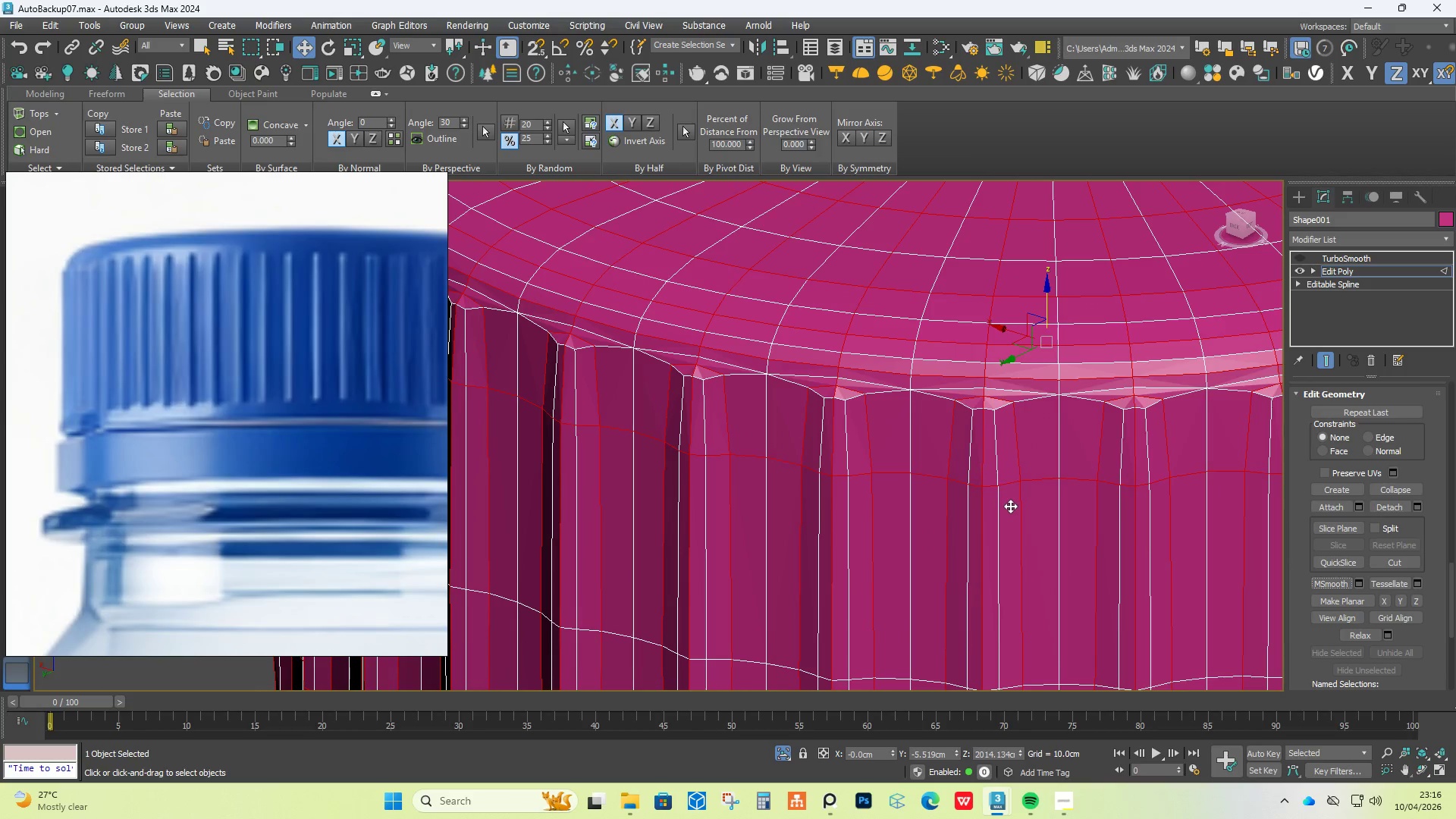 
key(Control+A)
 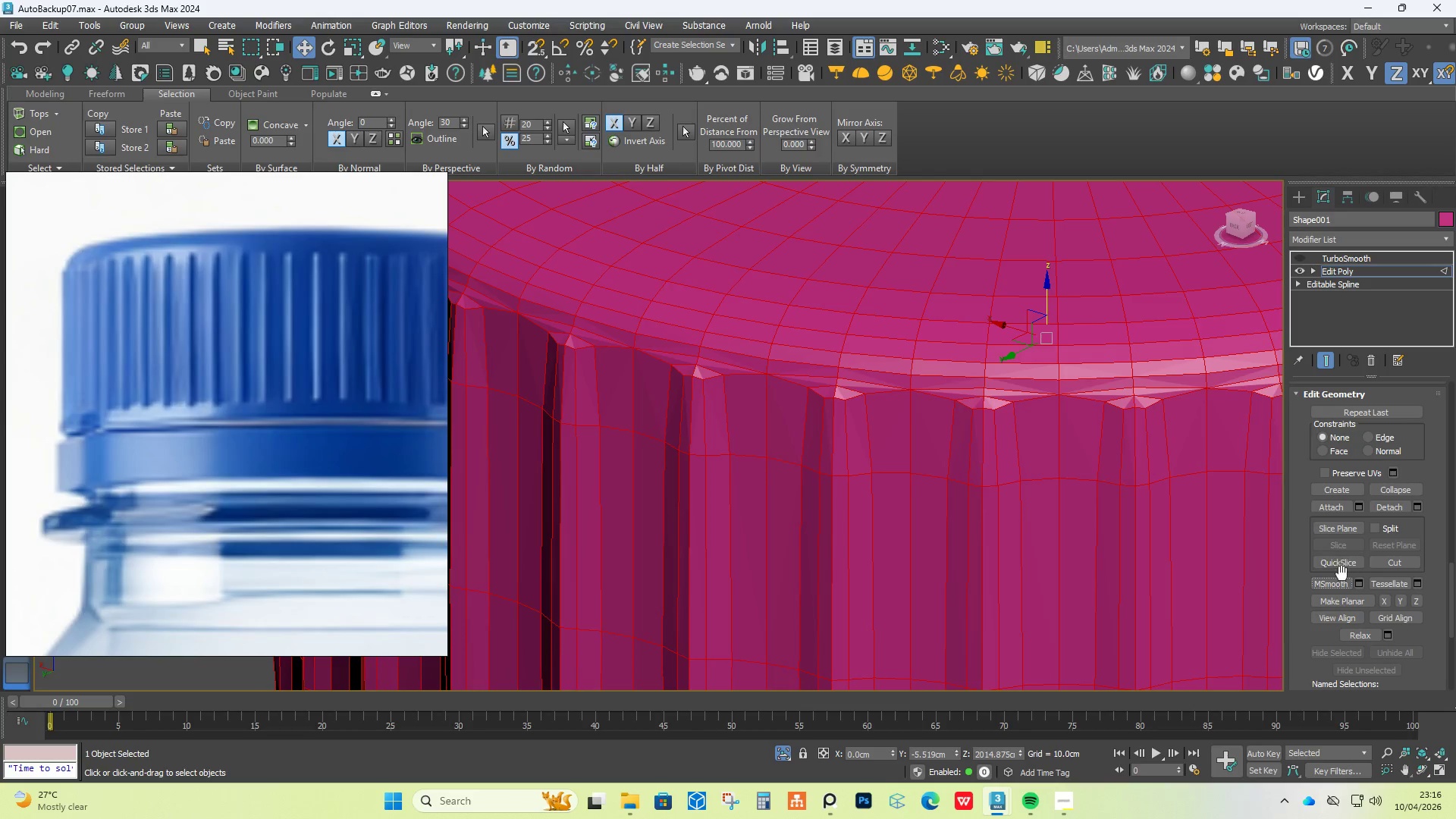 
left_click([1339, 585])
 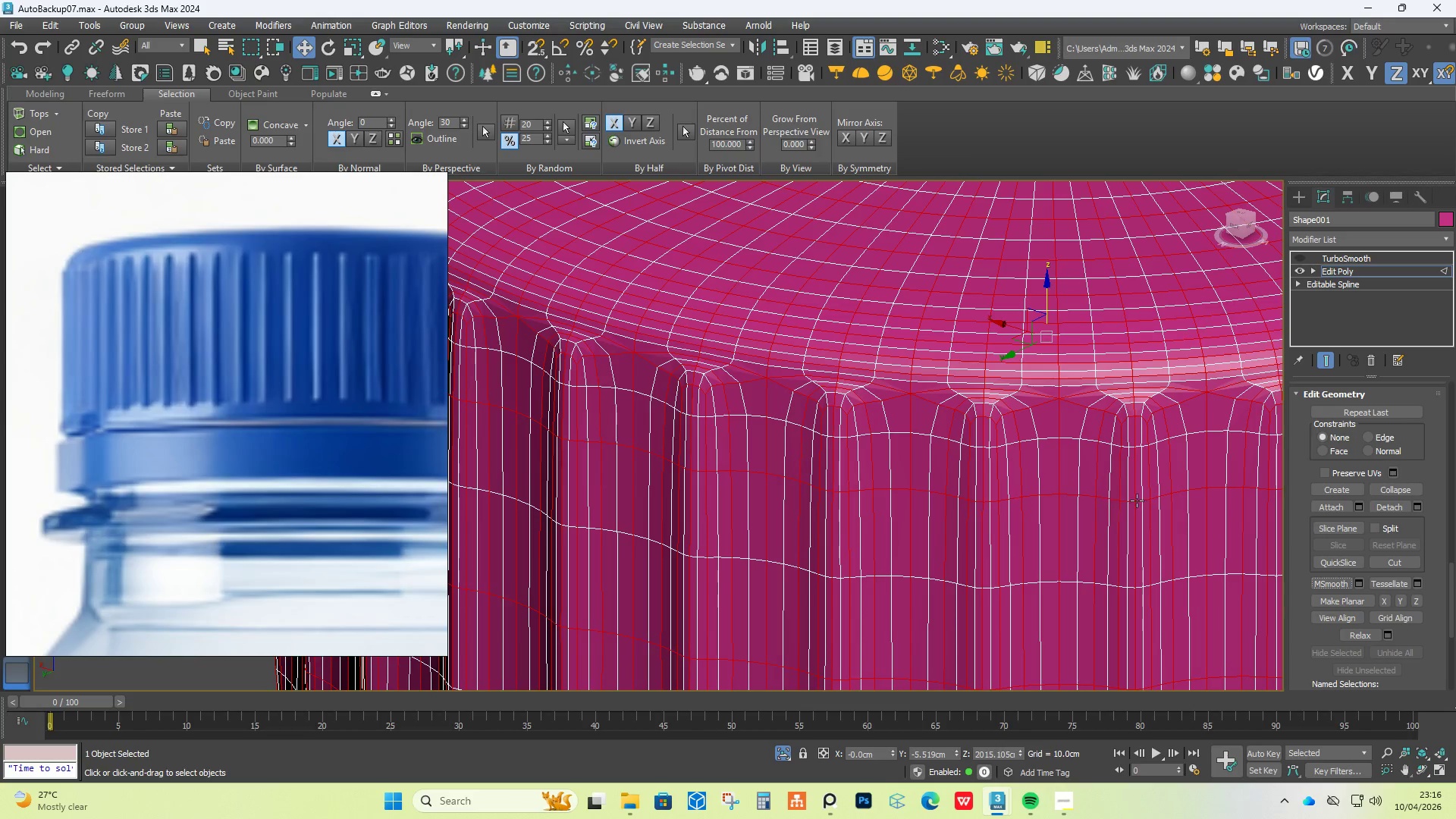 
scroll: coordinate [1118, 490], scroll_direction: down, amount: 3.0
 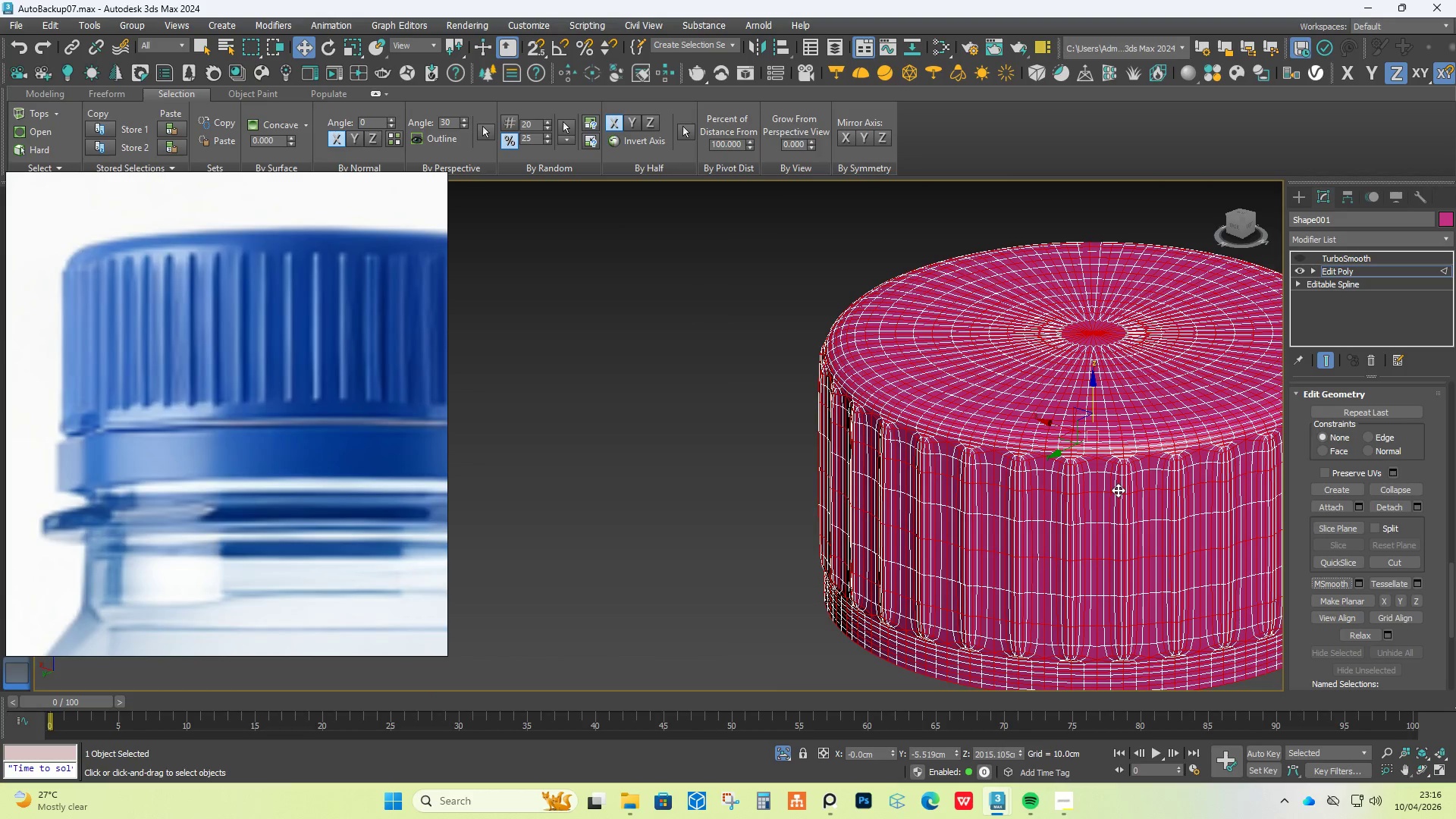 
hold_key(key=AltLeft, duration=1.22)
 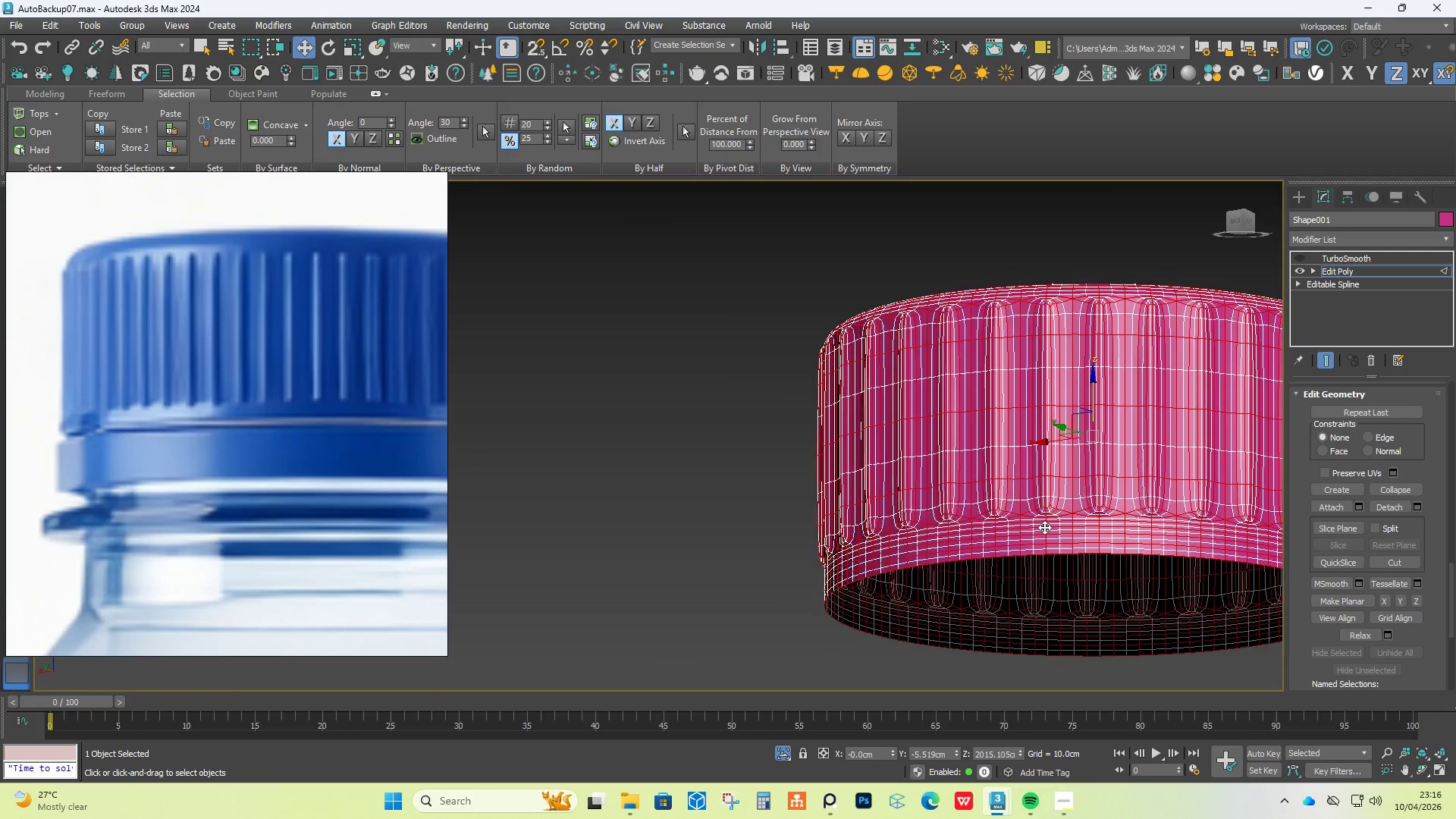 
scroll: coordinate [1068, 479], scroll_direction: up, amount: 6.0
 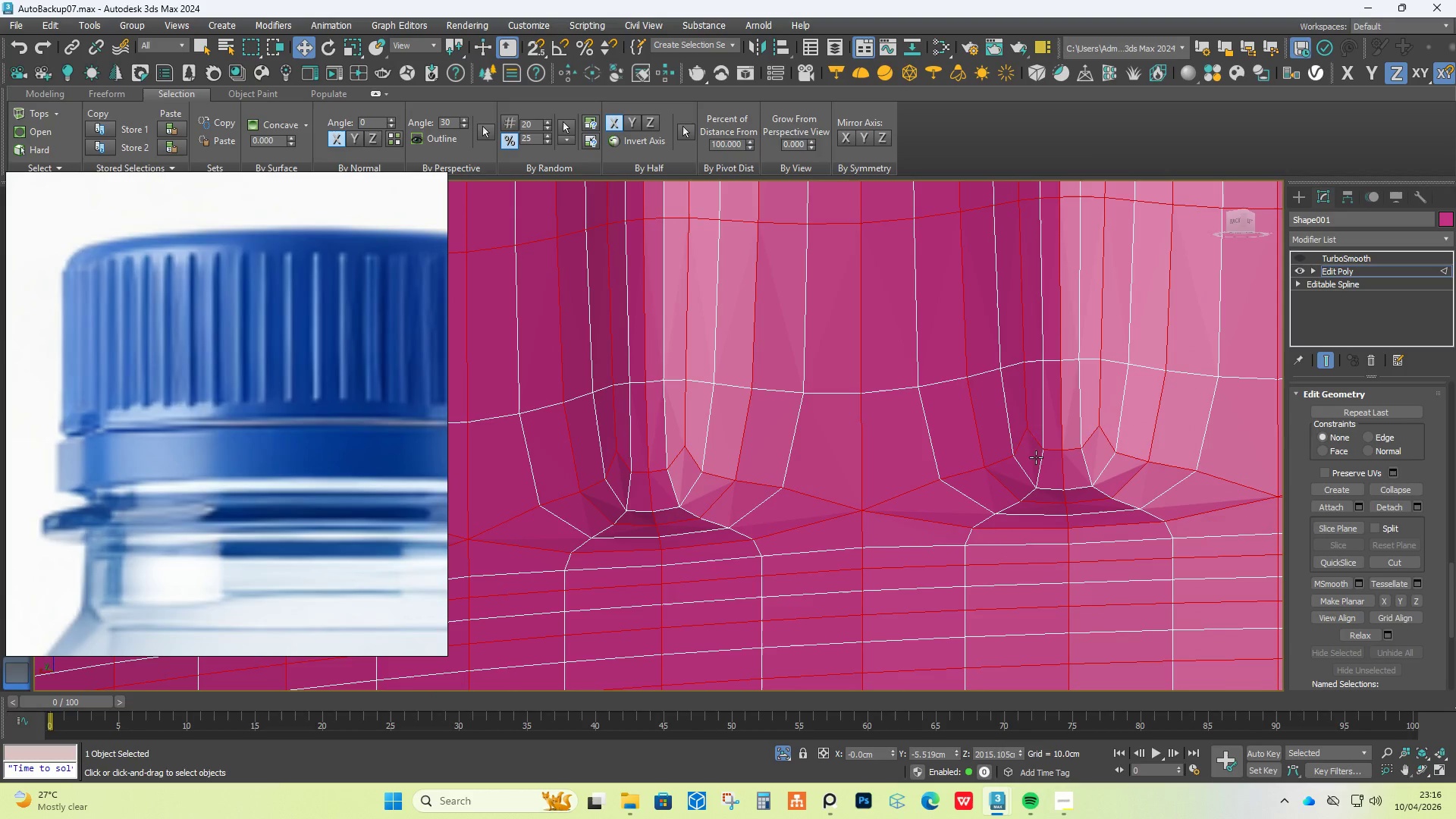 
scroll: coordinate [1020, 450], scroll_direction: down, amount: 4.0
 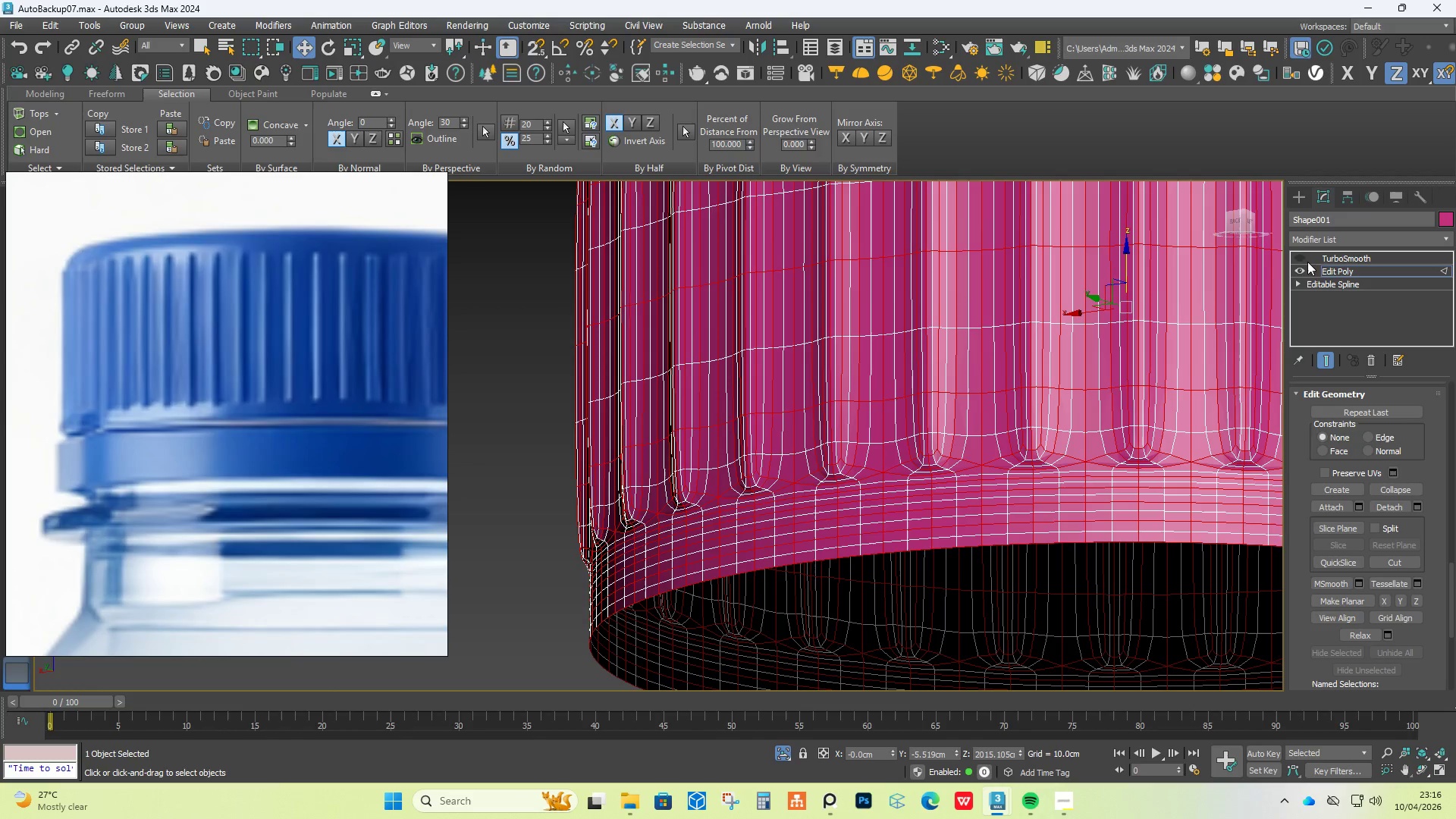 
left_click([1306, 257])
 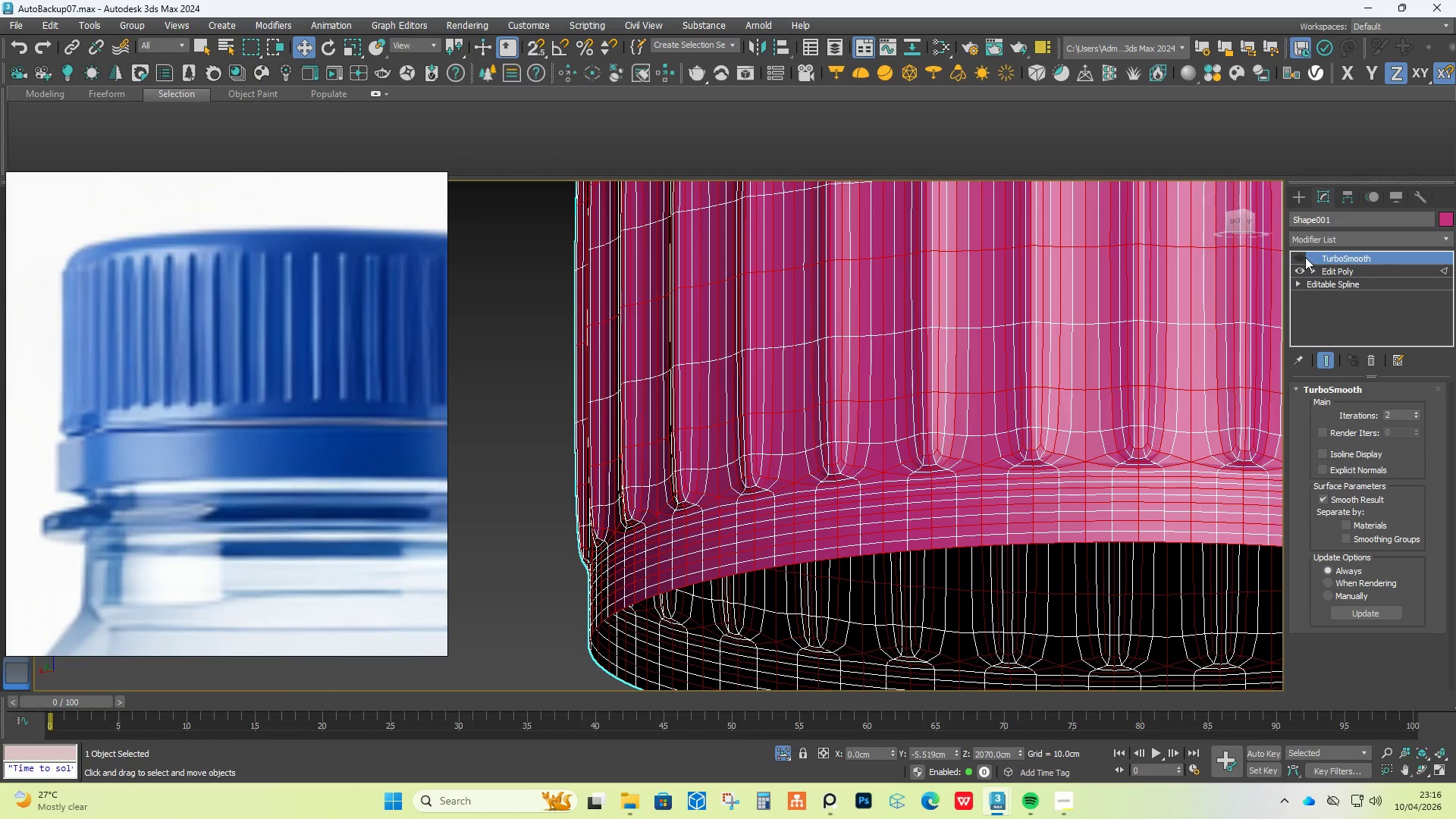 
left_click([1304, 257])
 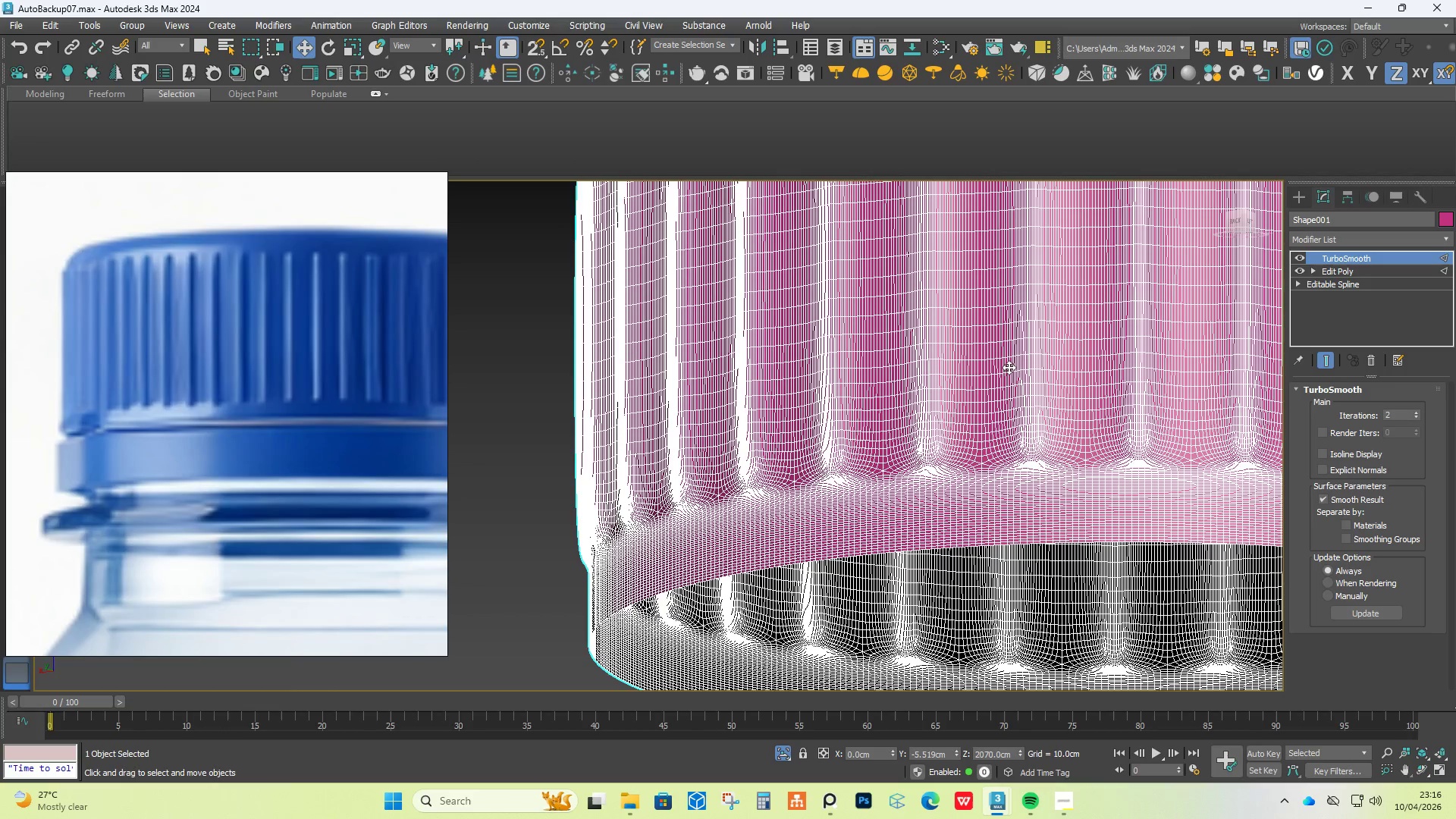 
key(F4)
 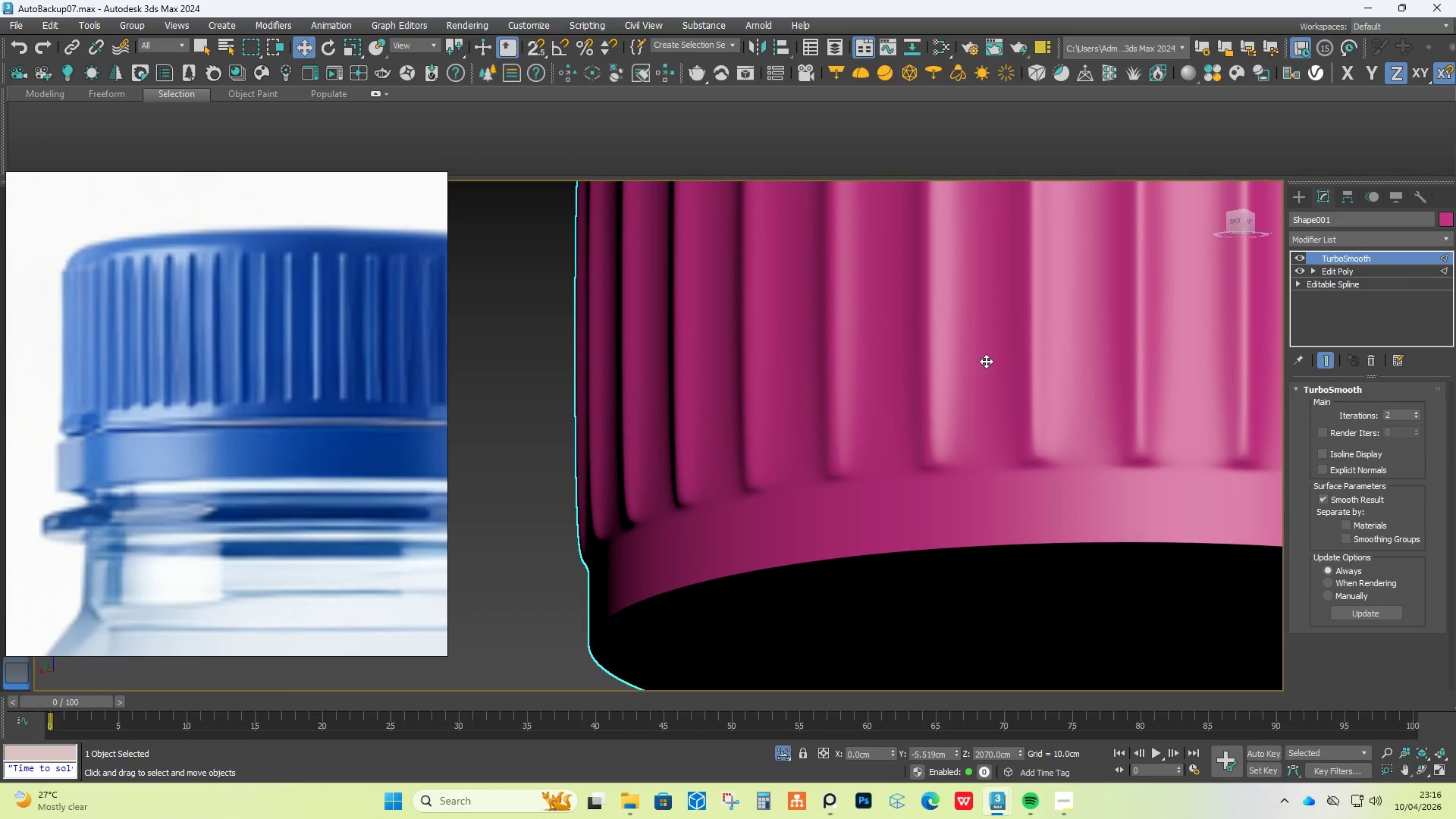 
hold_key(key=AltLeft, duration=0.52)
 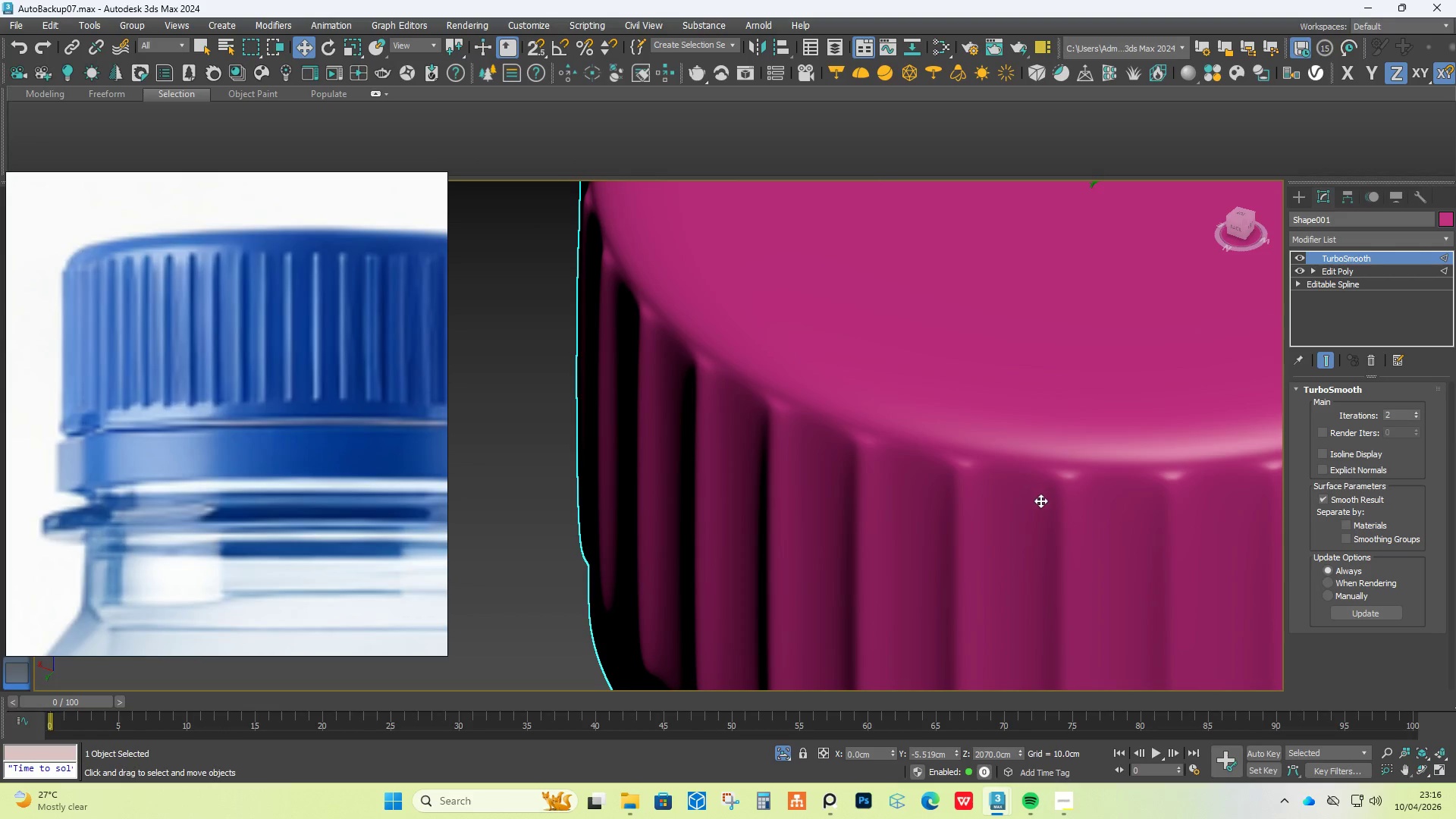 
hold_key(key=AltLeft, duration=7.72)
left_click([1300, 257])
 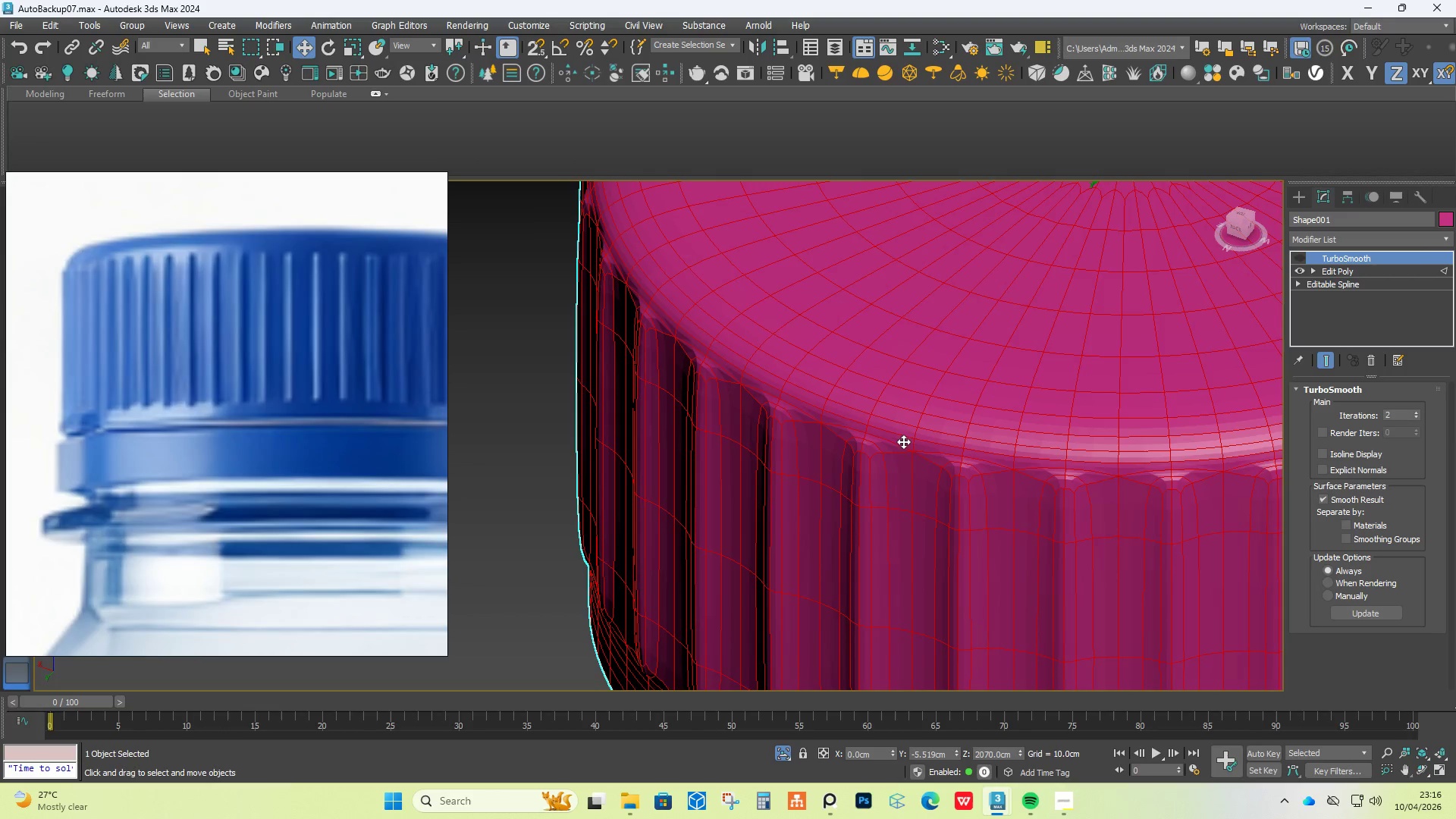 
scroll: coordinate [873, 462], scroll_direction: down, amount: 2.0
 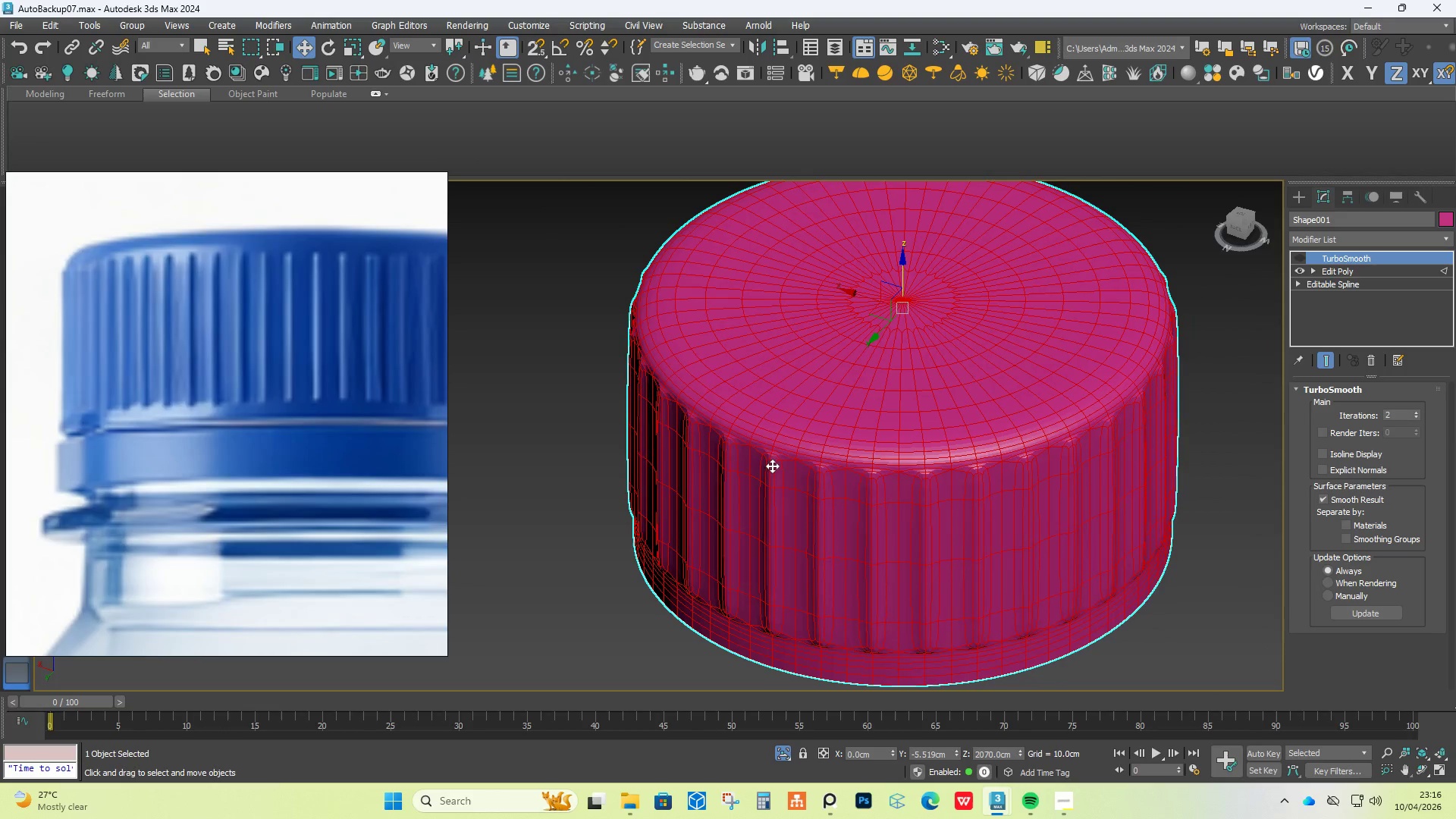 
scroll: coordinate [836, 500], scroll_direction: up, amount: 1.0
 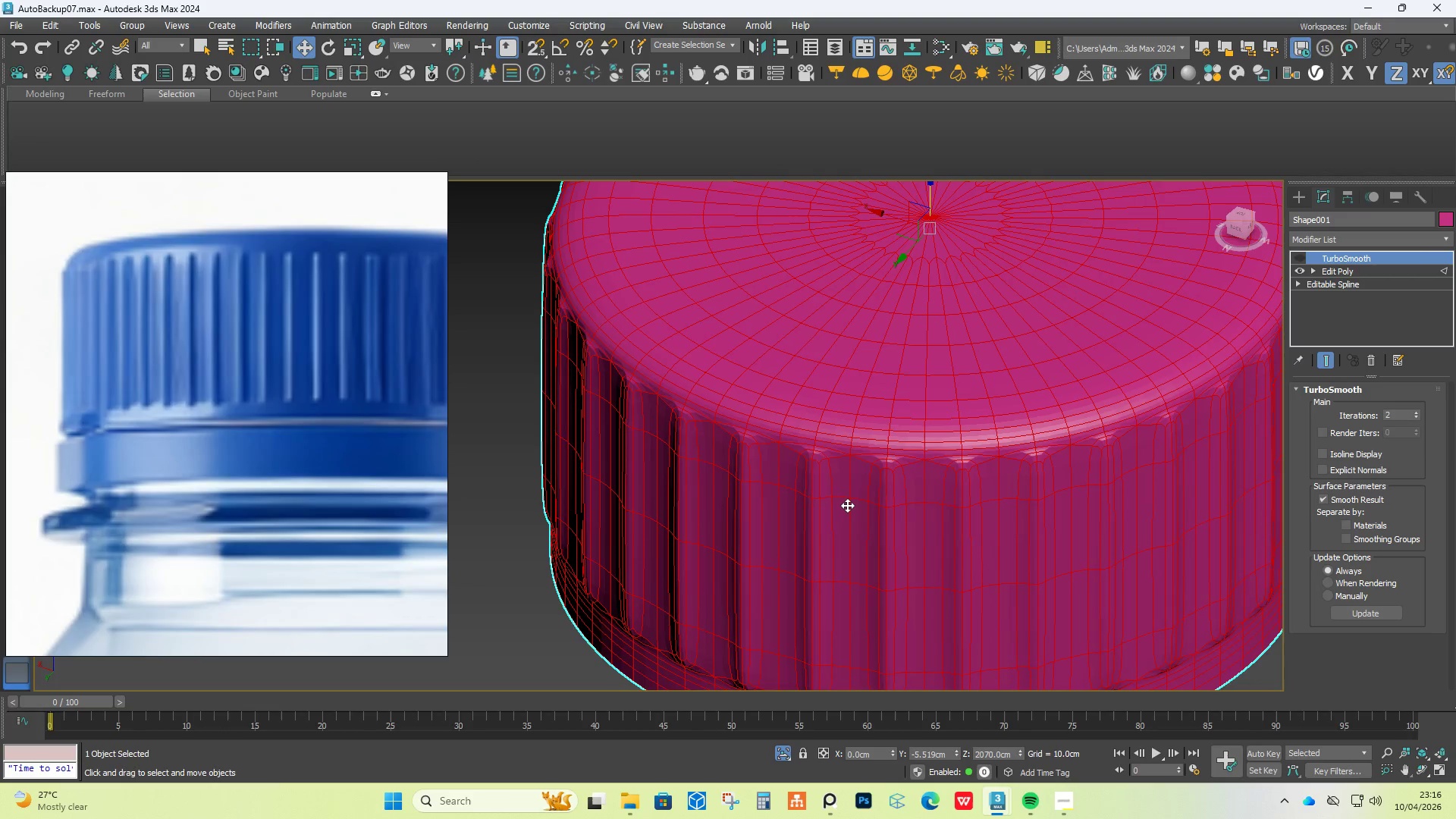 
key(Control+Z)
 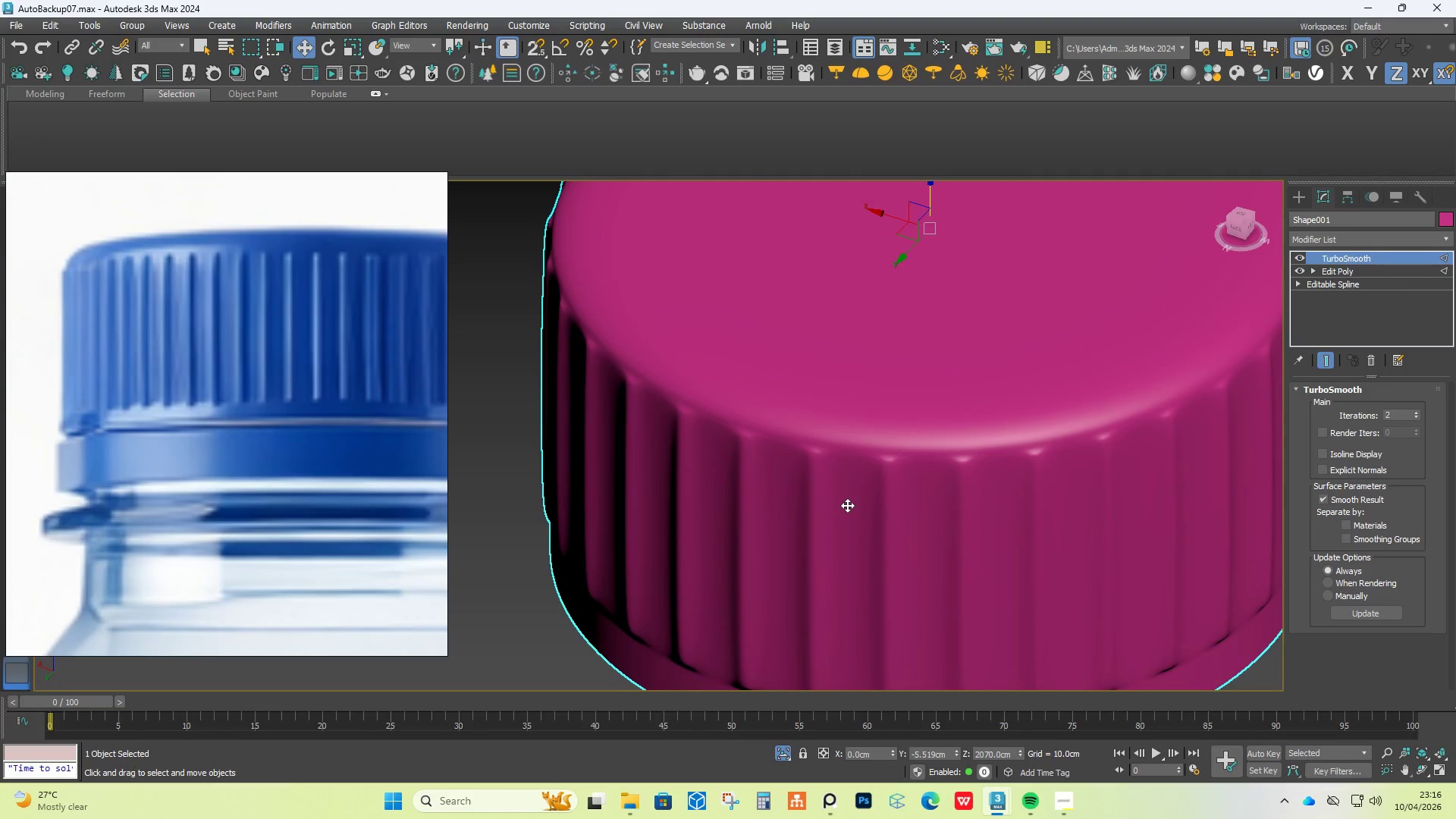 
key(Control+Z)
 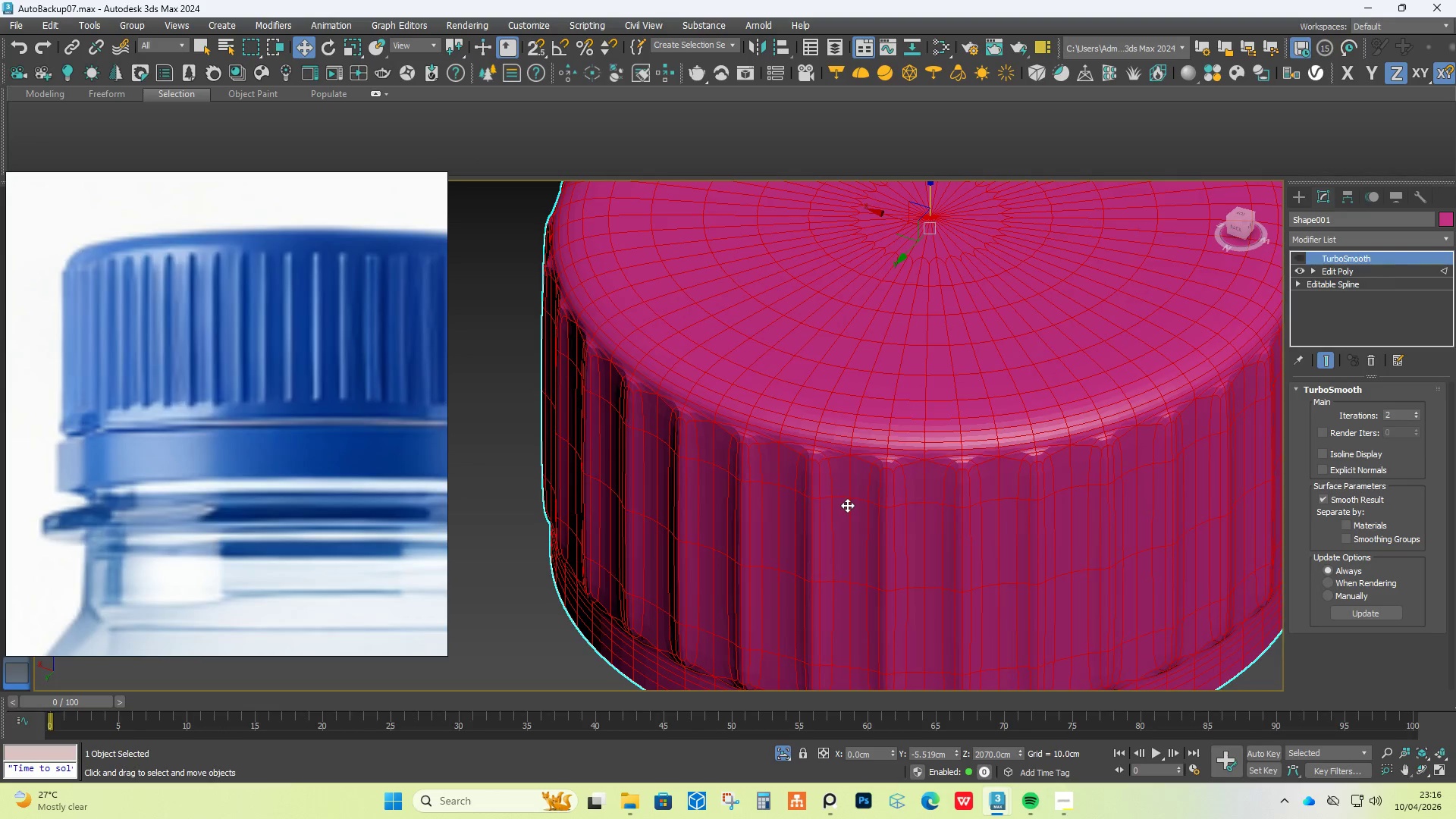 
key(Control+Z)
 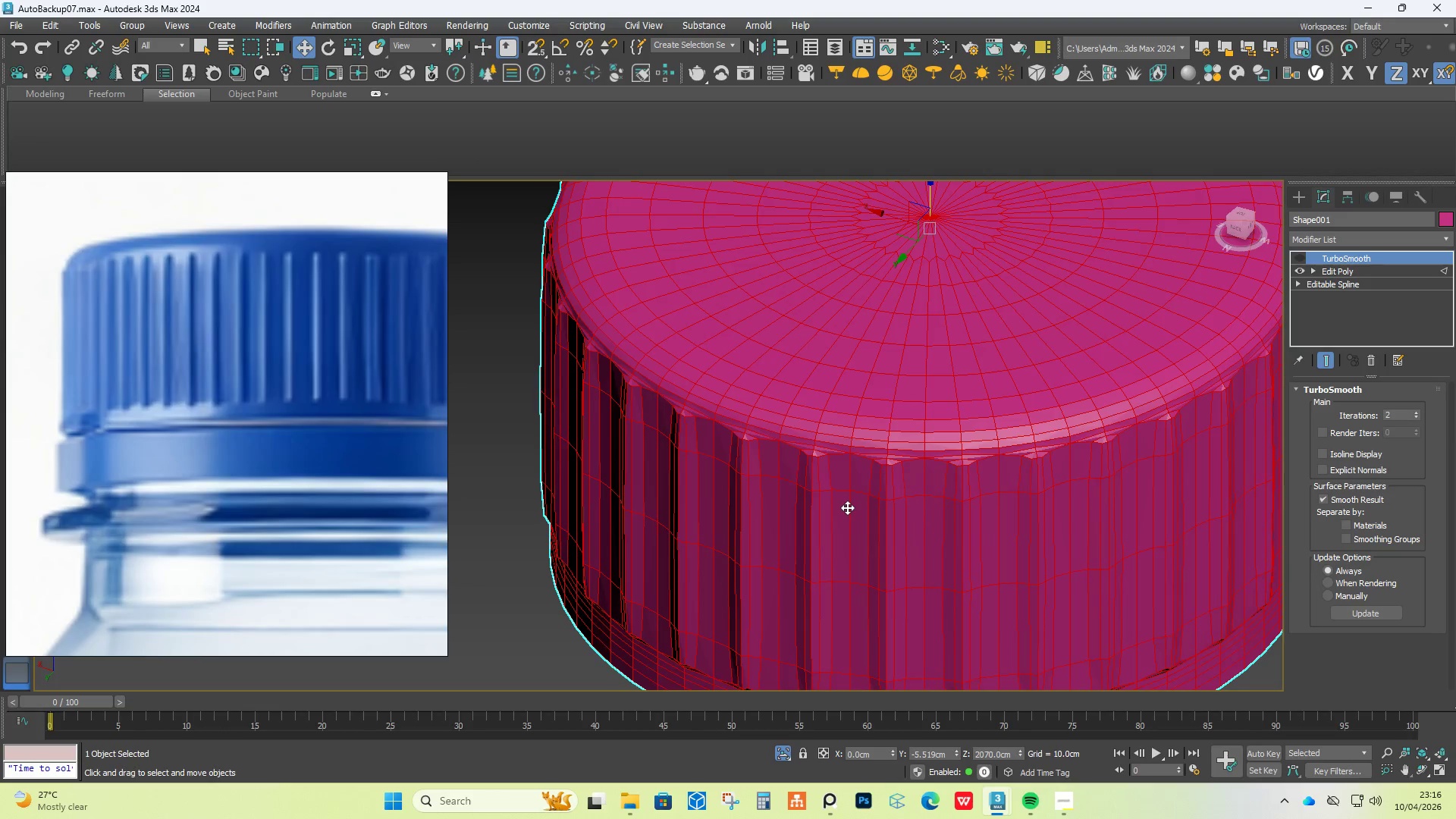 
key(Control+Z)
 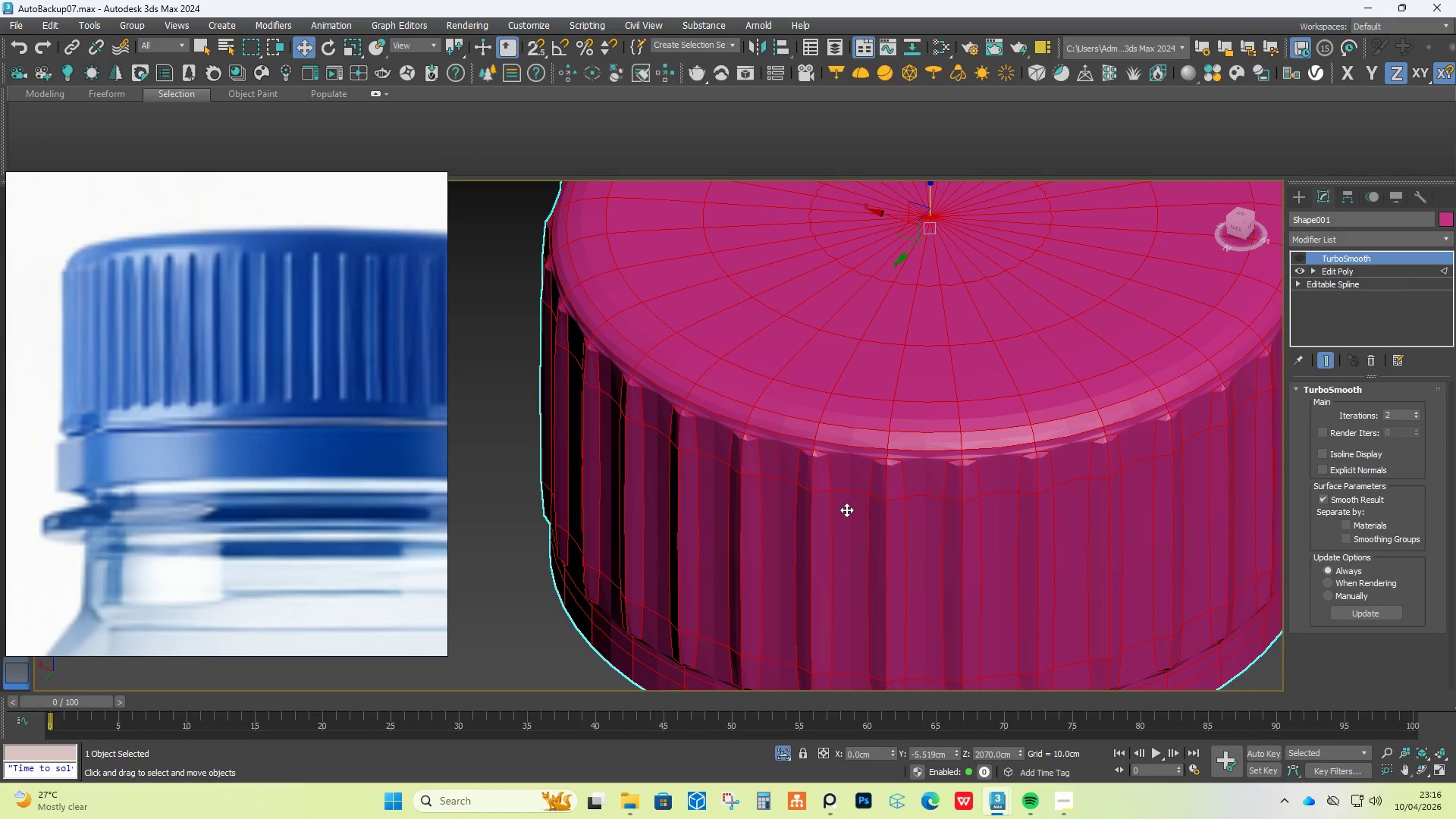 
key(Control+Z)
 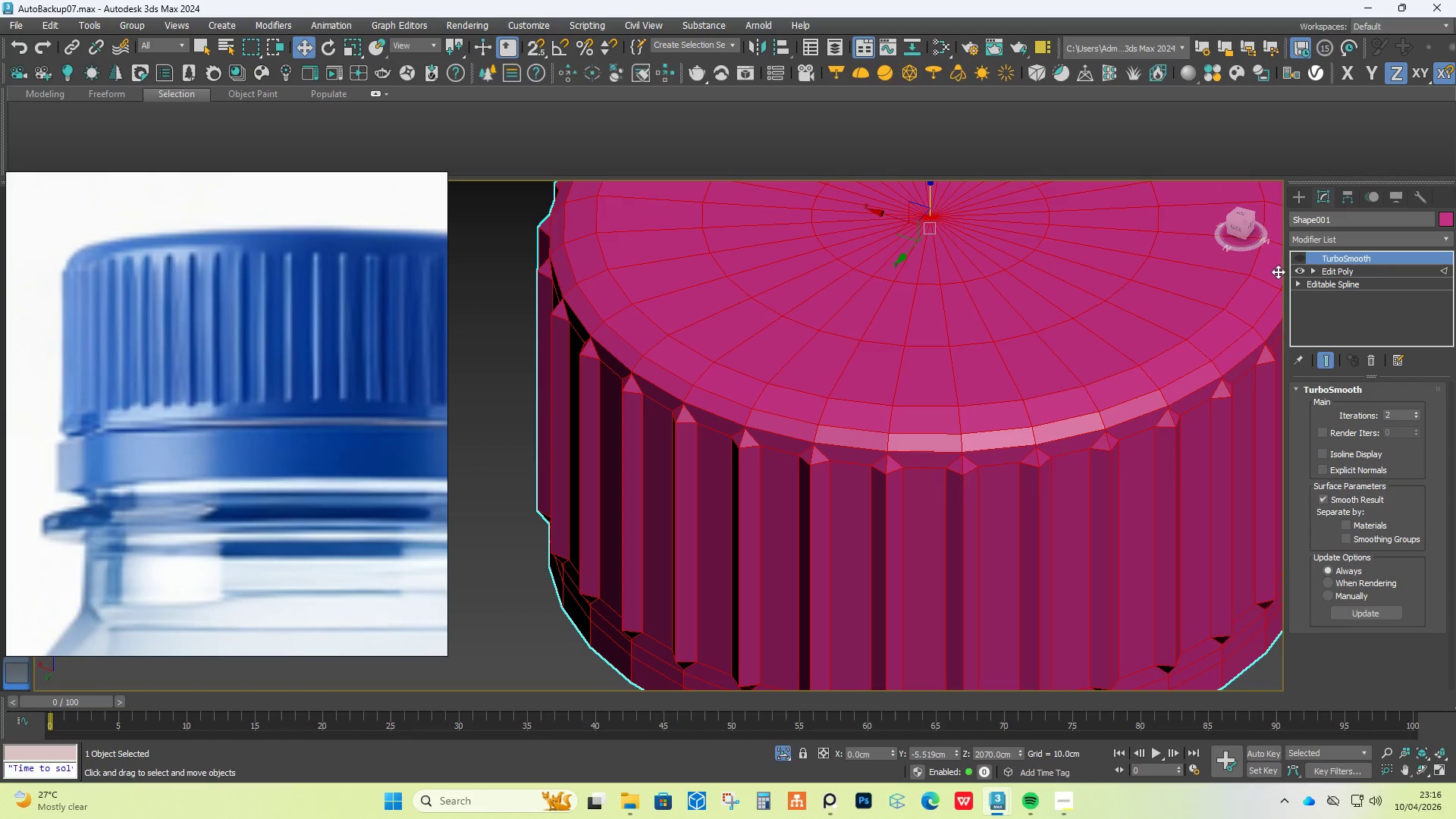 
left_click([1301, 257])
 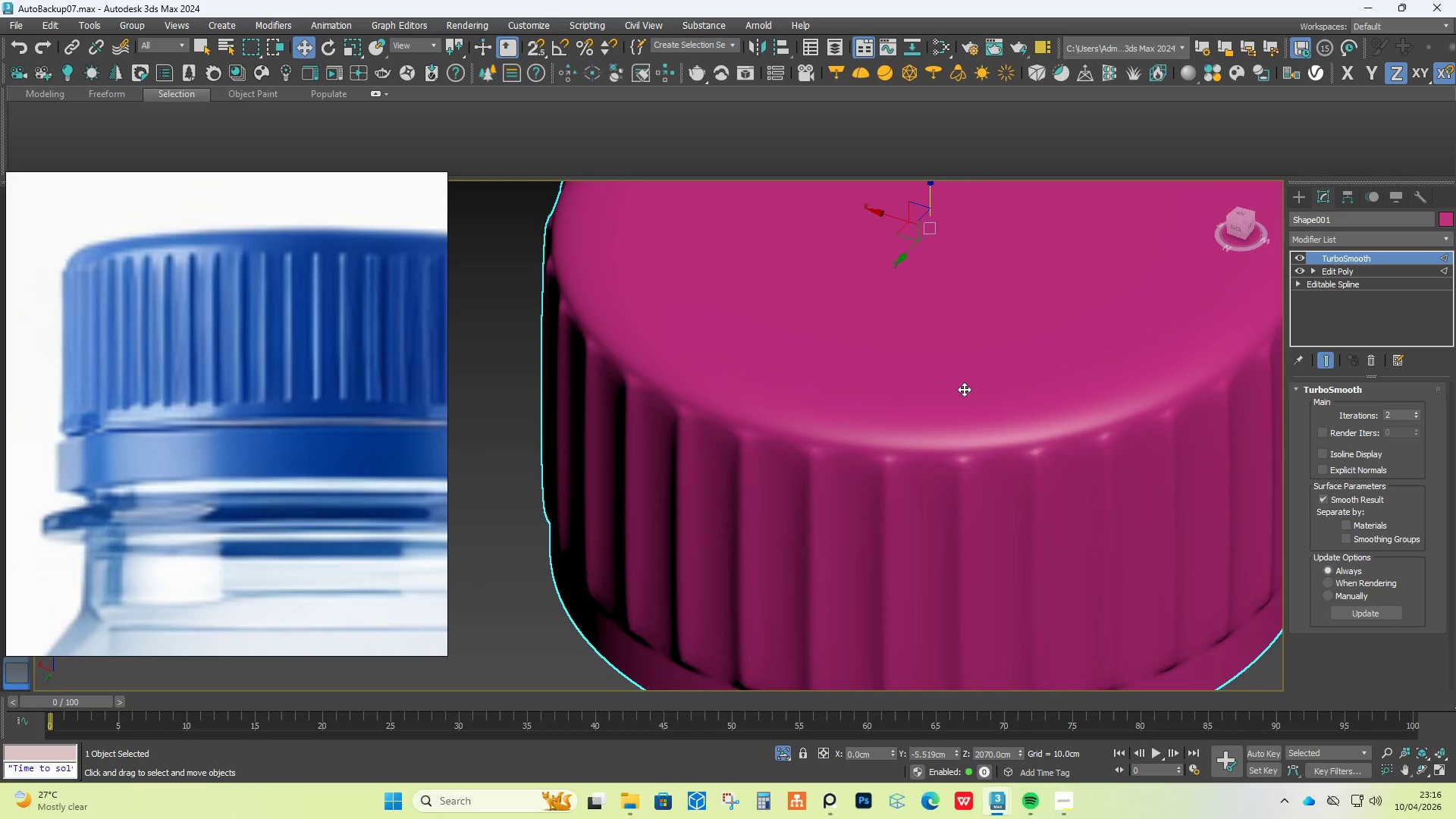 
hold_key(key=AltLeft, duration=1.0)
 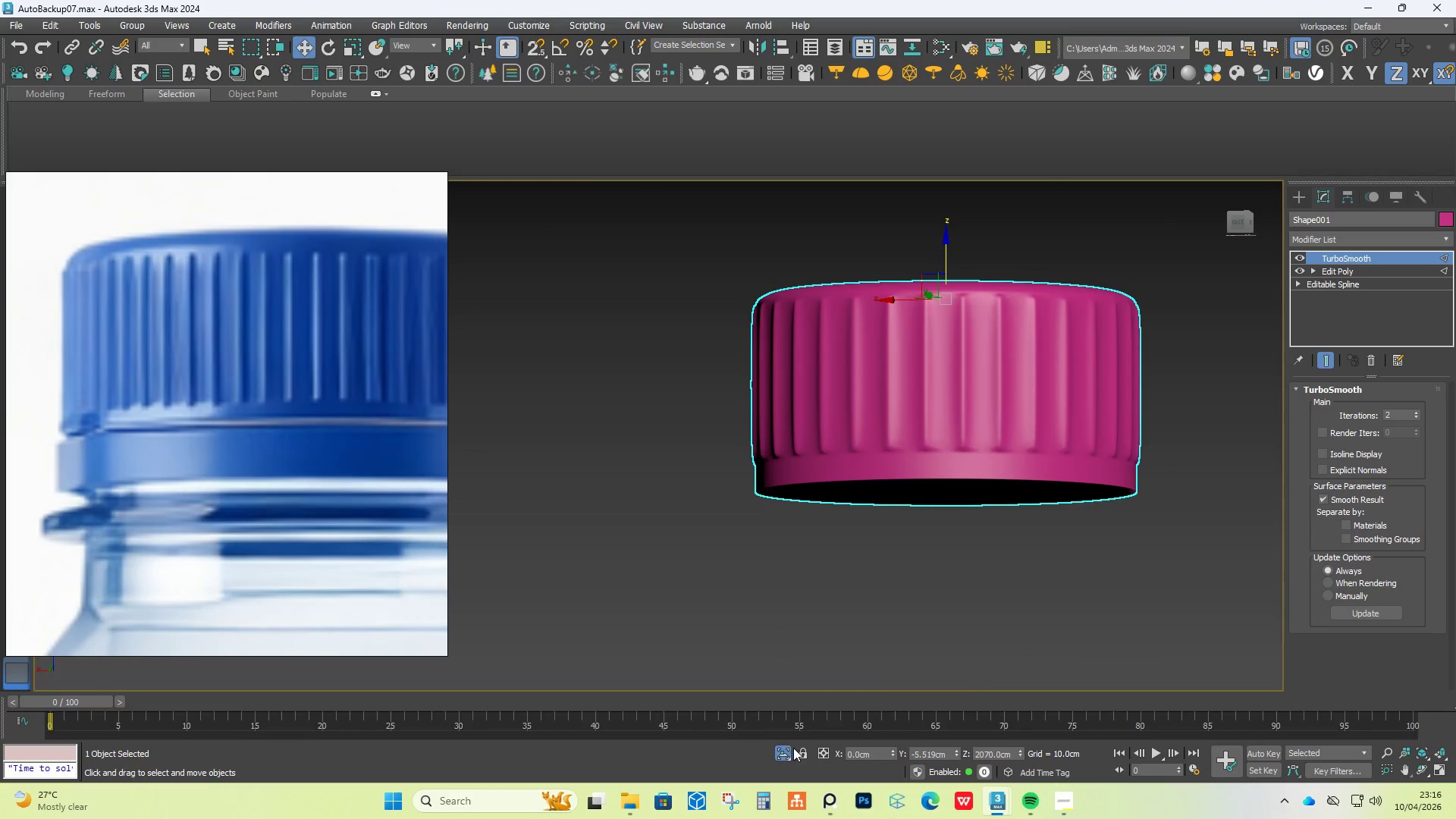 
scroll: coordinate [961, 410], scroll_direction: down, amount: 2.0
 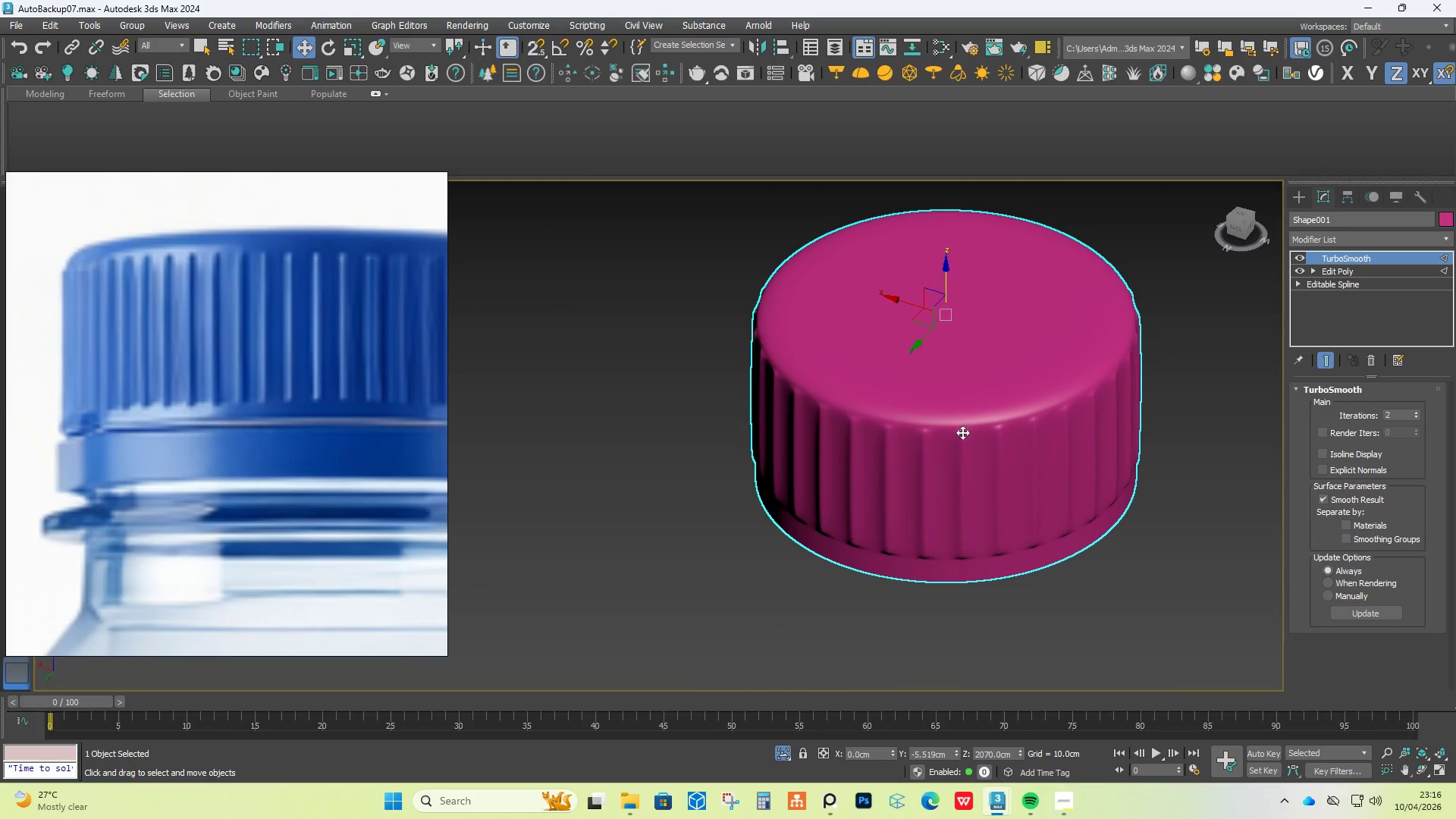 
left_click([785, 754])
 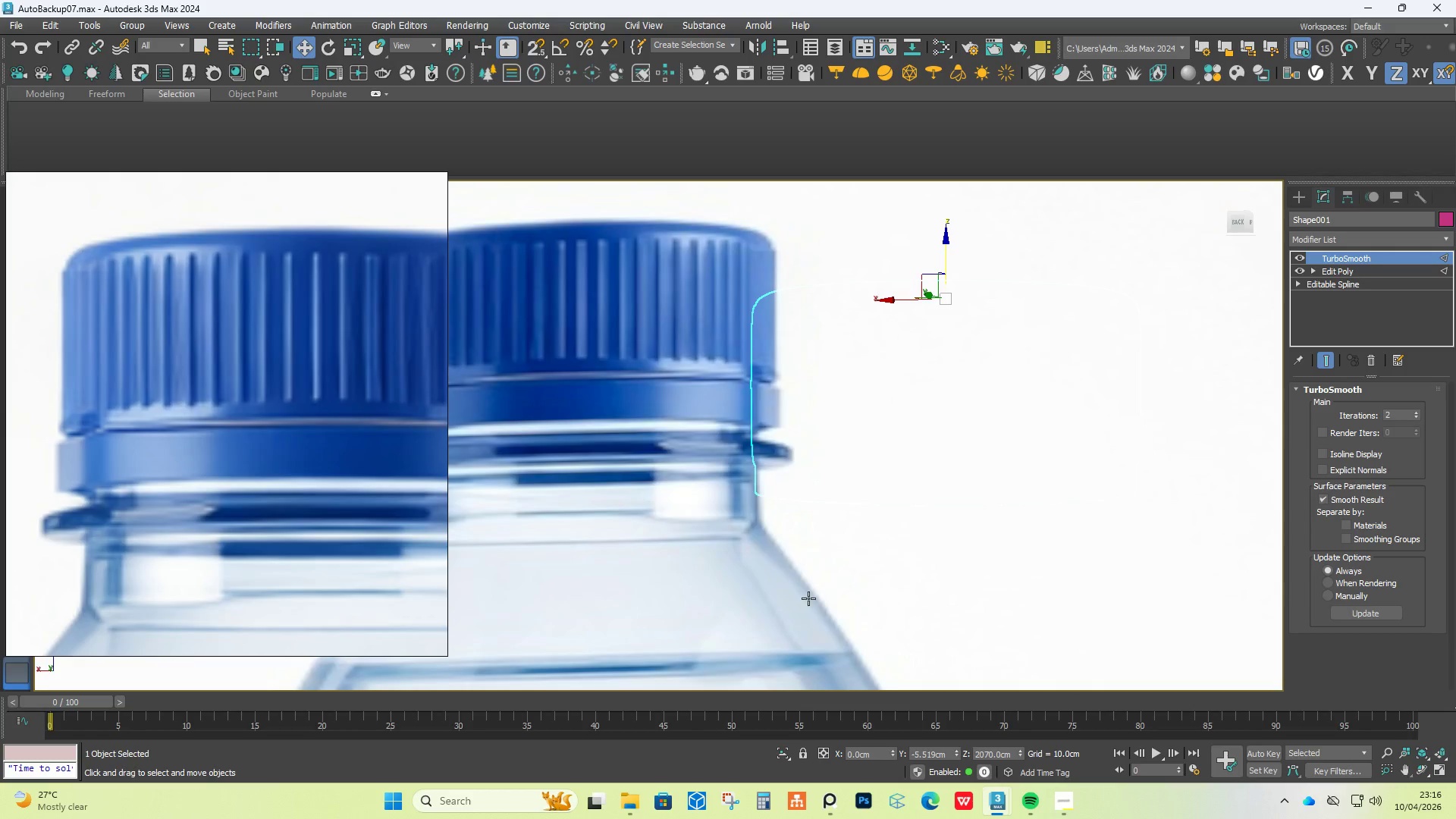 
hold_key(key=AltLeft, duration=0.72)
 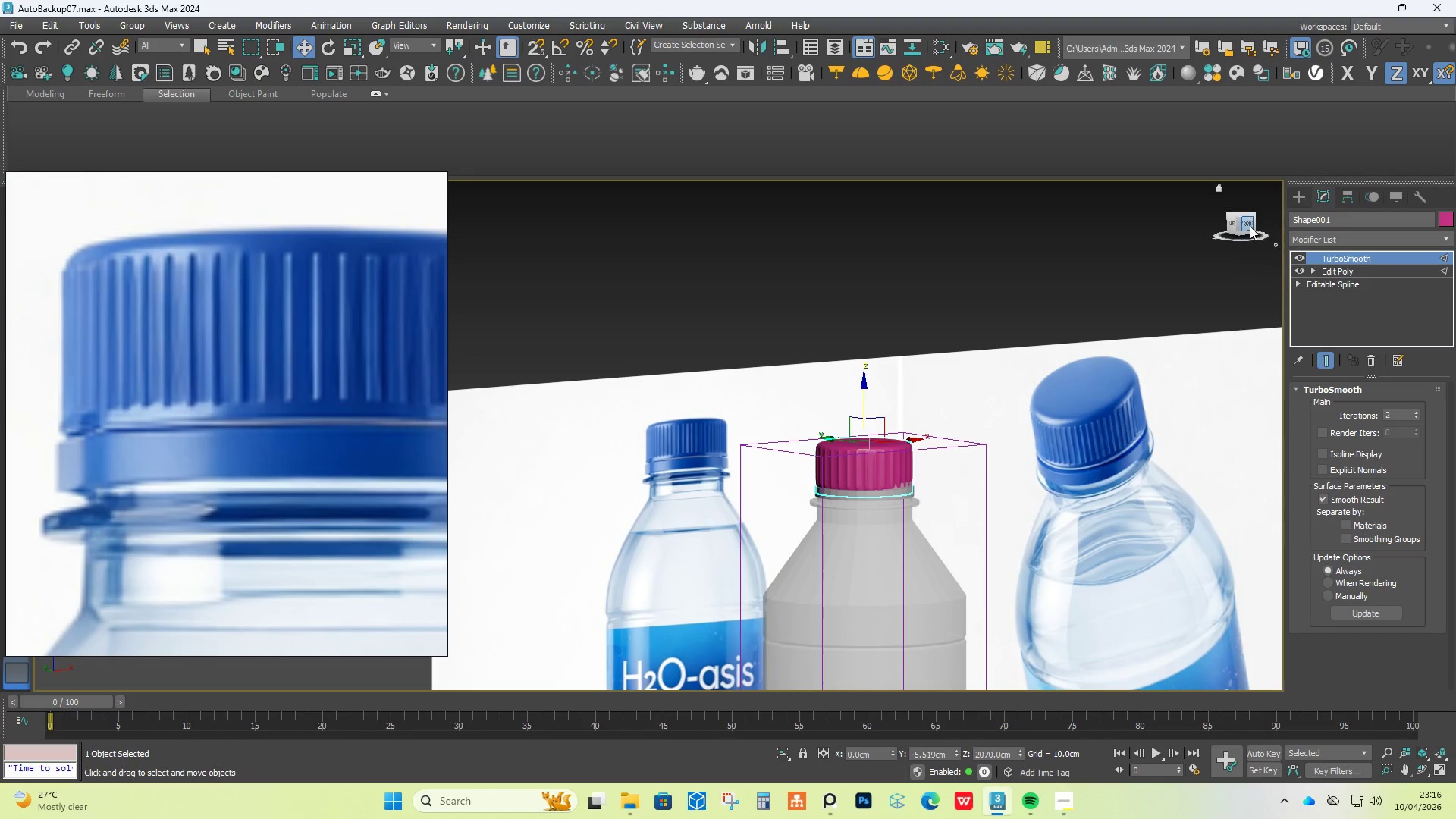 
scroll: coordinate [836, 491], scroll_direction: down, amount: 4.0
 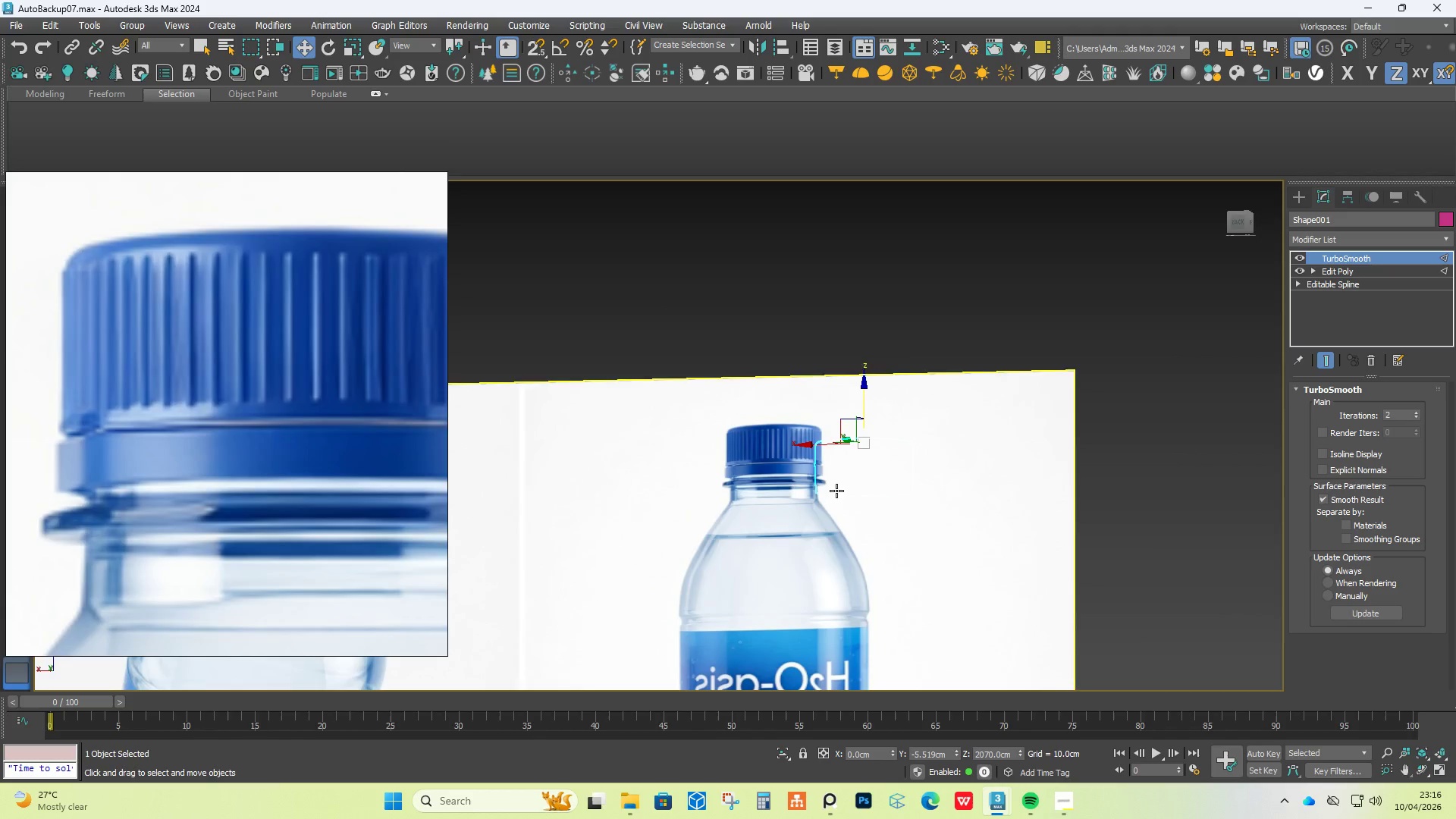 
left_click([1244, 221])
 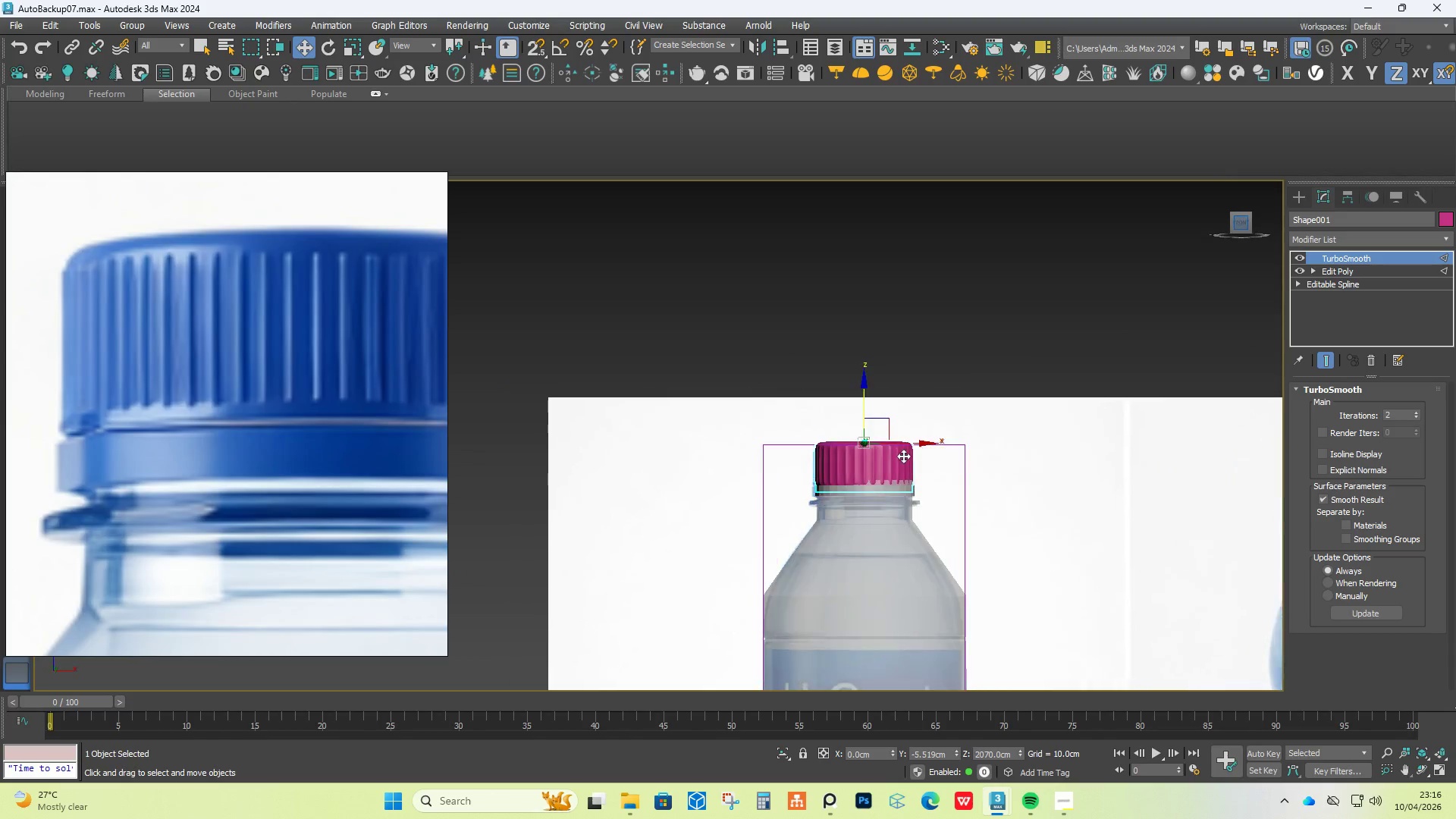 
scroll: coordinate [877, 472], scroll_direction: up, amount: 4.0
 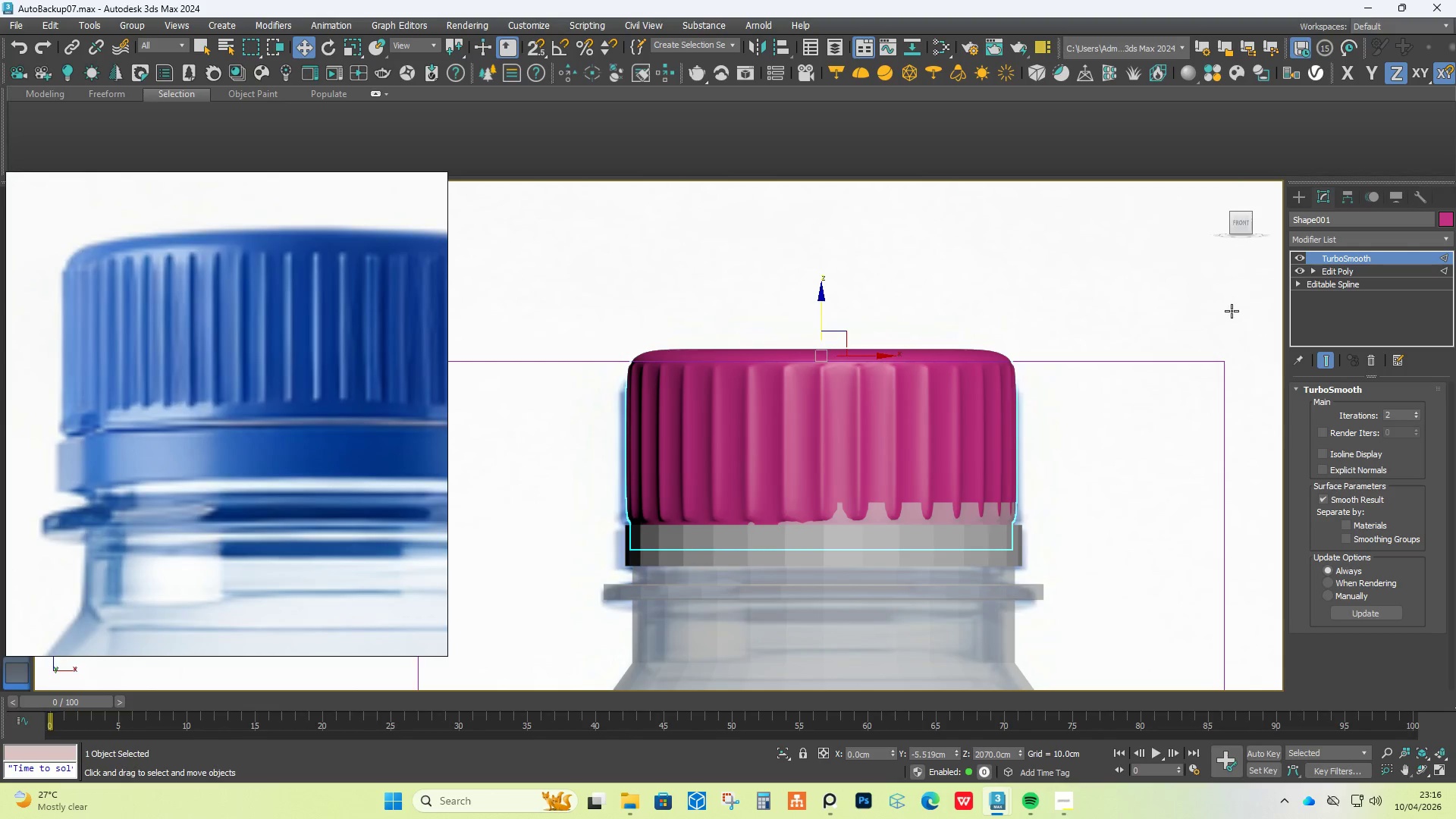 
key(R)
 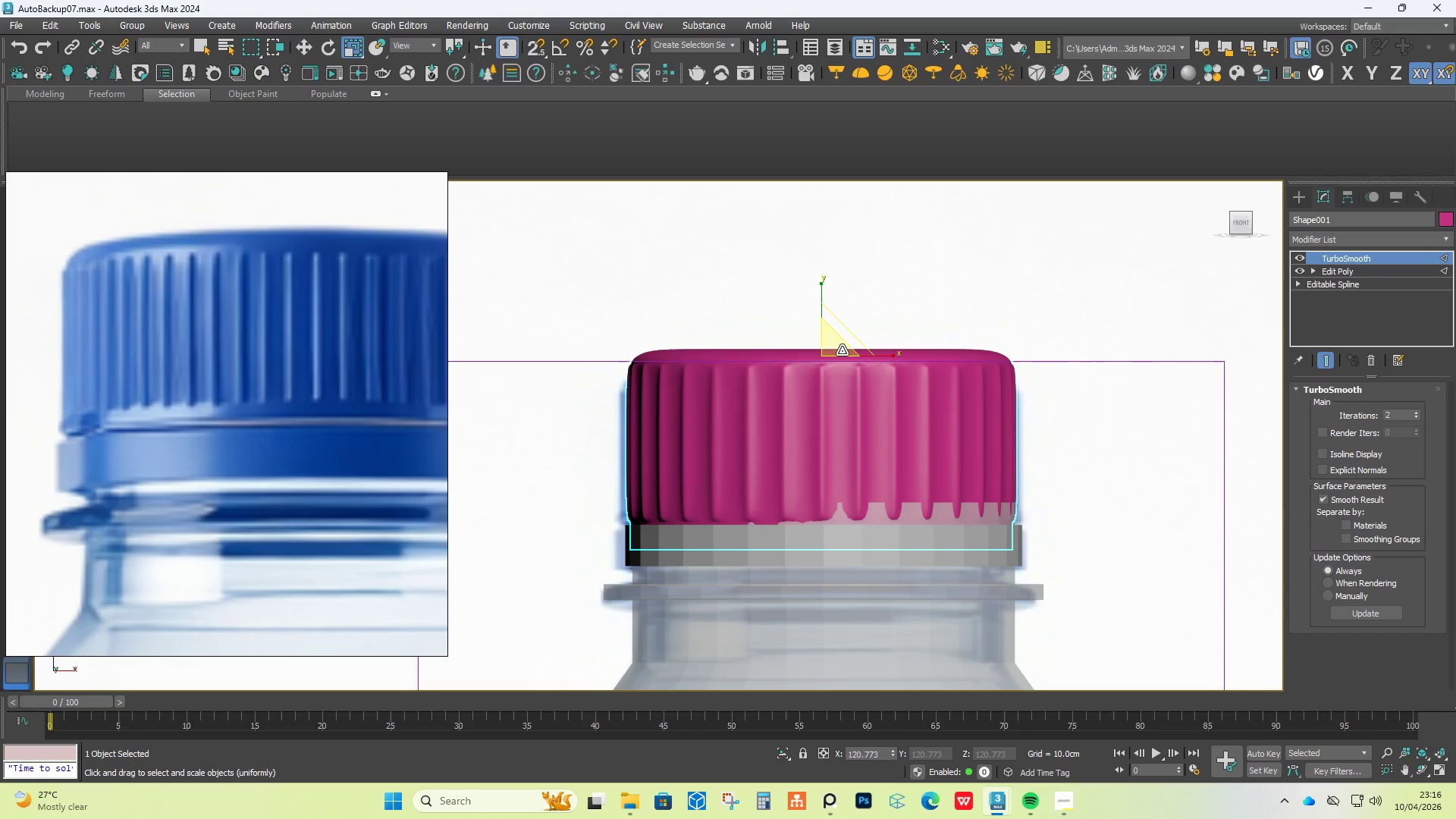 
left_click_drag(start_coordinate=[841, 351], to_coordinate=[842, 347])
 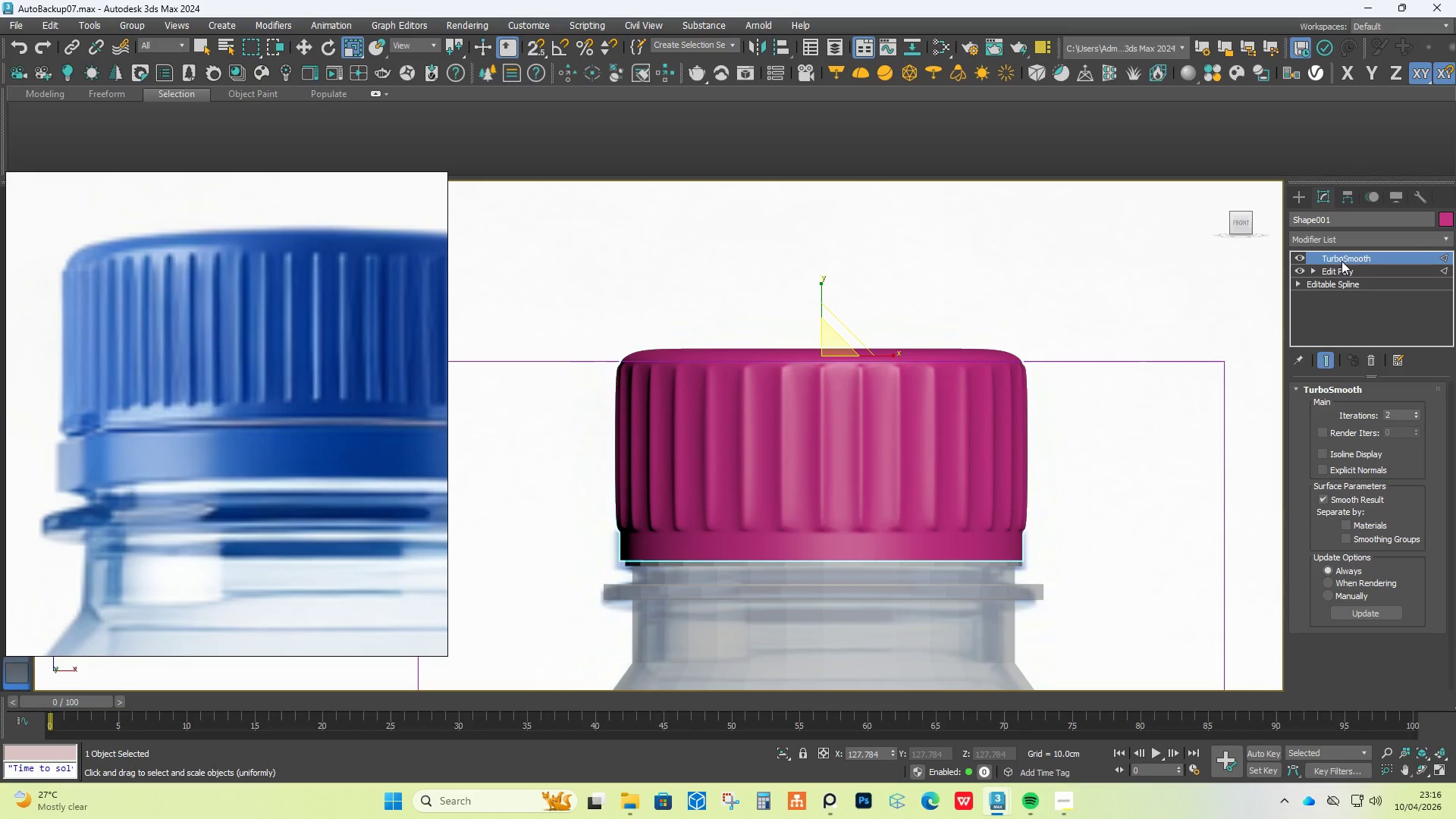 
wait(5.5)
 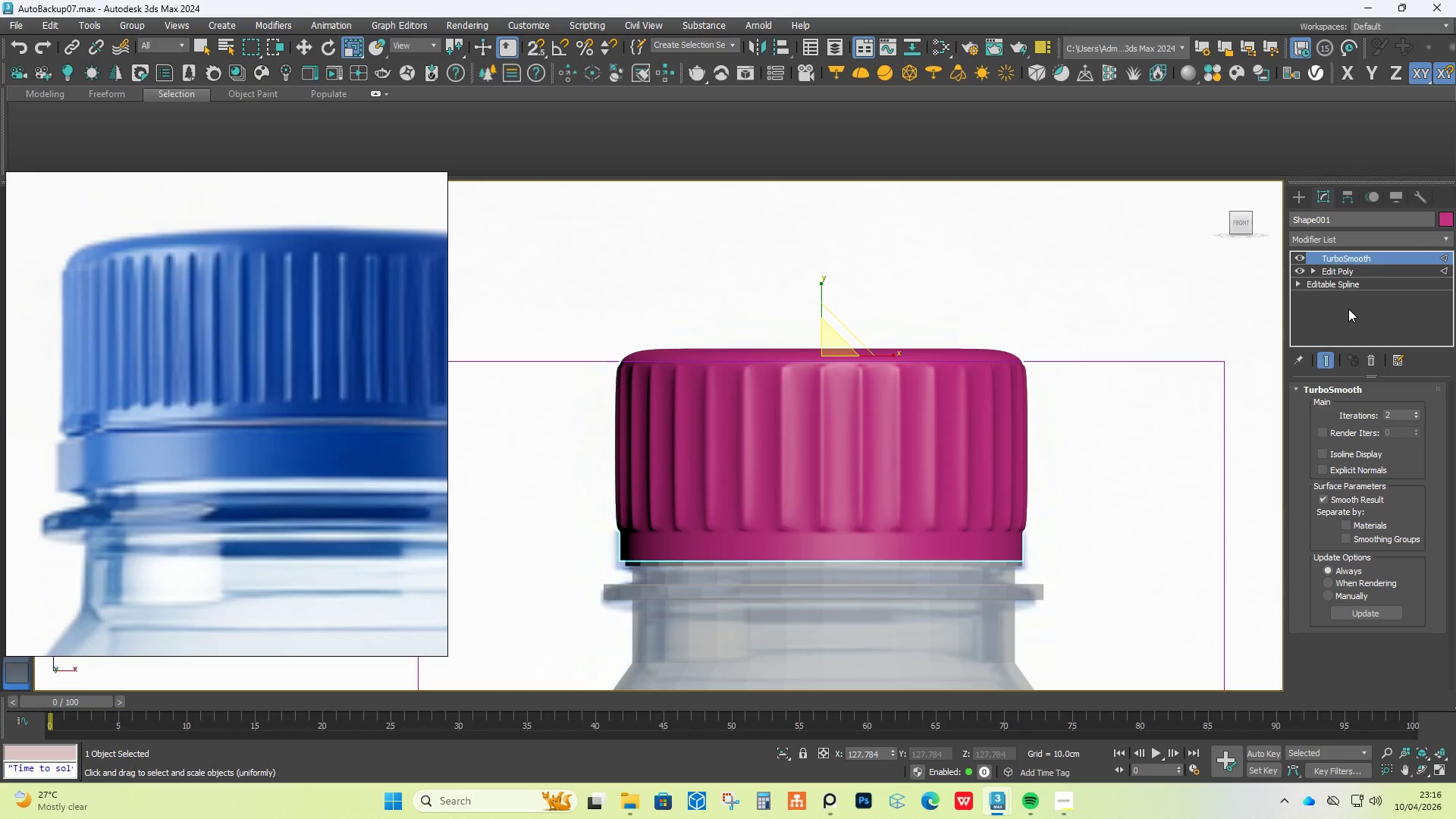 
left_click([1416, 413])
 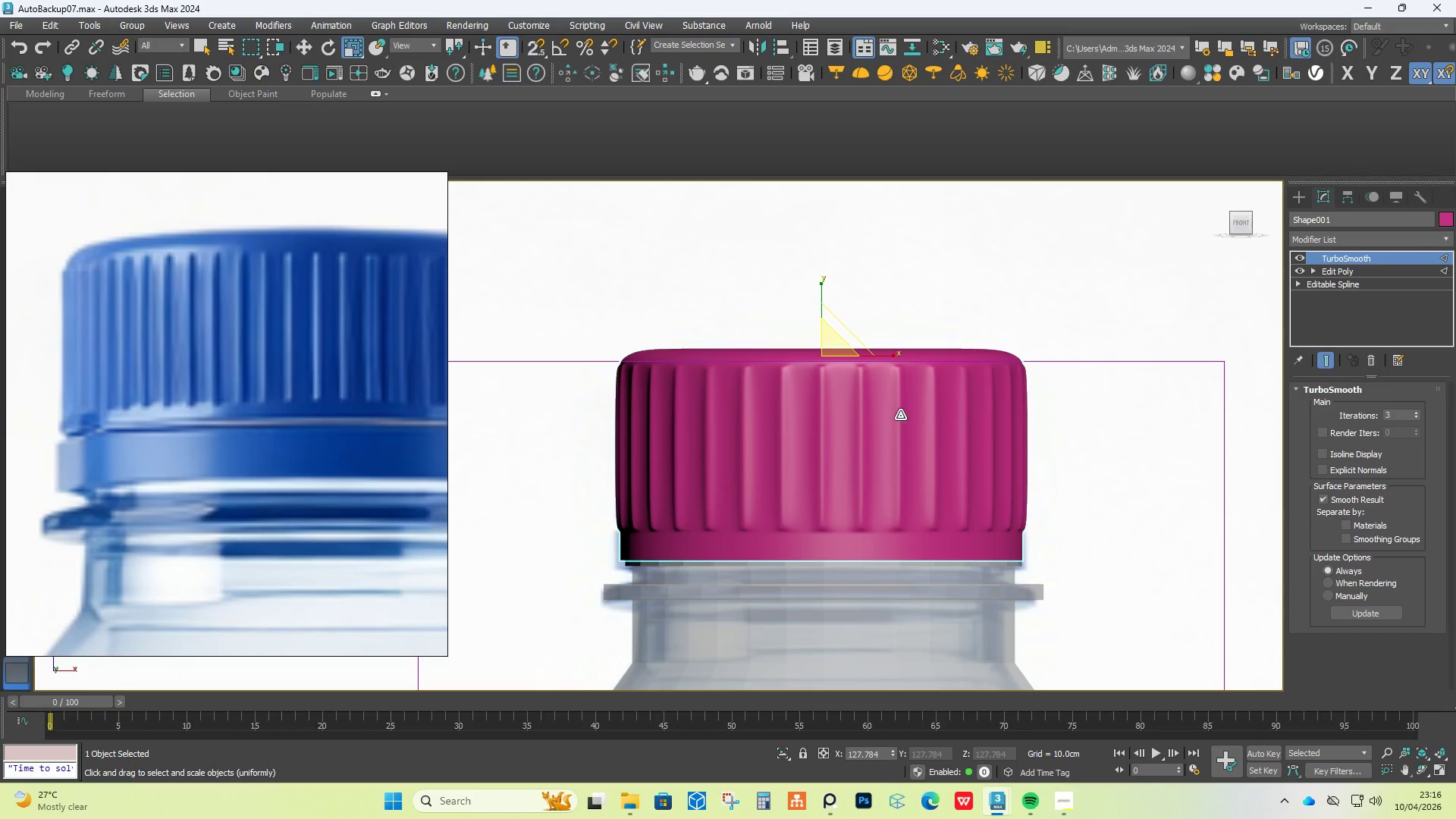 
hold_key(key=AltLeft, duration=1.19)
 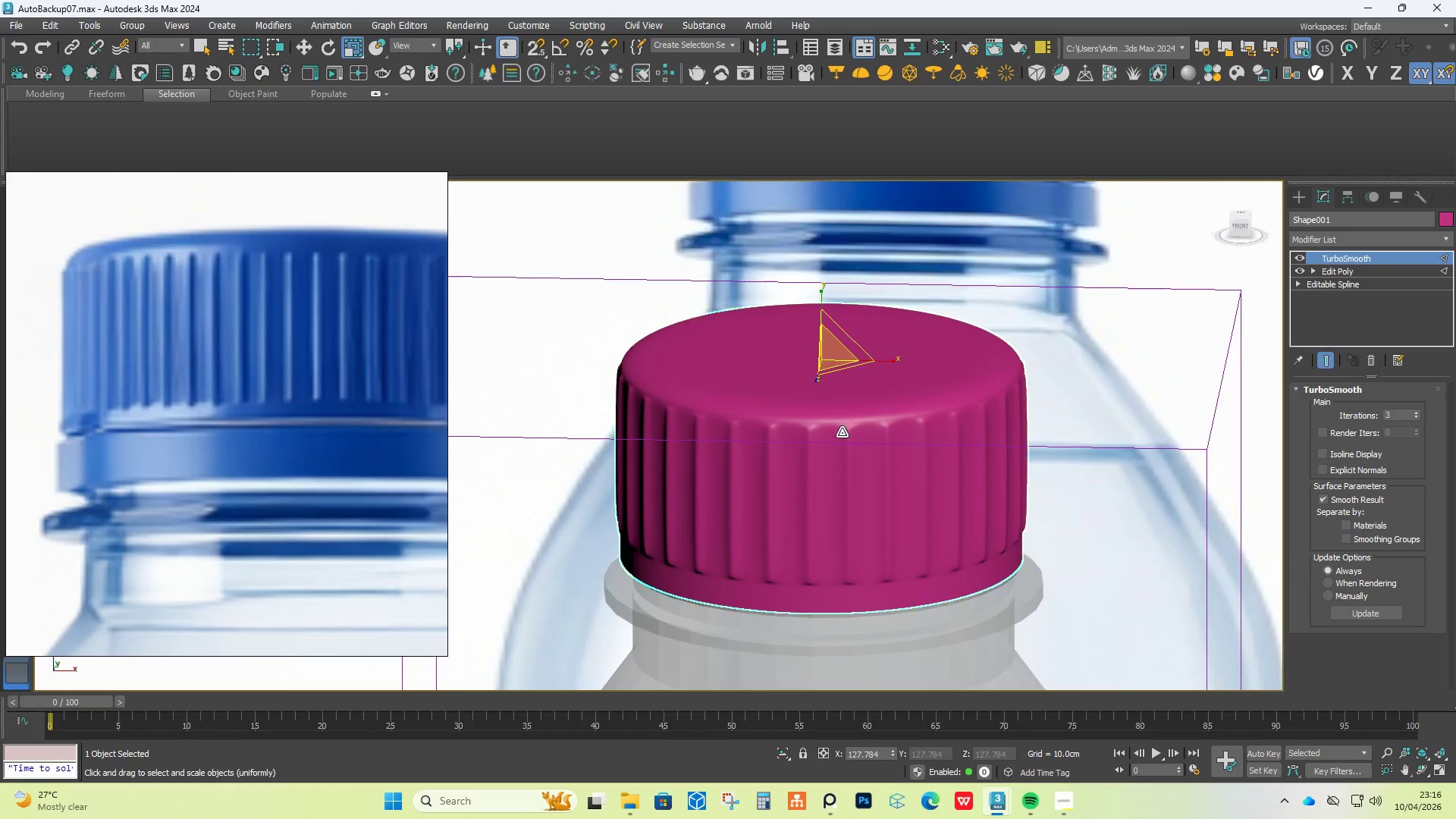 
scroll: coordinate [842, 433], scroll_direction: up, amount: 3.0
 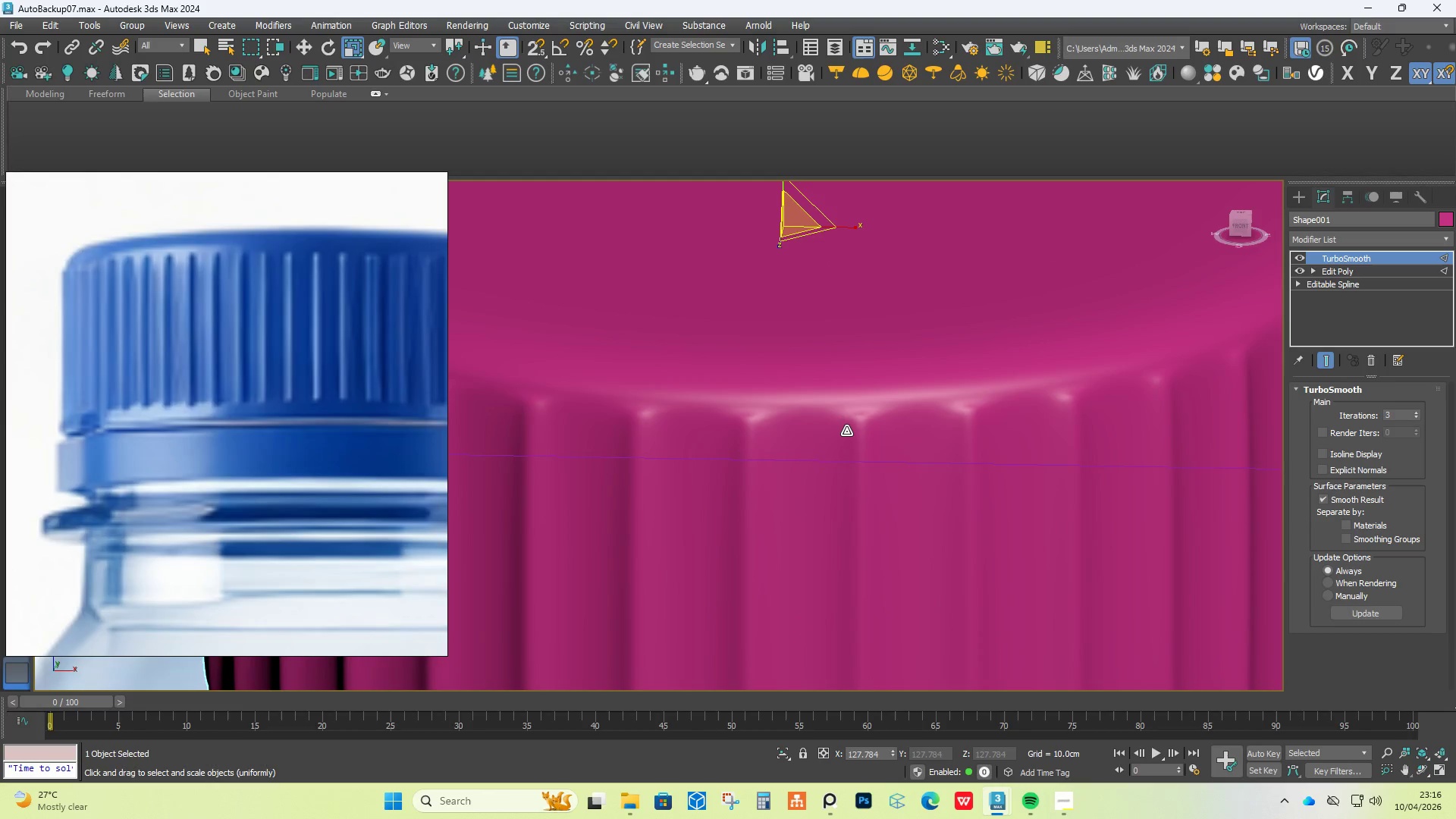 
scroll: coordinate [848, 433], scroll_direction: down, amount: 2.0
 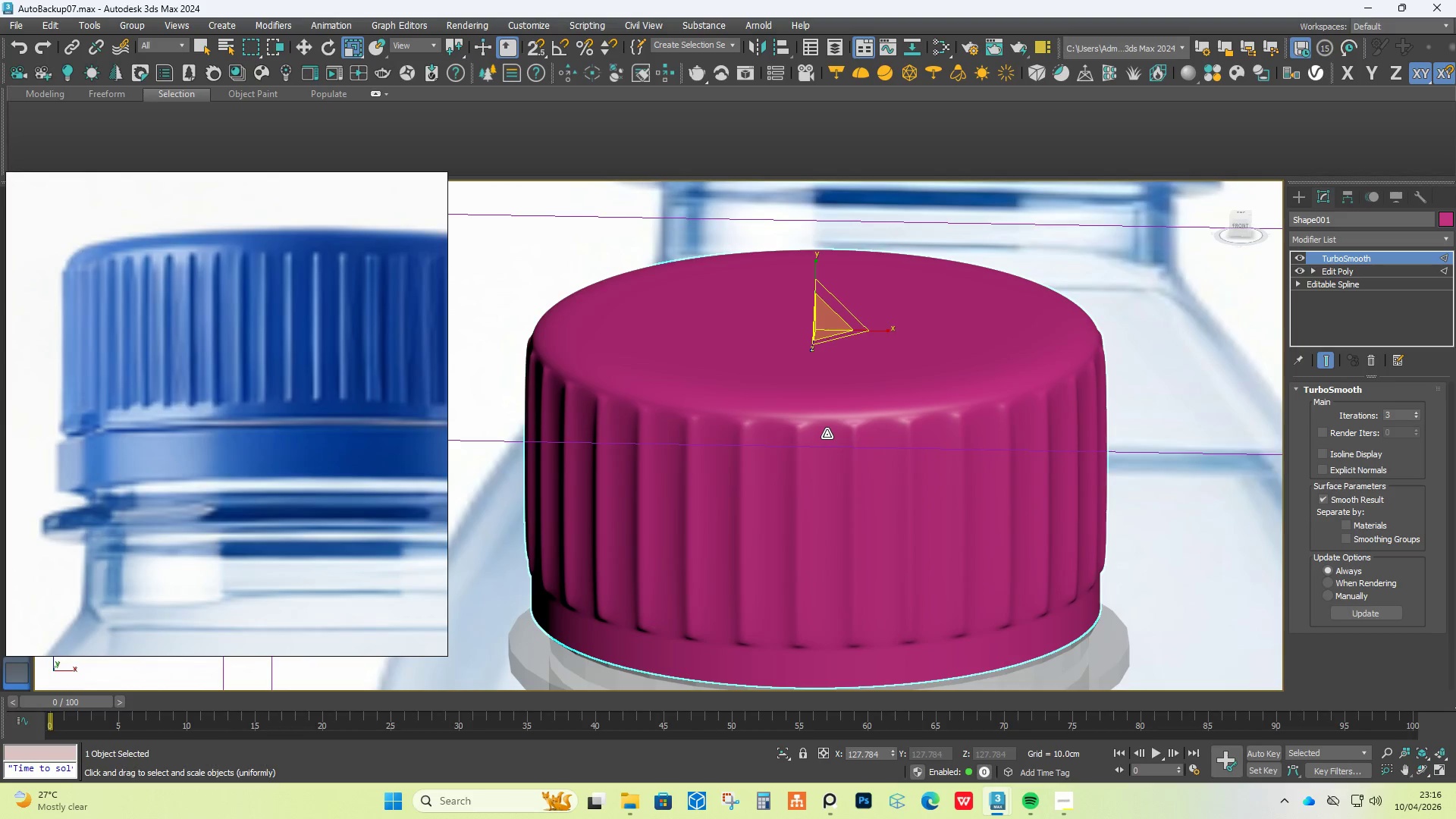 
key(F4)
 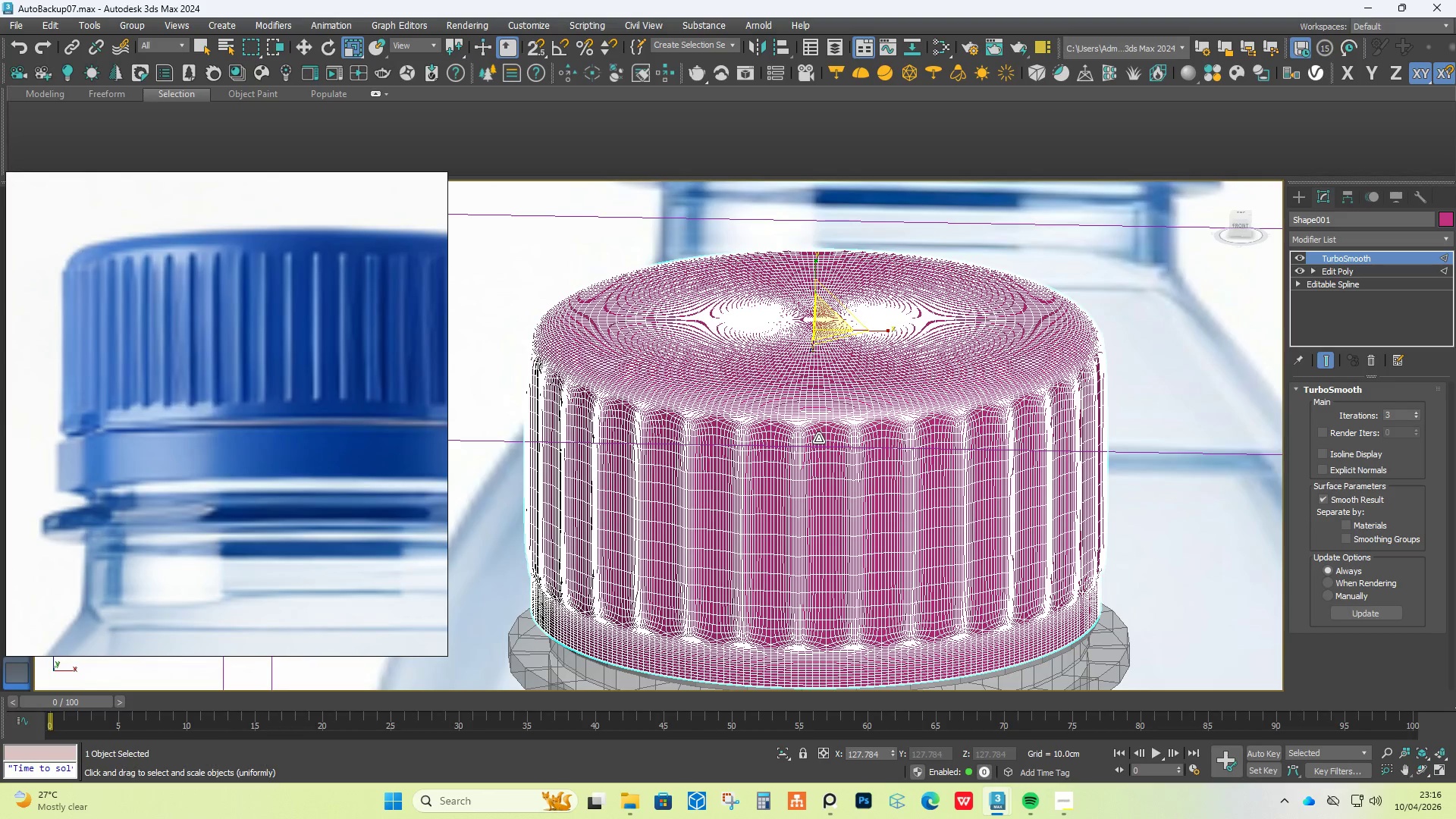 
key(F4)
 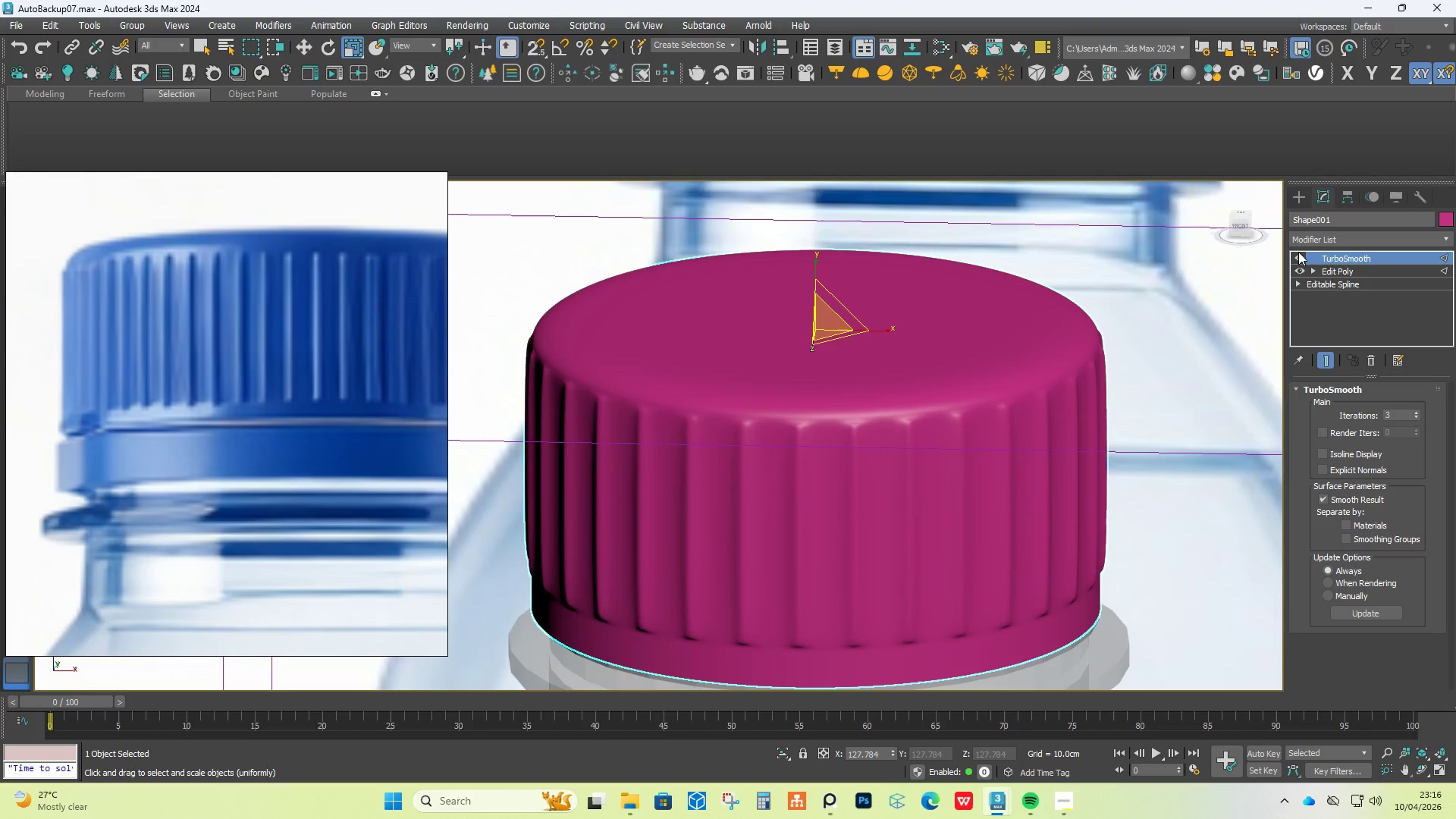 
double_click([1324, 272])
 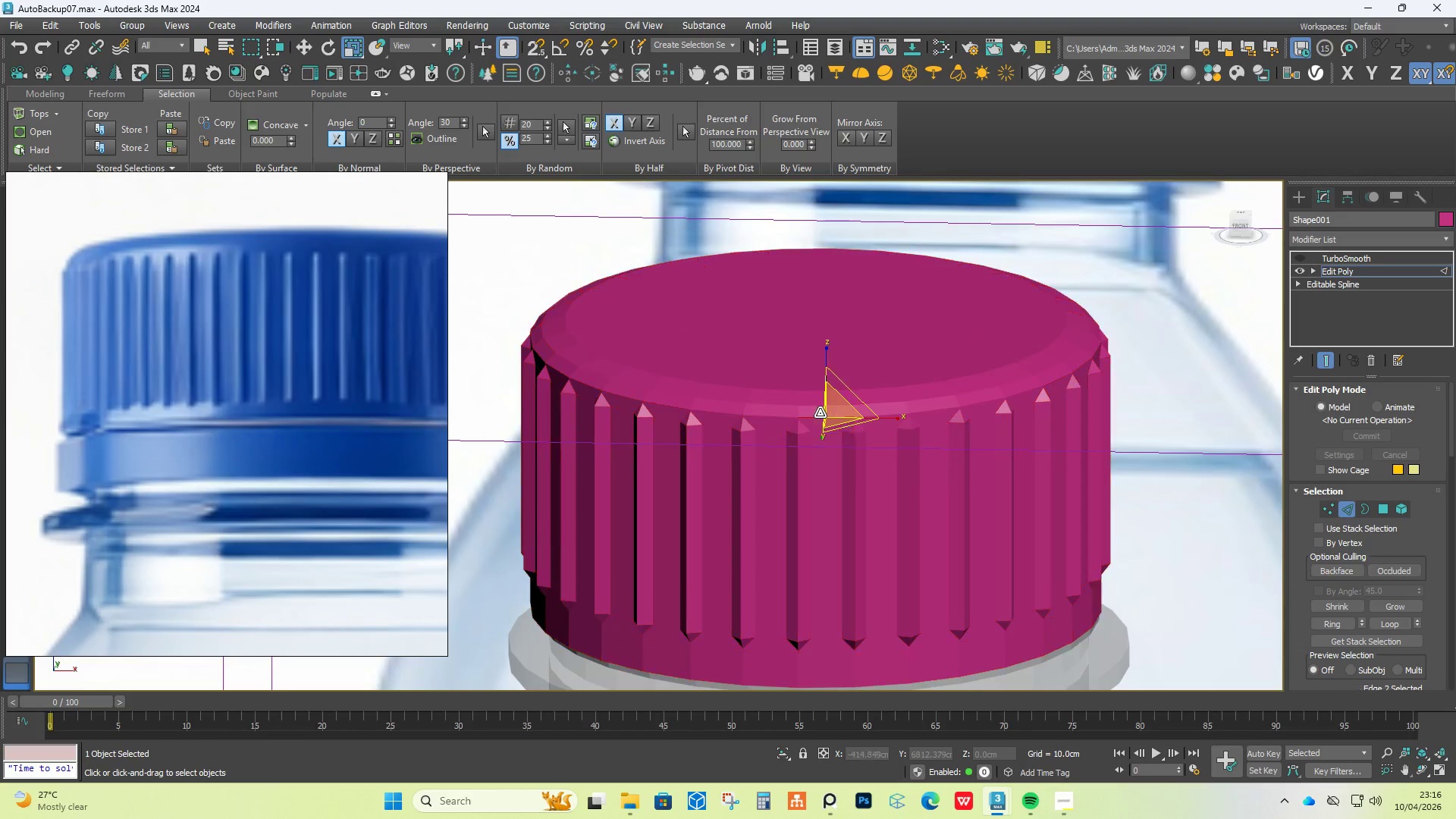 
hold_key(key=AltLeft, duration=0.5)
 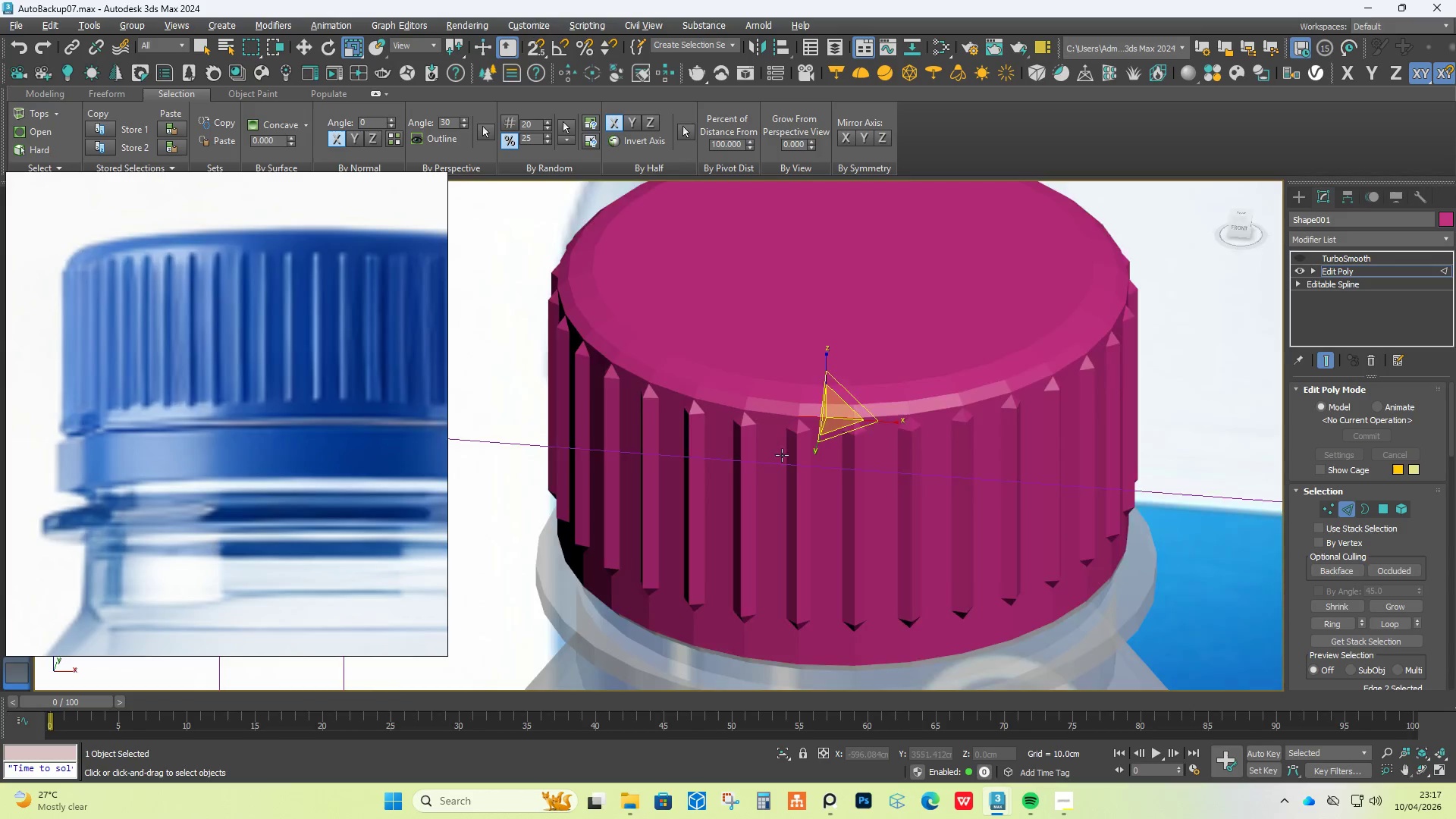 
scroll: coordinate [782, 453], scroll_direction: up, amount: 3.0
 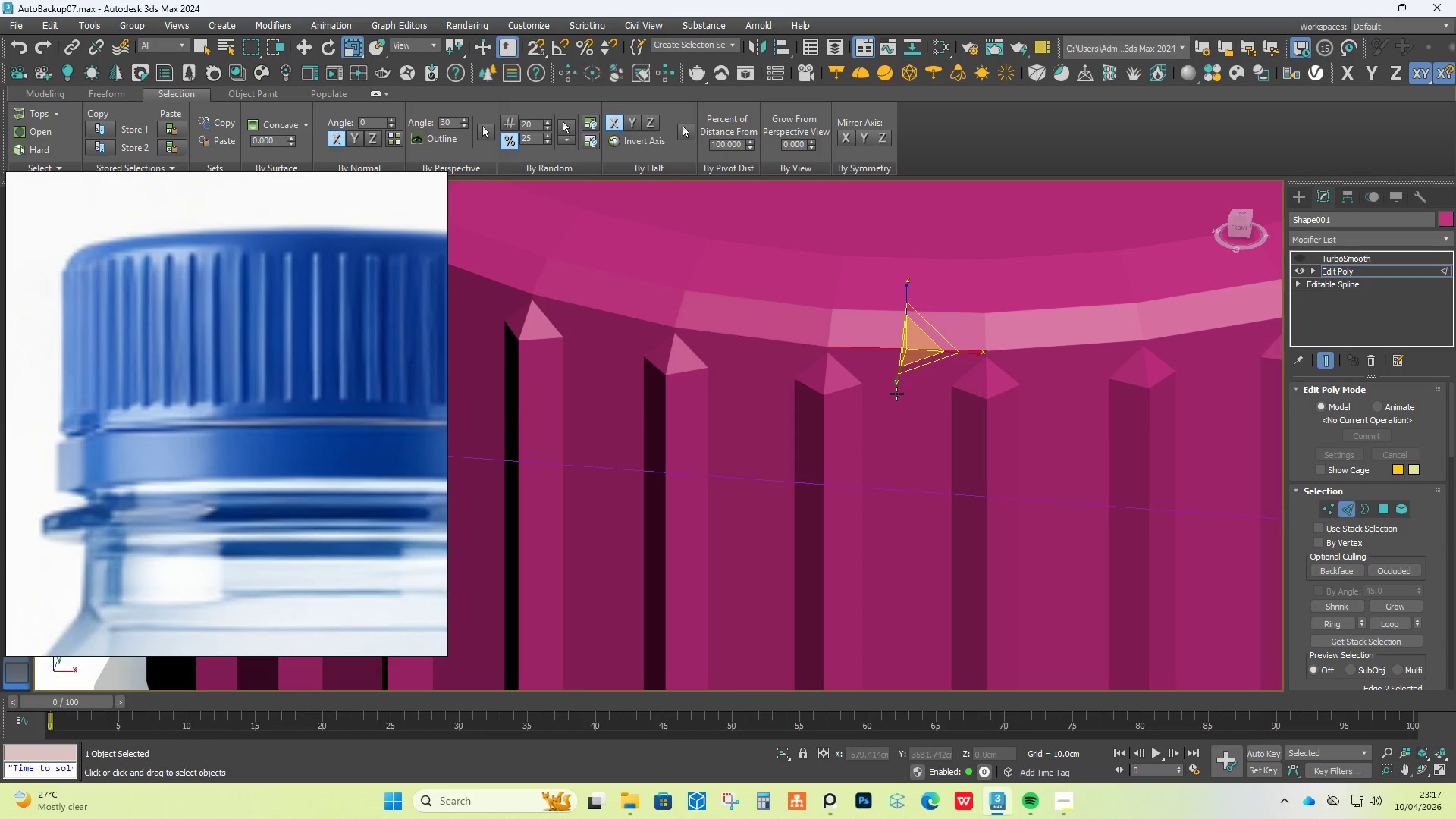 
wait(5.43)
 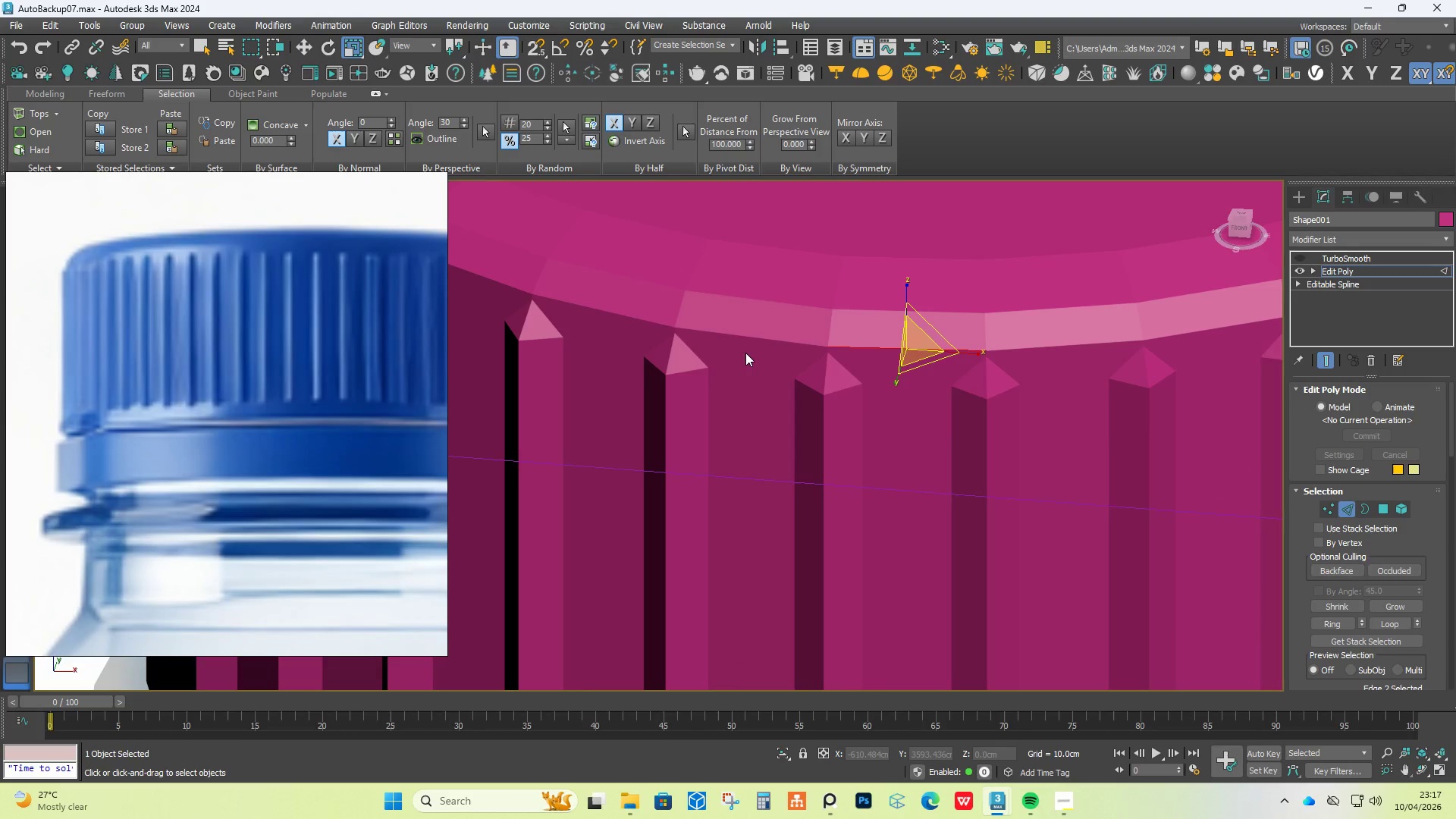 
key(F4)
 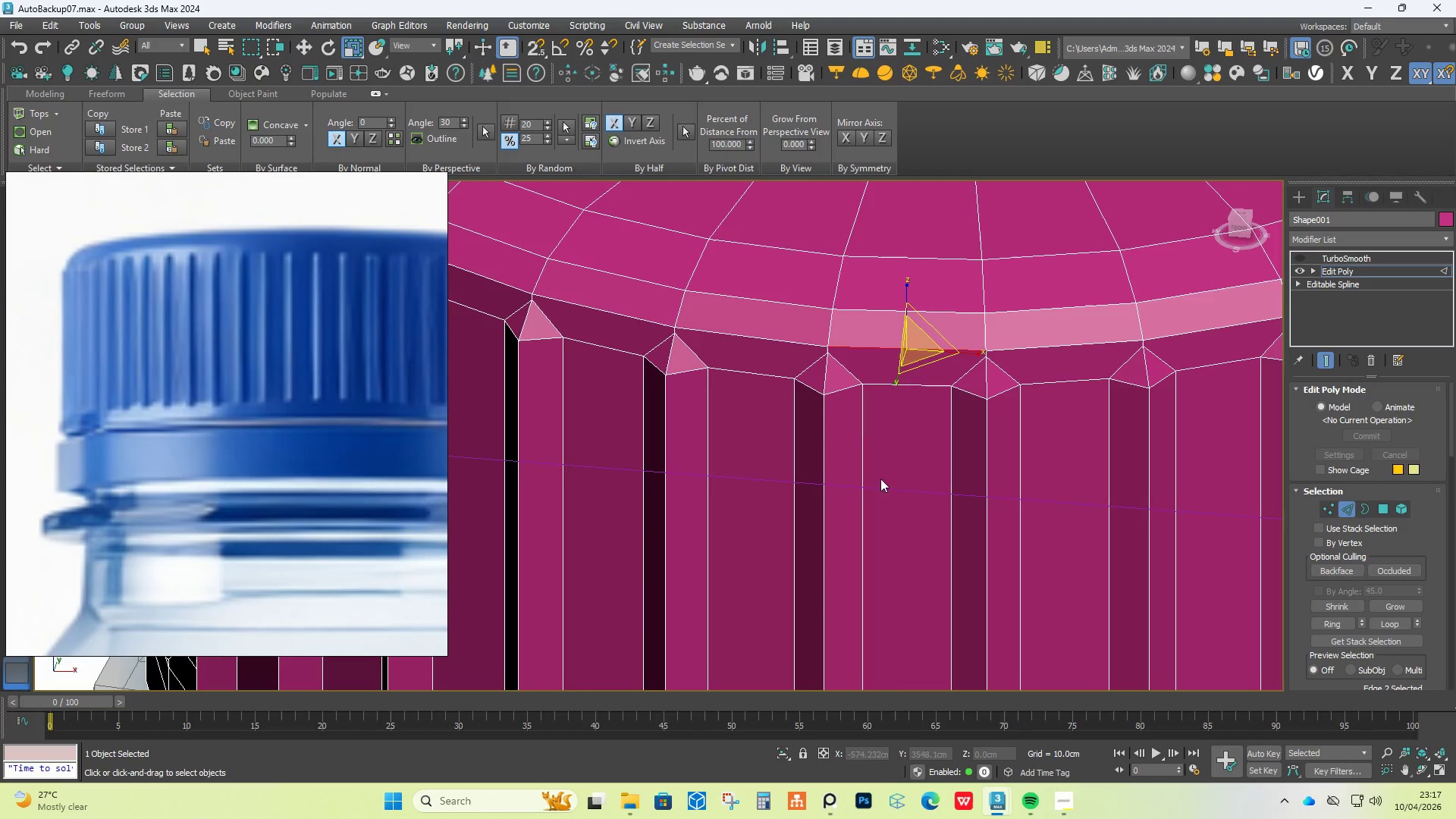 
key(Alt+AltLeft)
 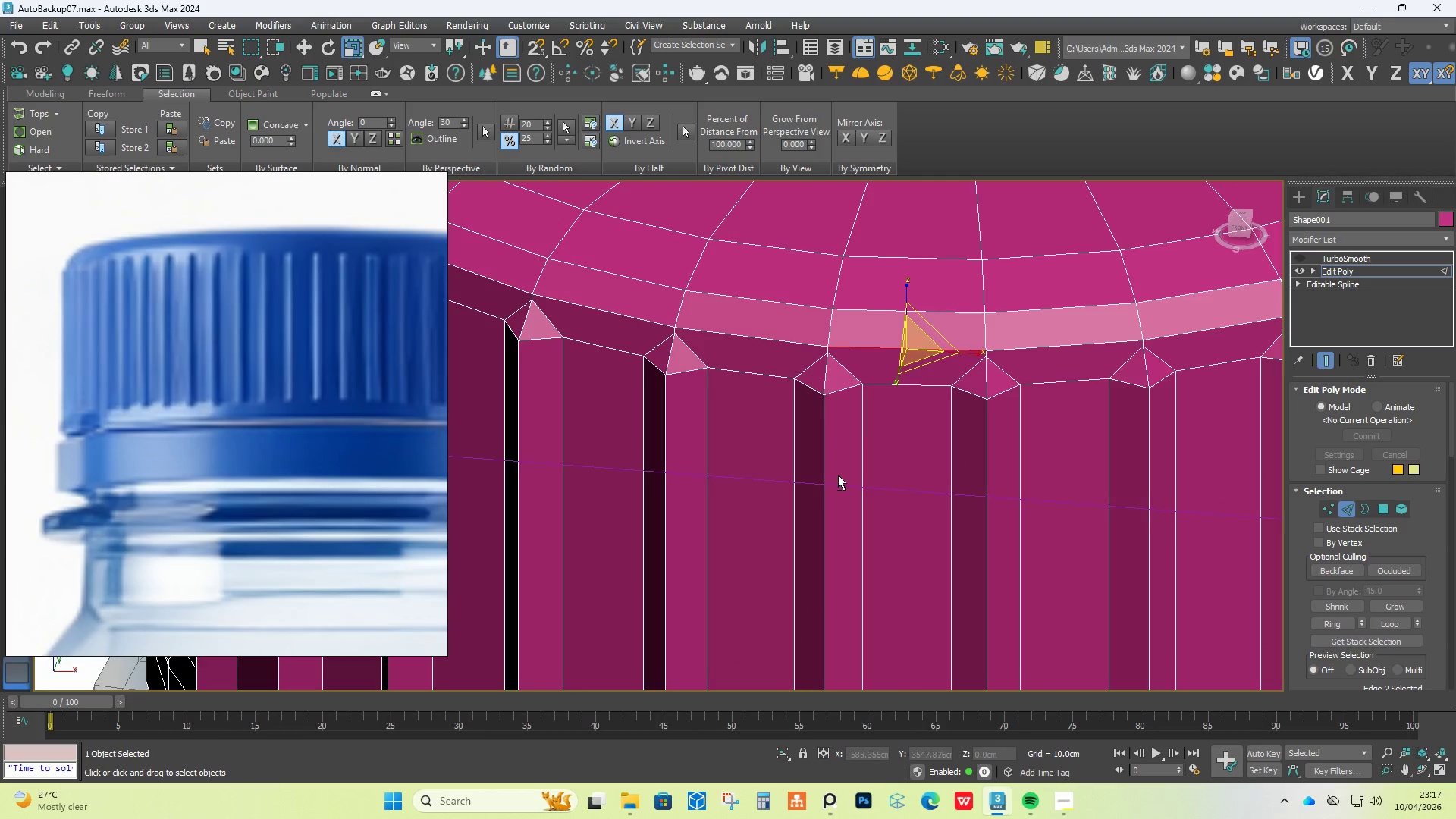 
key(Alt+1)
 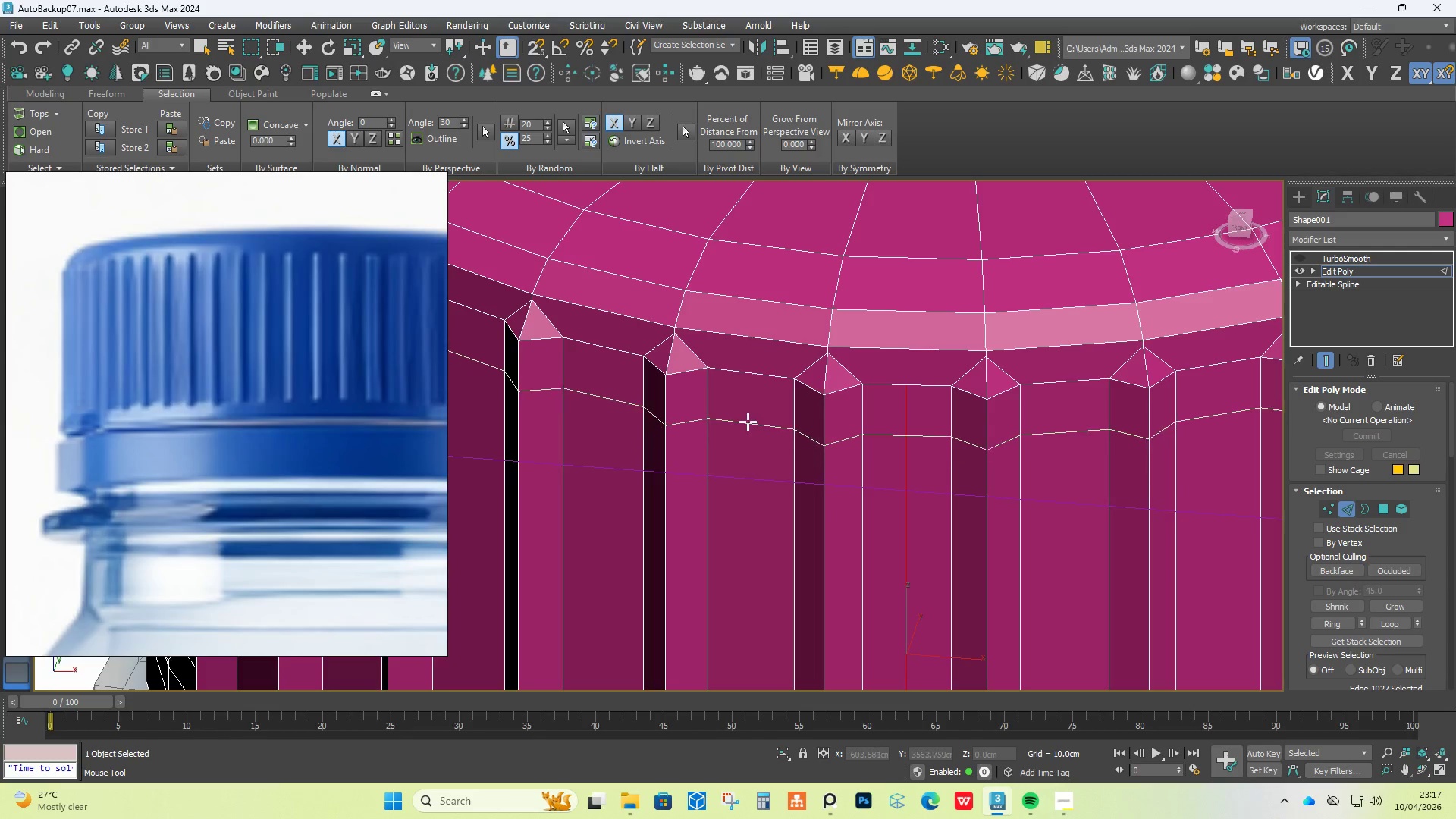 
left_click([756, 384])
 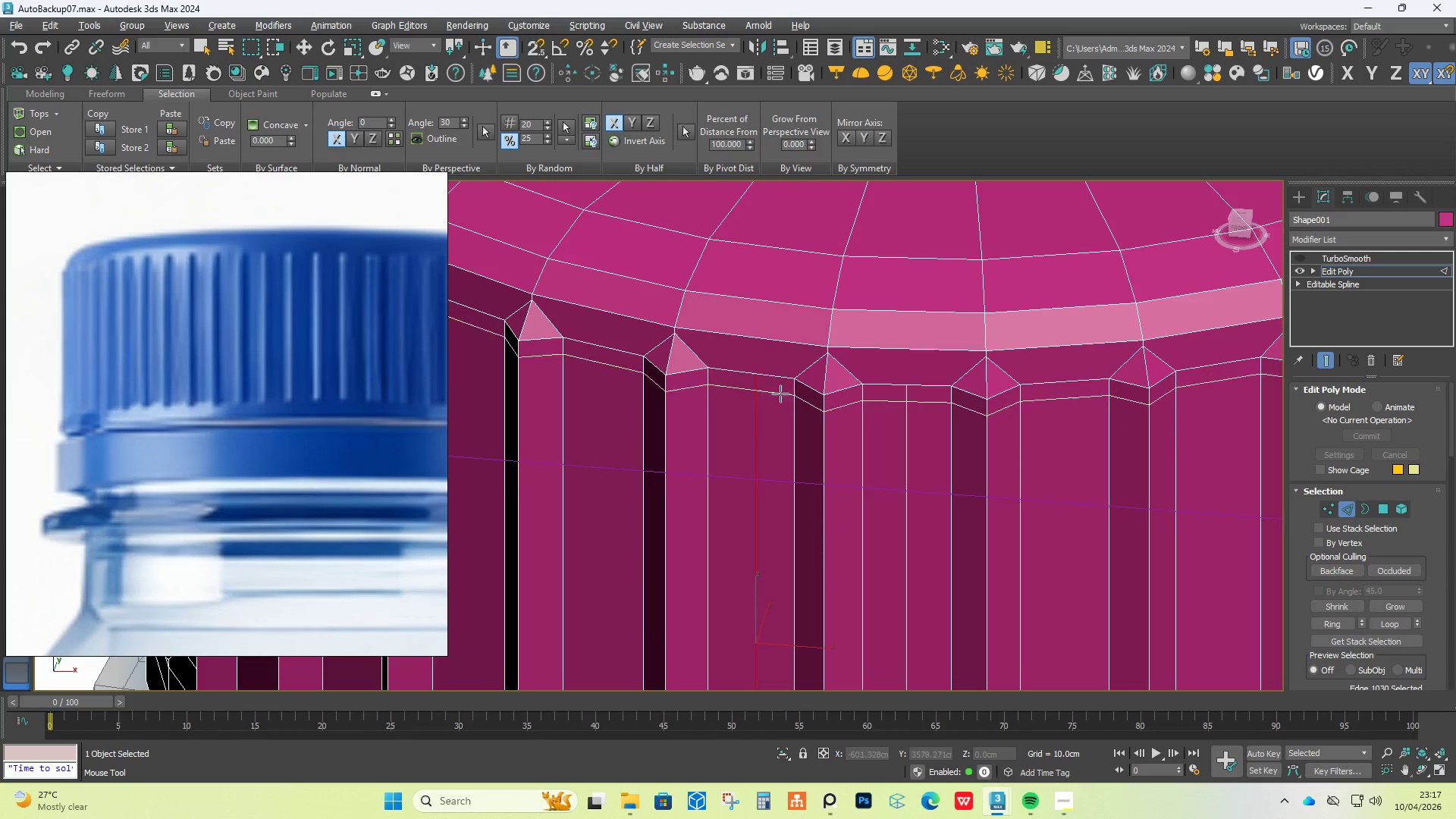 
right_click([788, 399])
 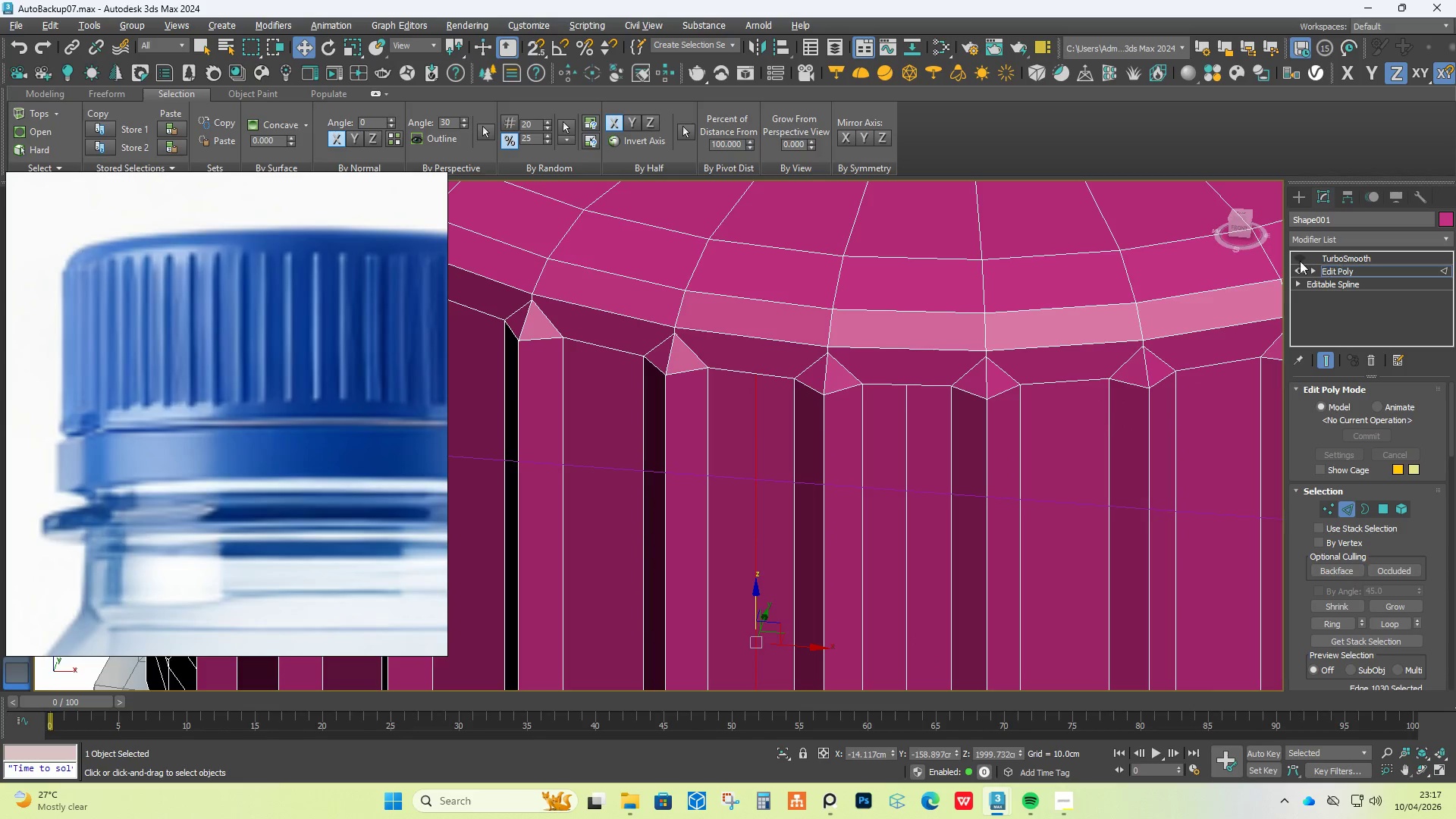 
left_click([1297, 261])
 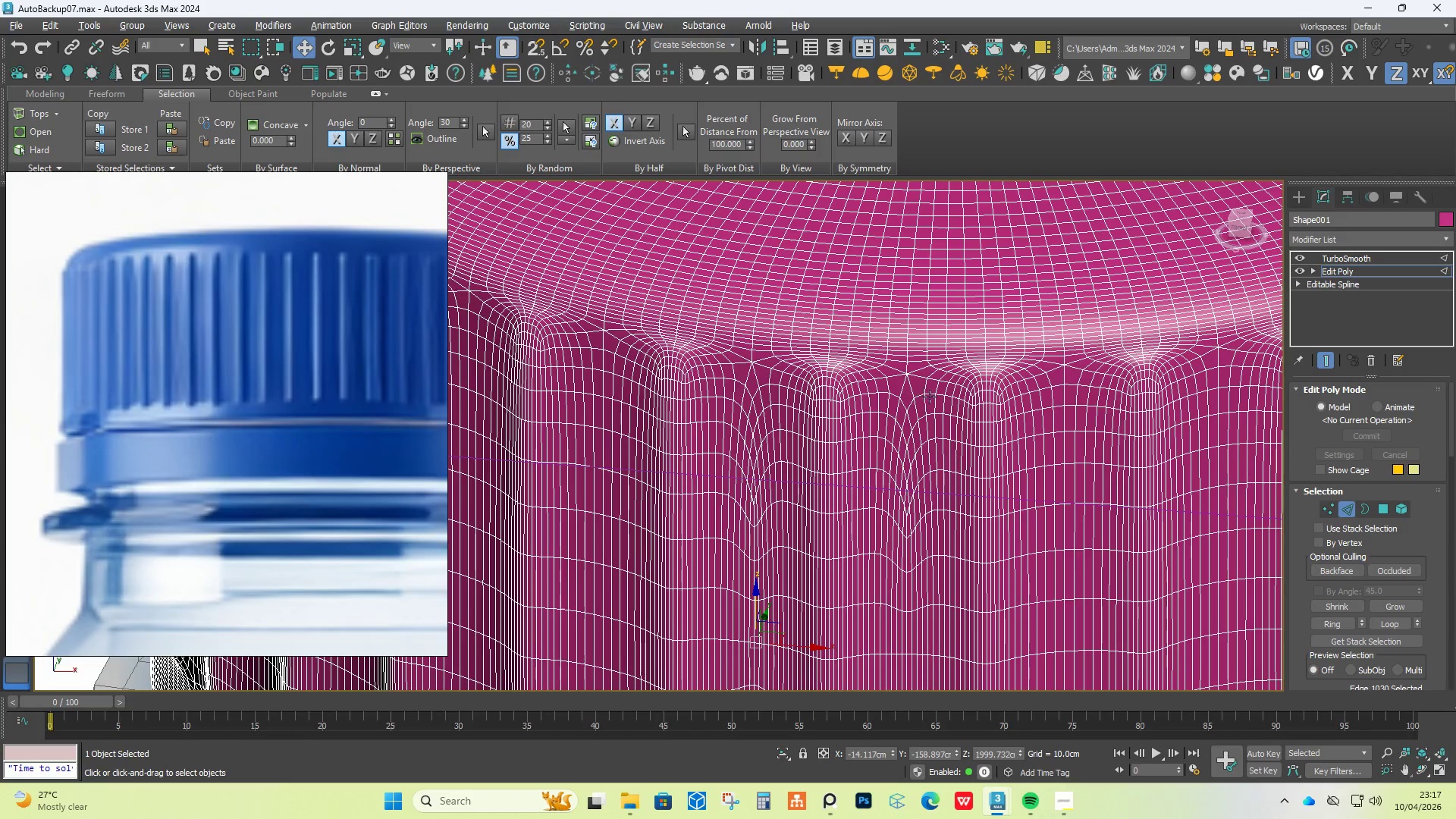 
key(F4)
 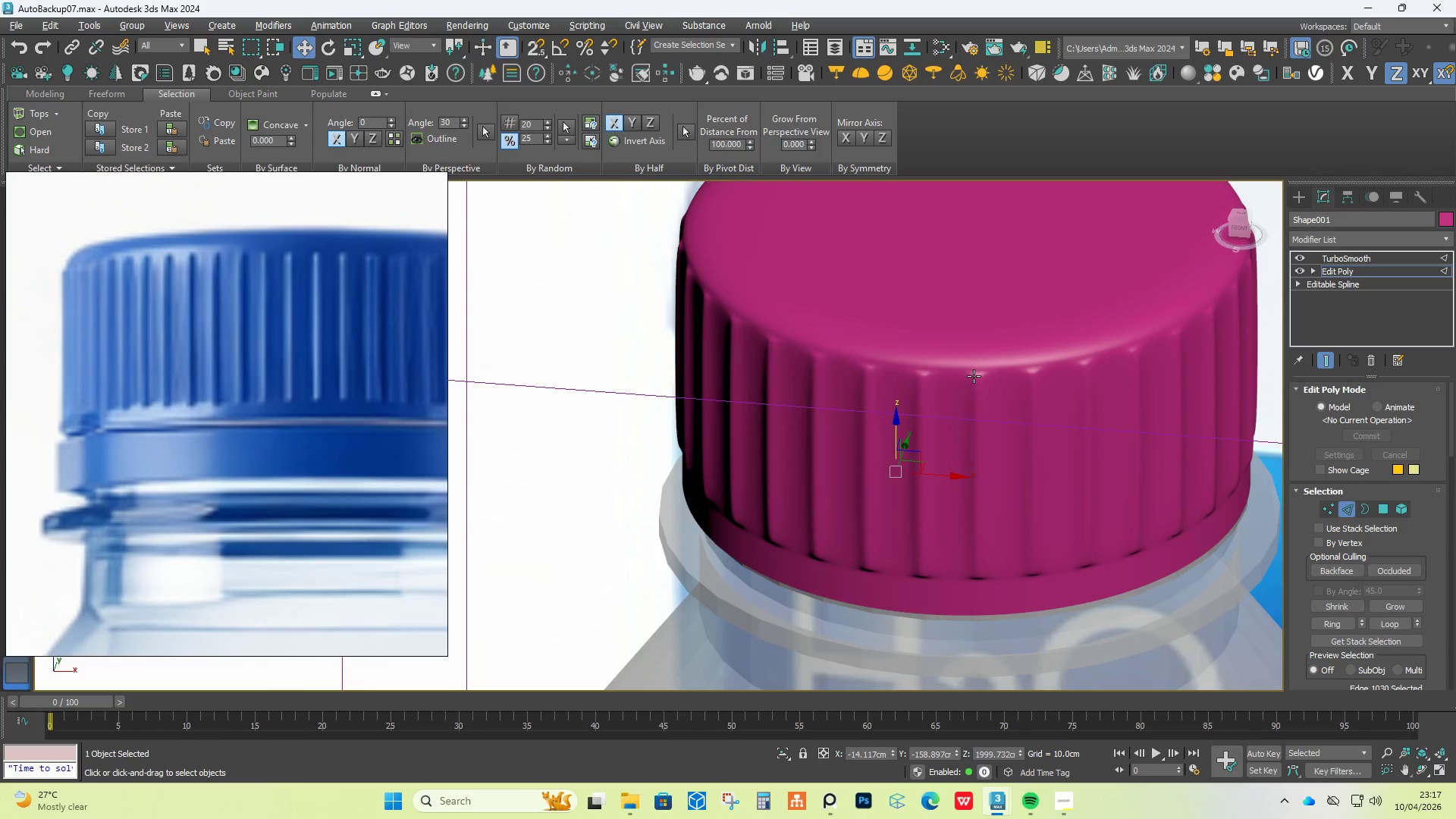 
scroll: coordinate [974, 376], scroll_direction: down, amount: 3.0
 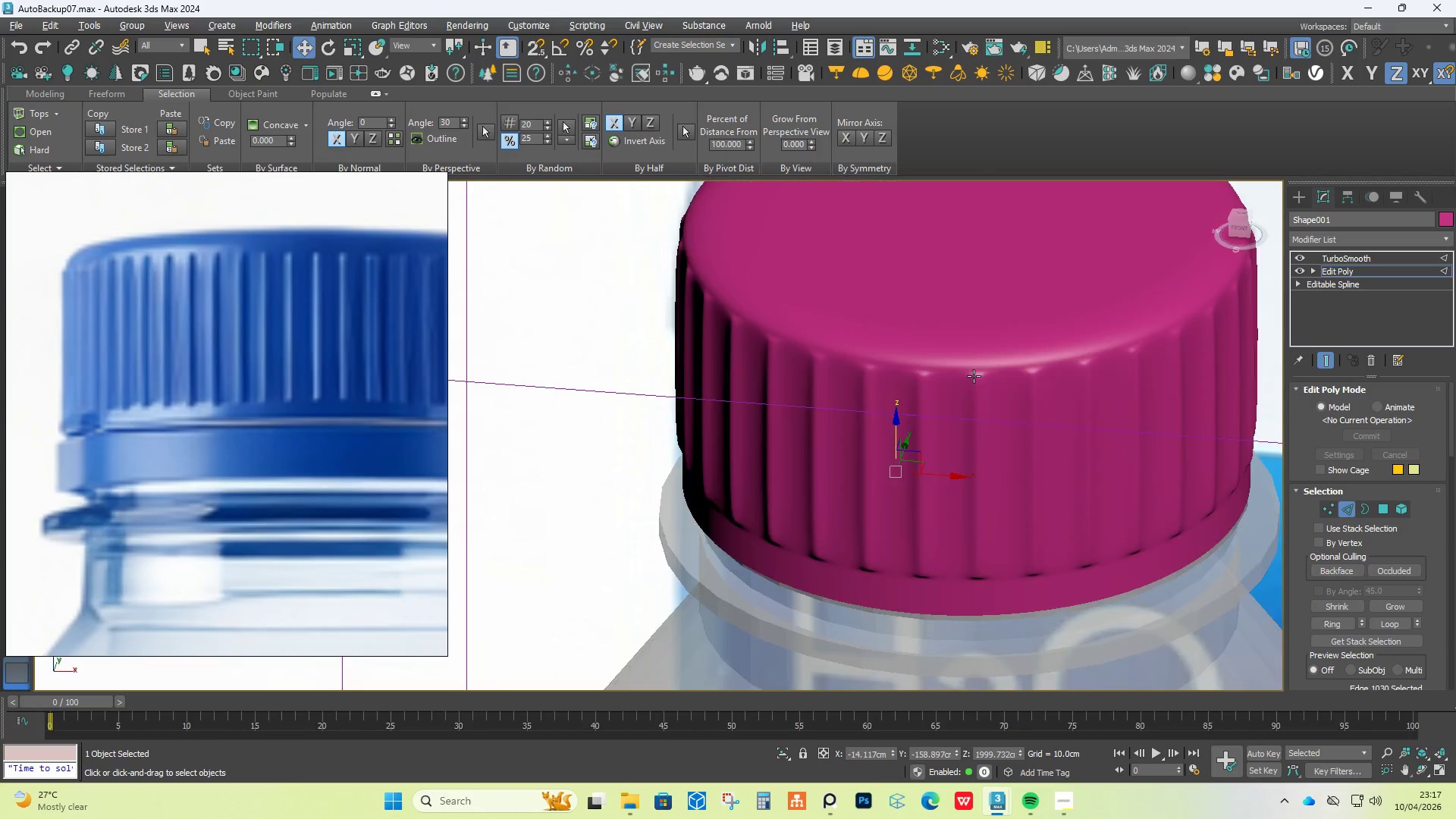 
scroll: coordinate [985, 375], scroll_direction: up, amount: 4.0
 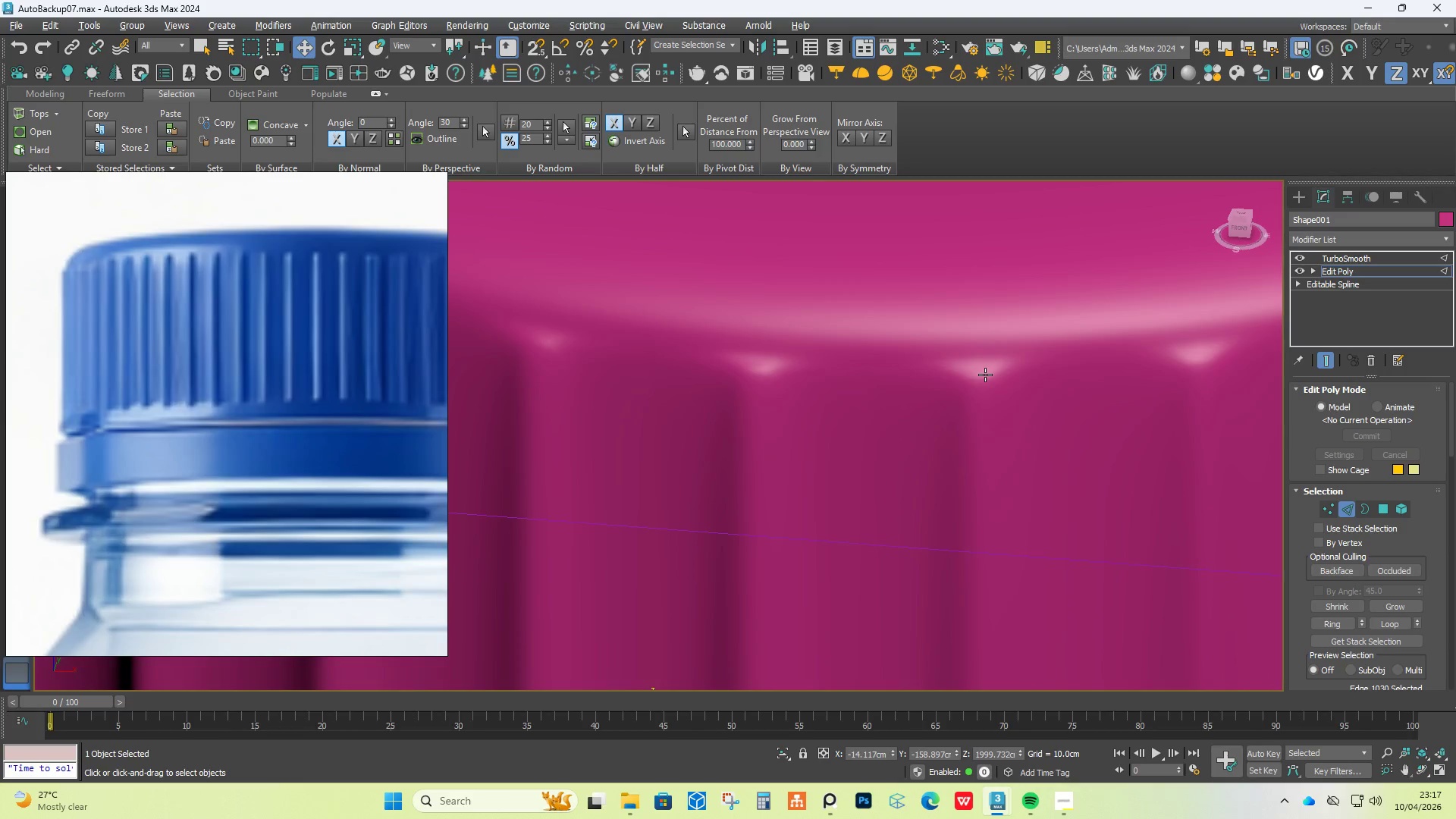 
scroll: coordinate [985, 375], scroll_direction: down, amount: 3.0
 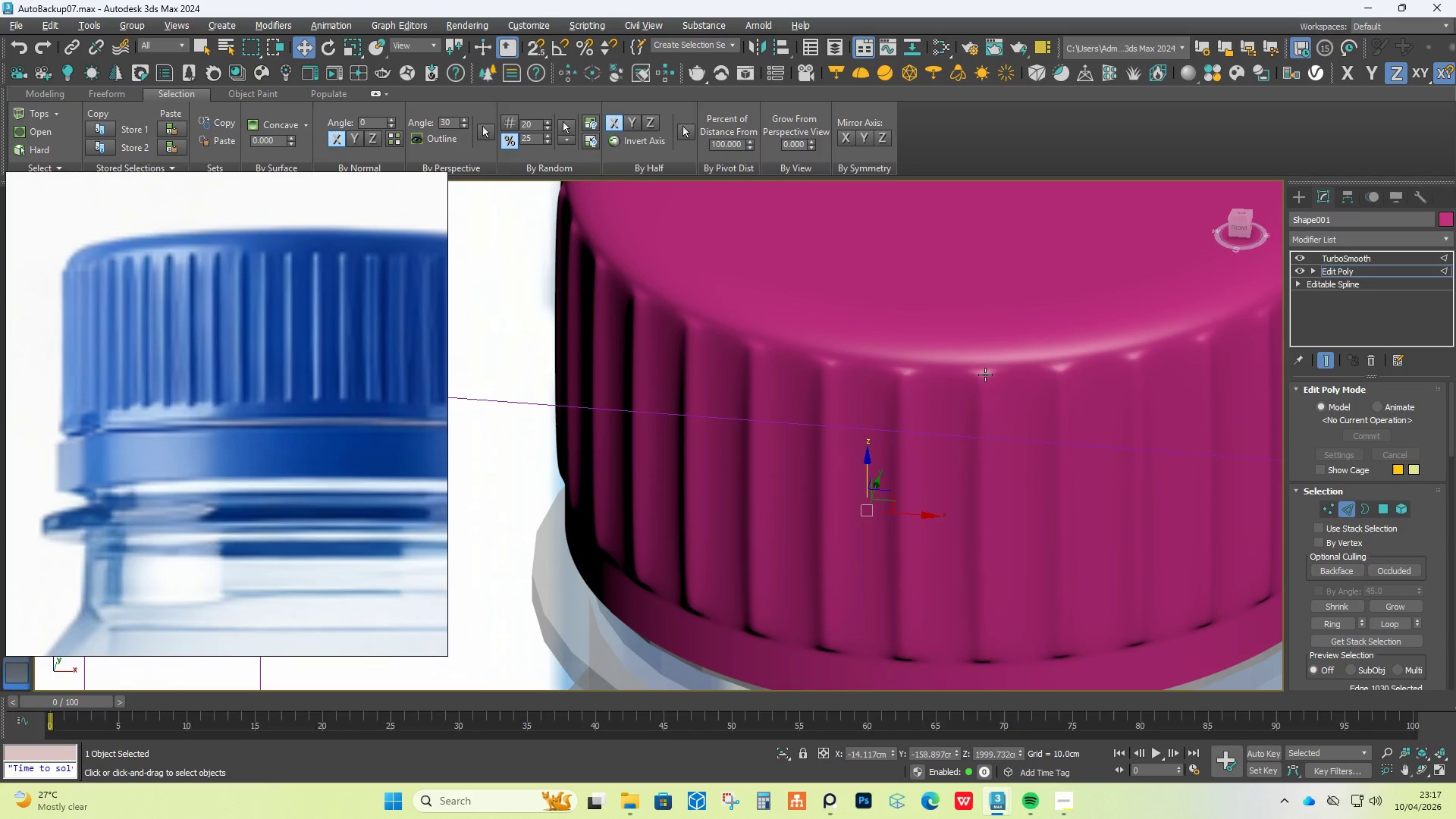 
key(Control+Z)
 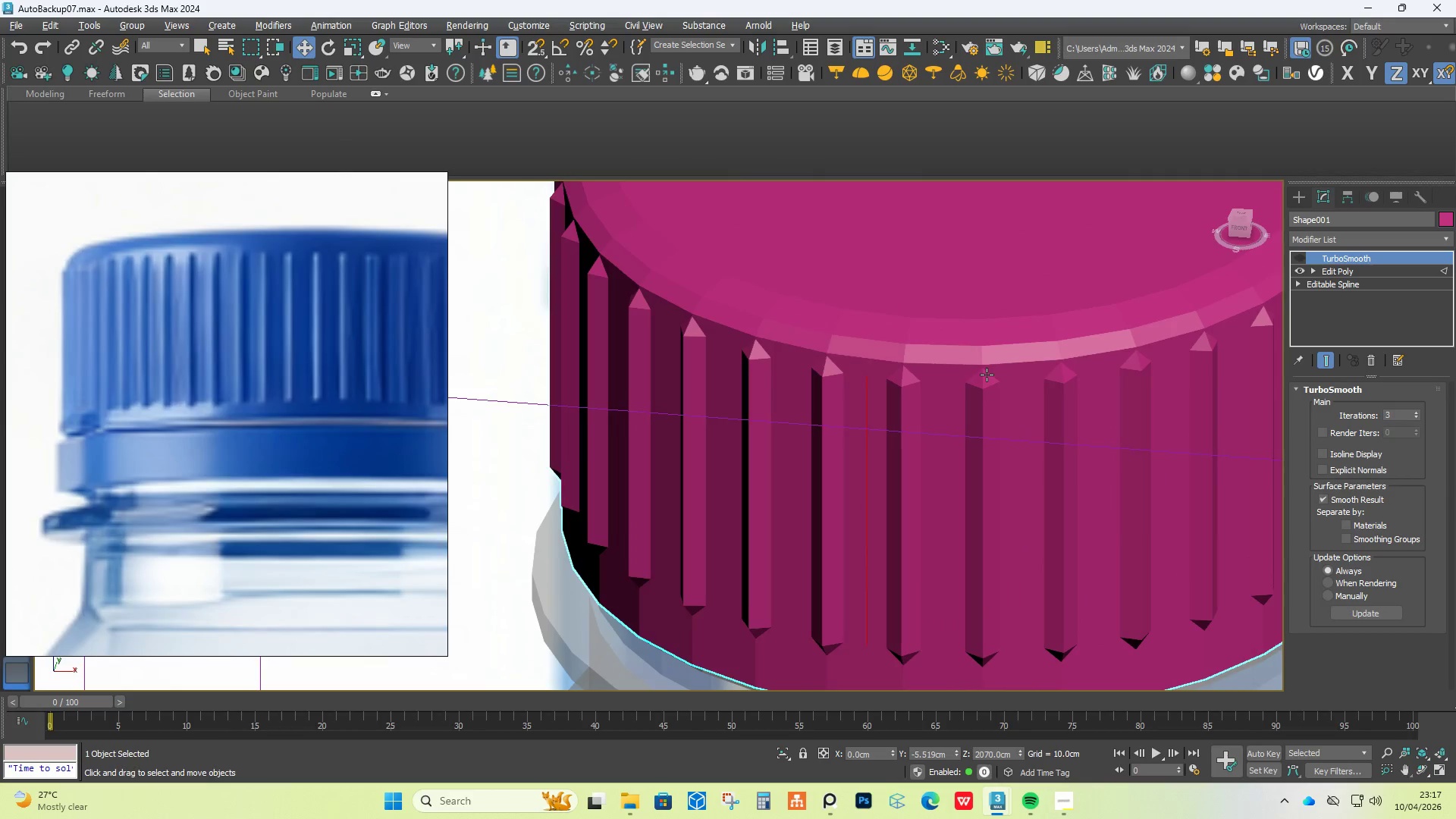 
key(Control+Z)
 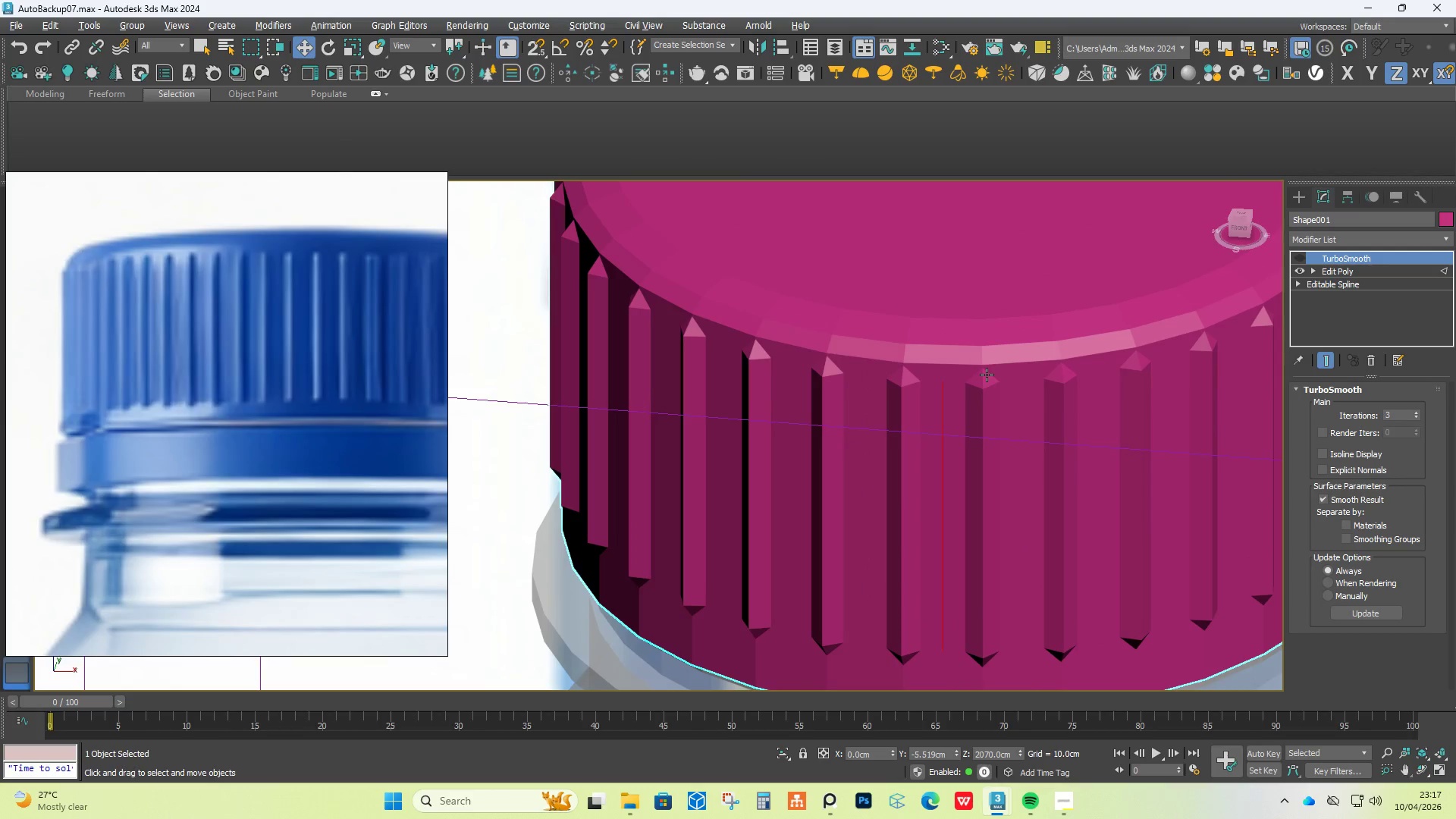 
key(Control+Z)
 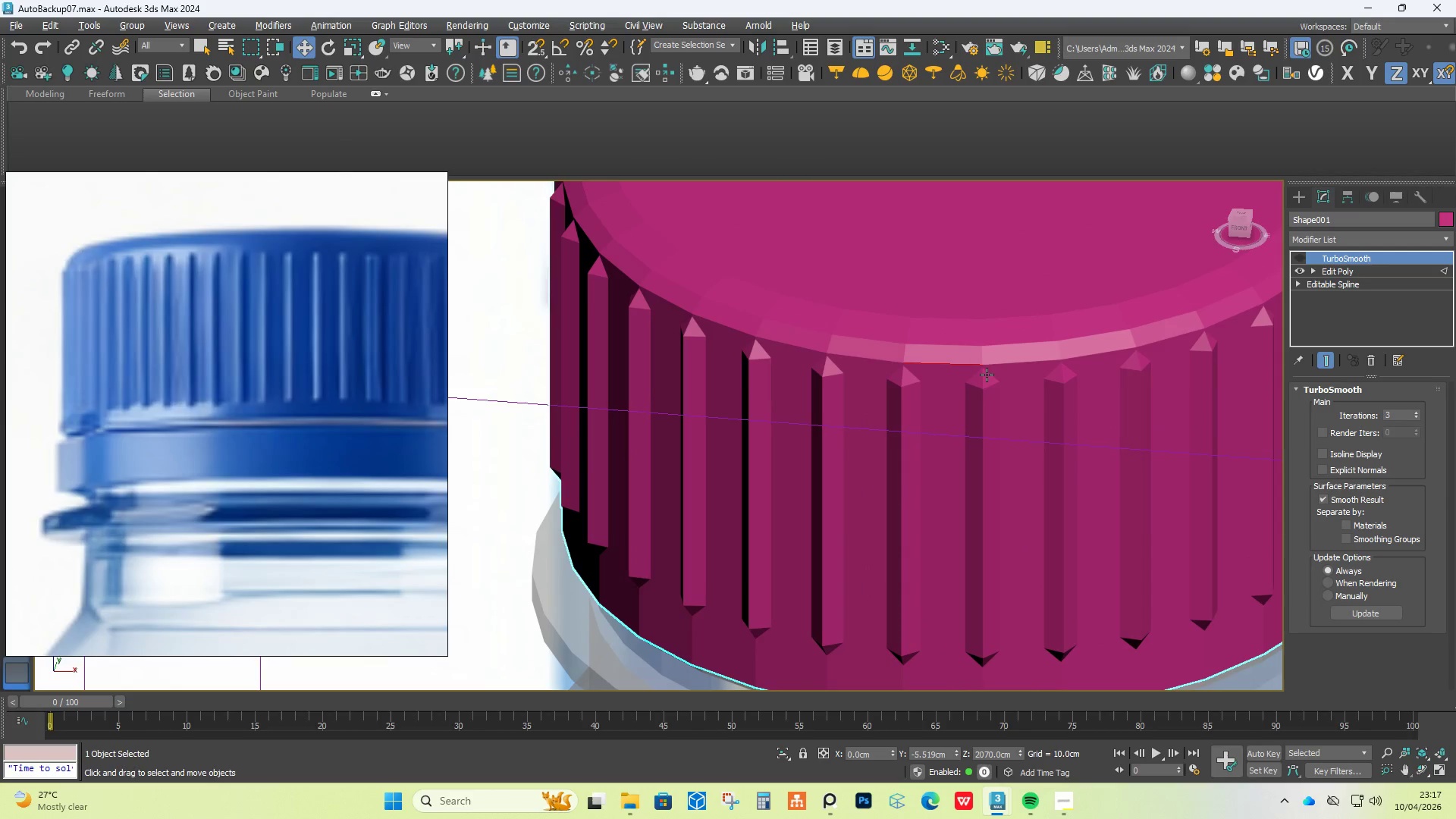 
key(F4)
 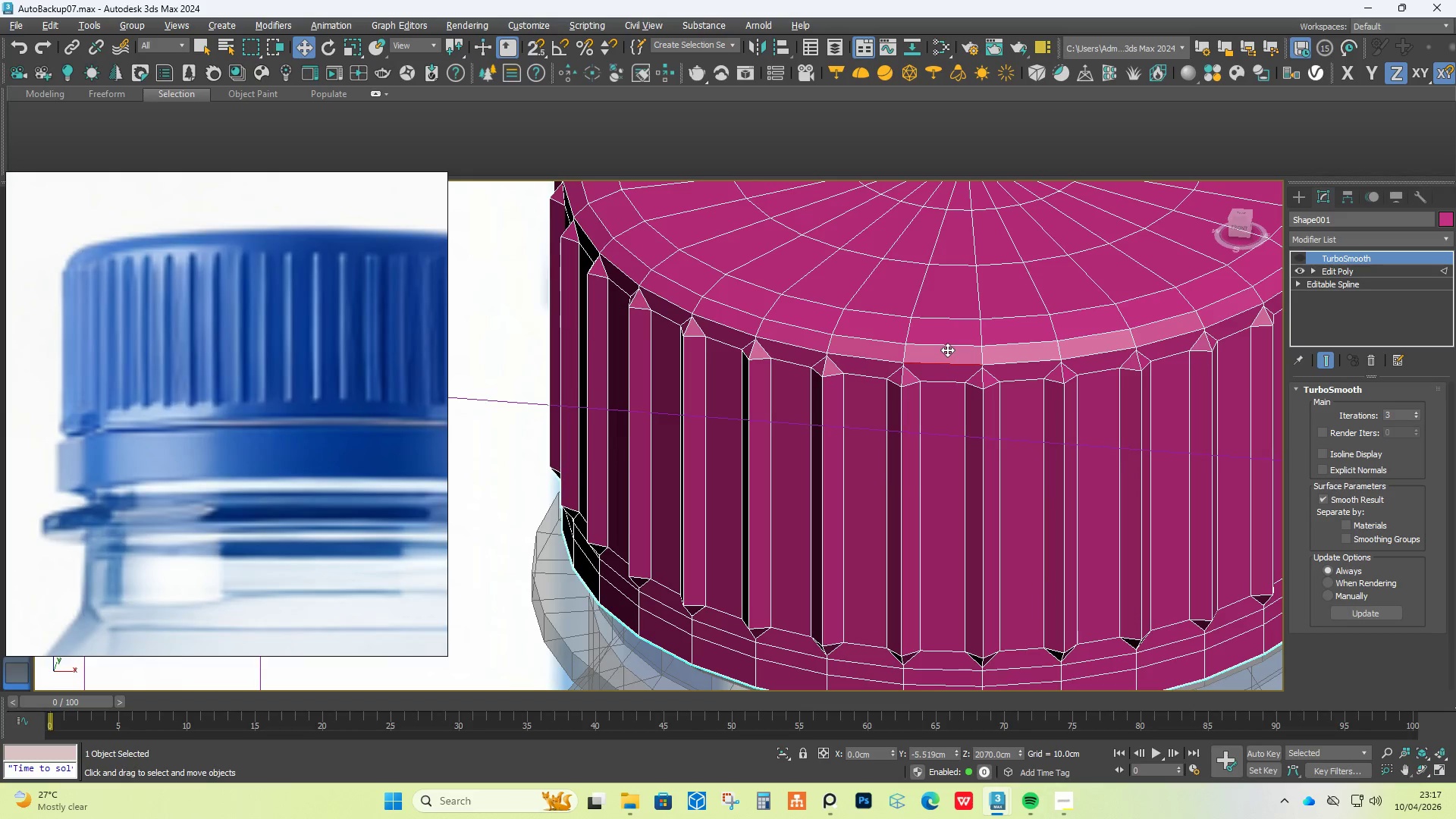 
wait(8.59)
 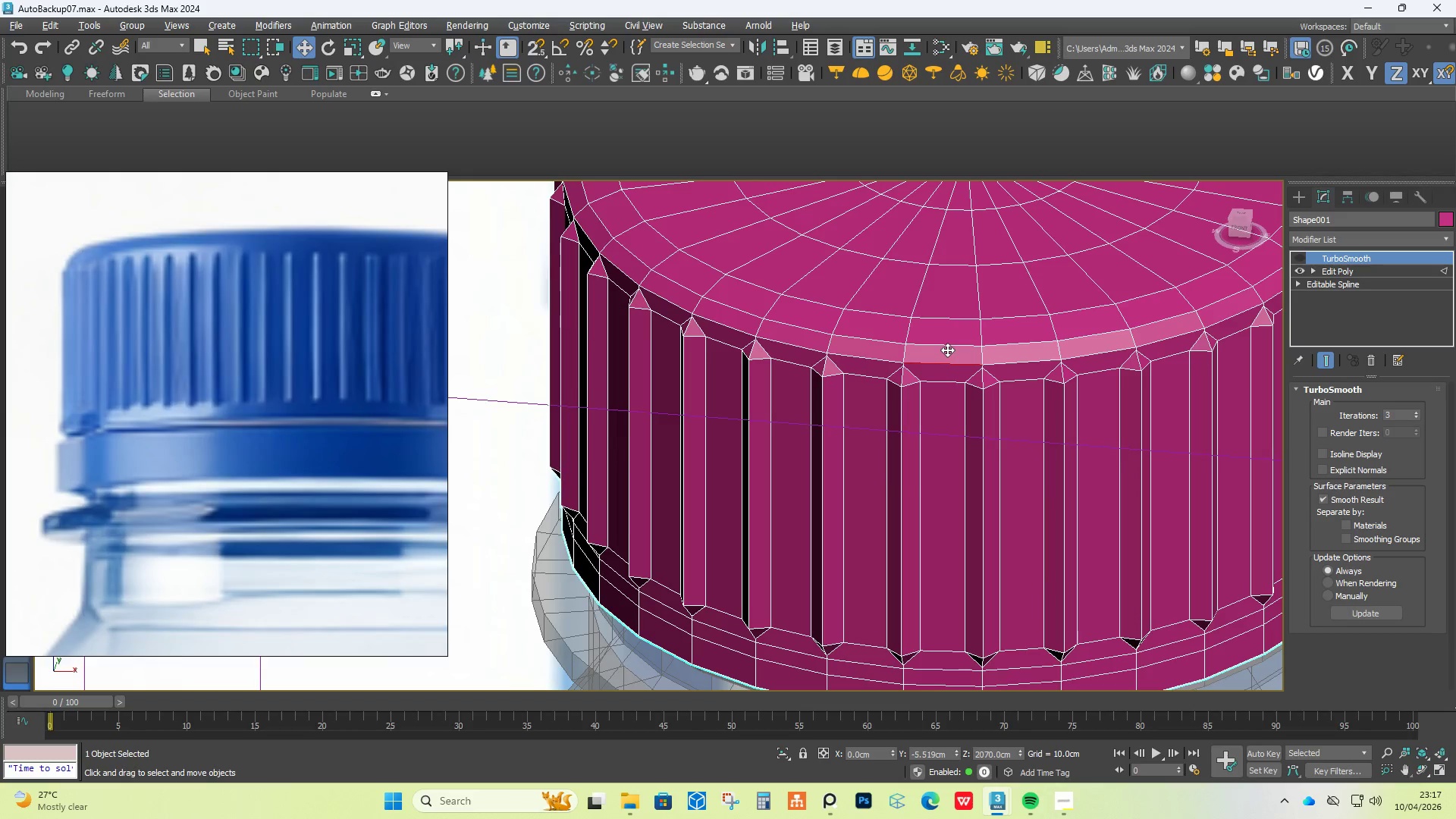 
scroll: coordinate [986, 371], scroll_direction: down, amount: 1.0
 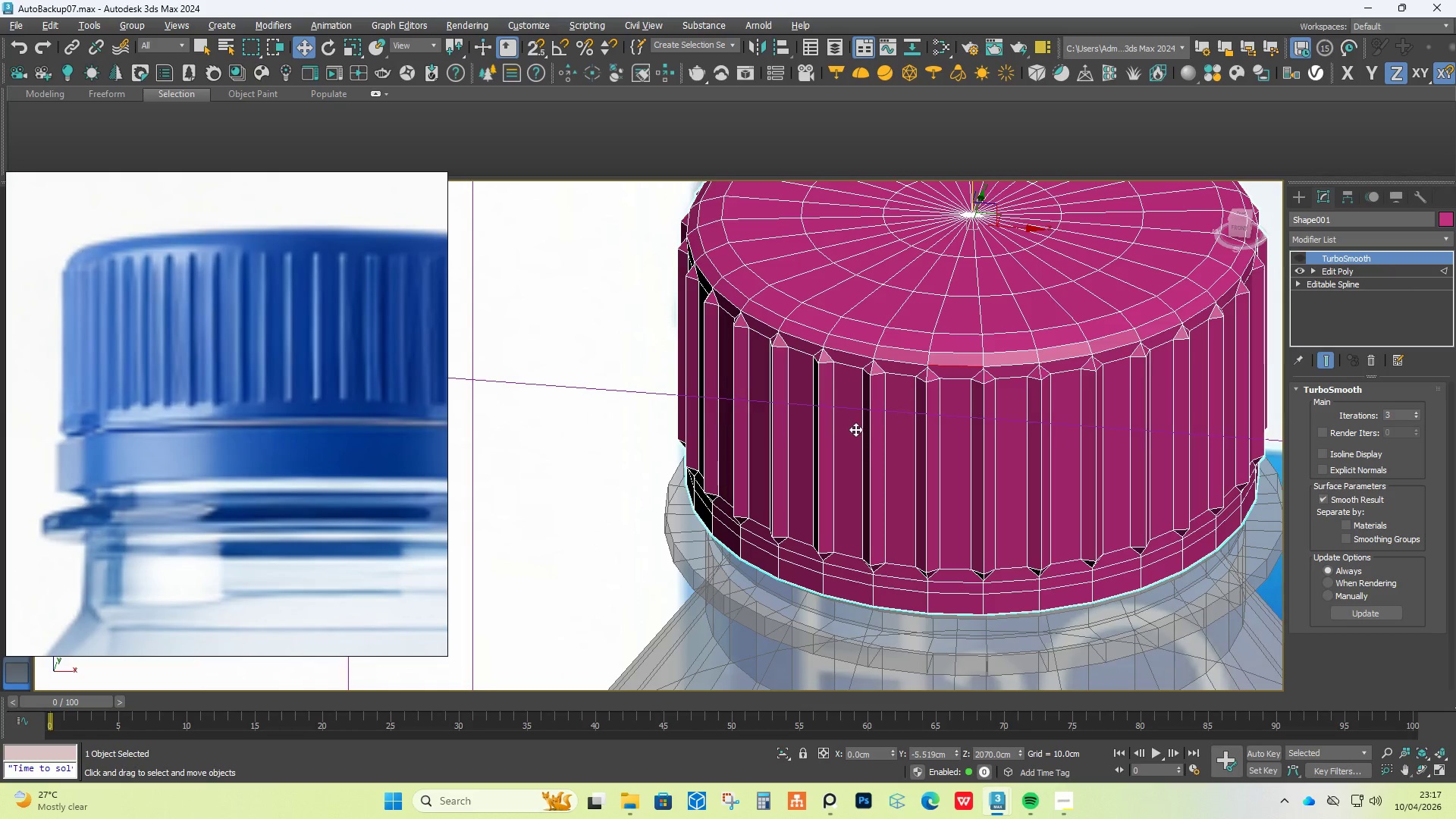 
wait(6.01)
 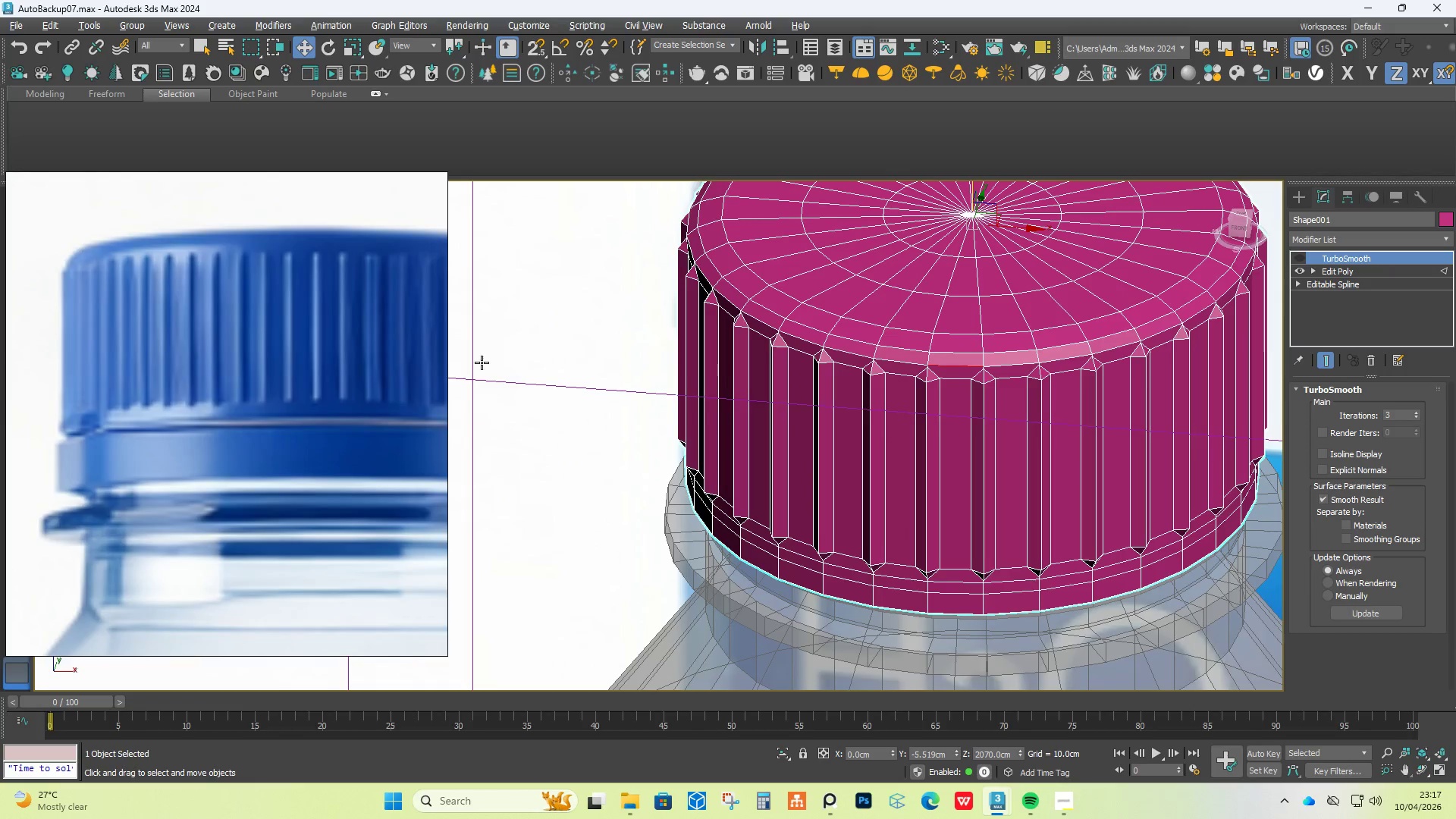 
scroll: coordinate [929, 379], scroll_direction: up, amount: 2.0
 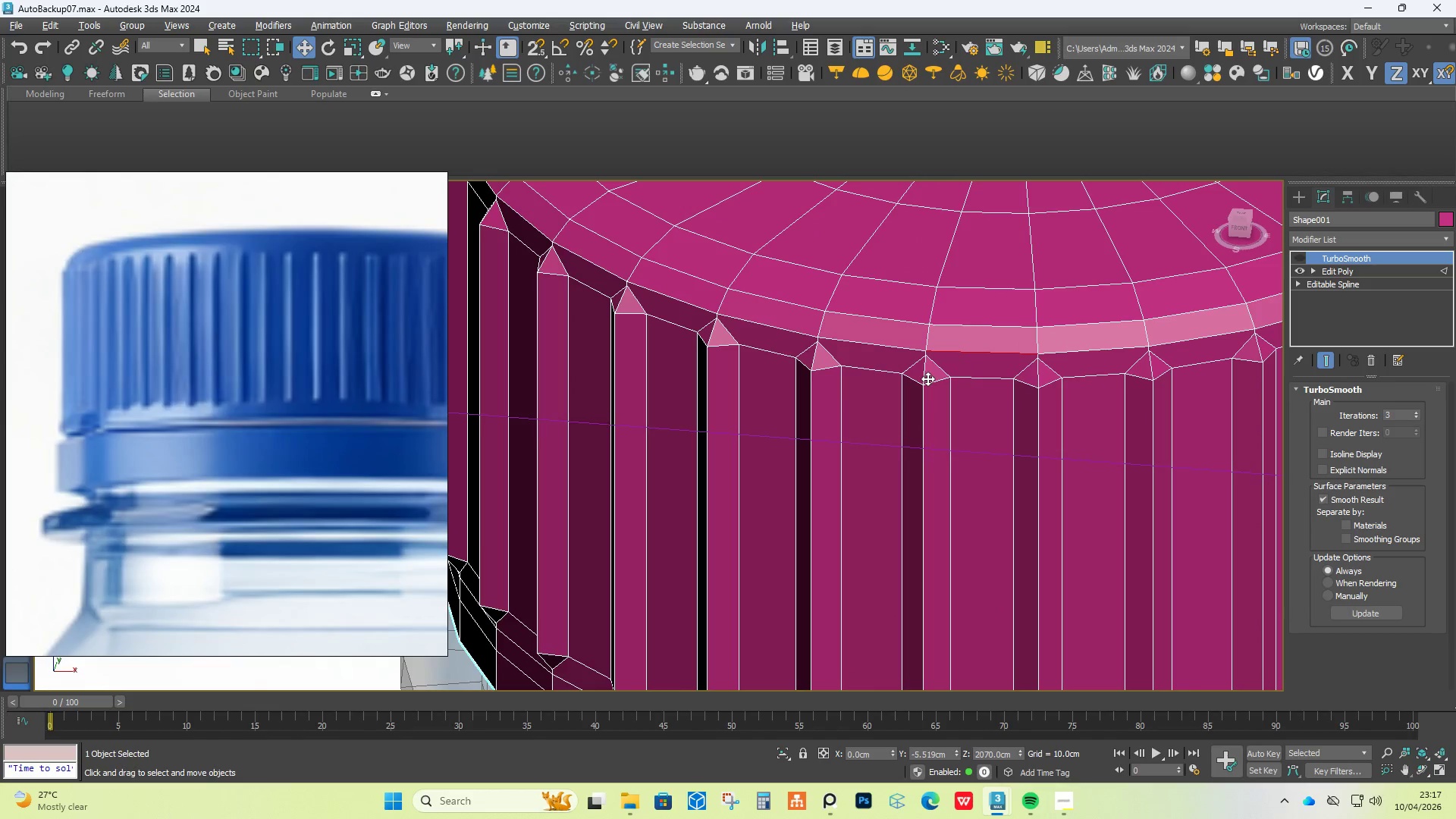 
scroll: coordinate [927, 378], scroll_direction: down, amount: 3.0
 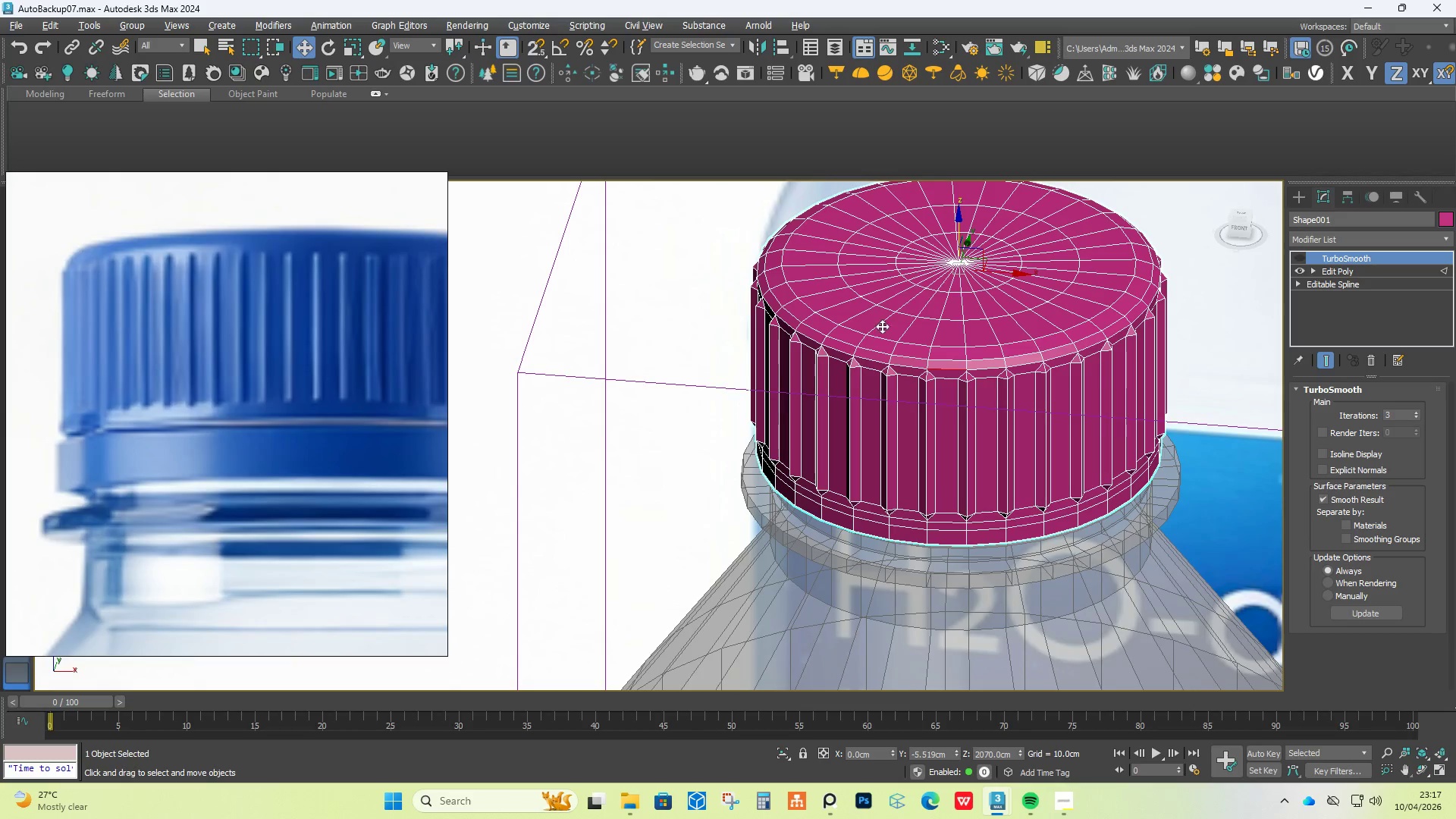 
wait(12.55)
 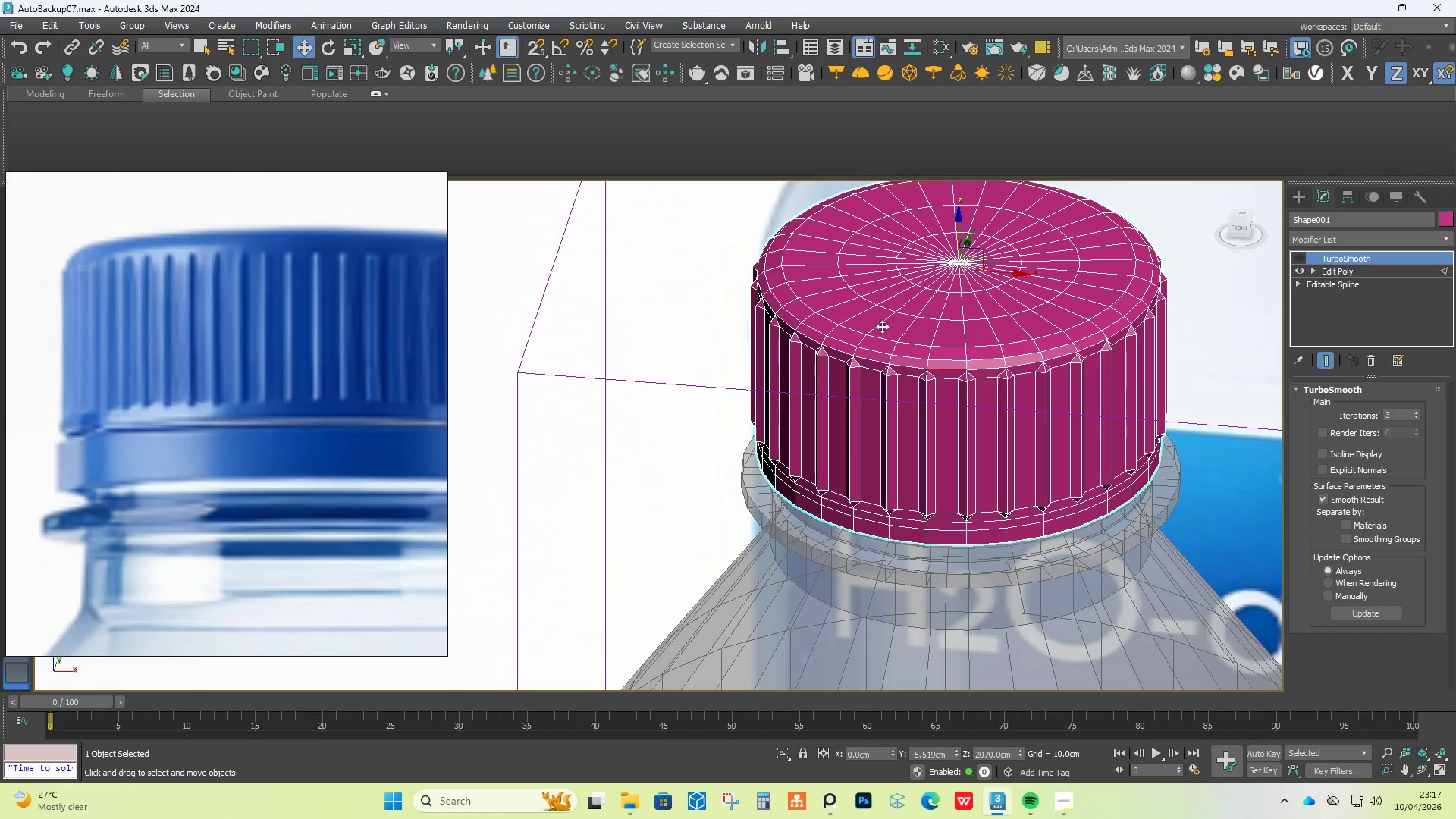 
double_click([1366, 359])
 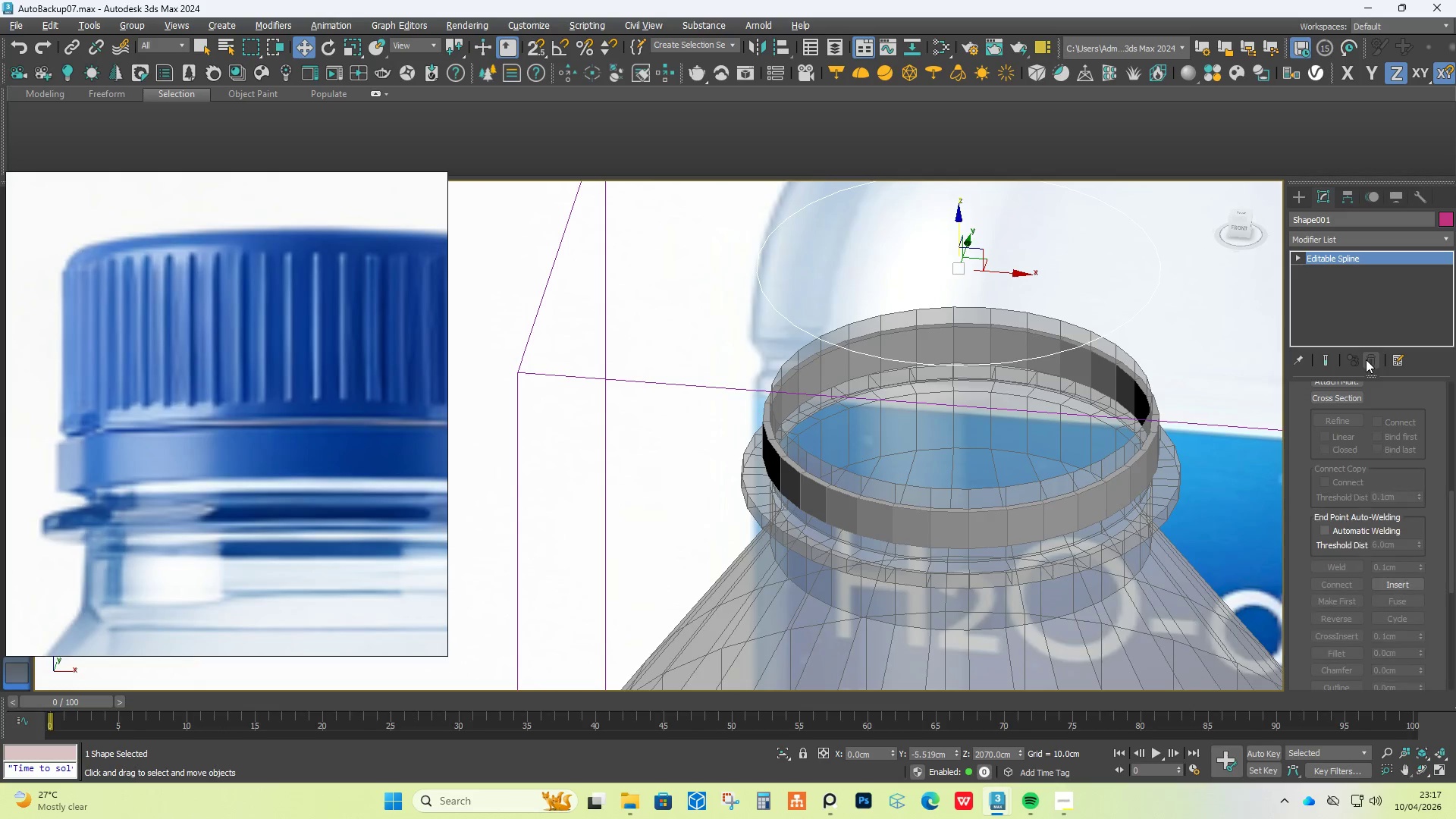 
triple_click([1366, 359])
 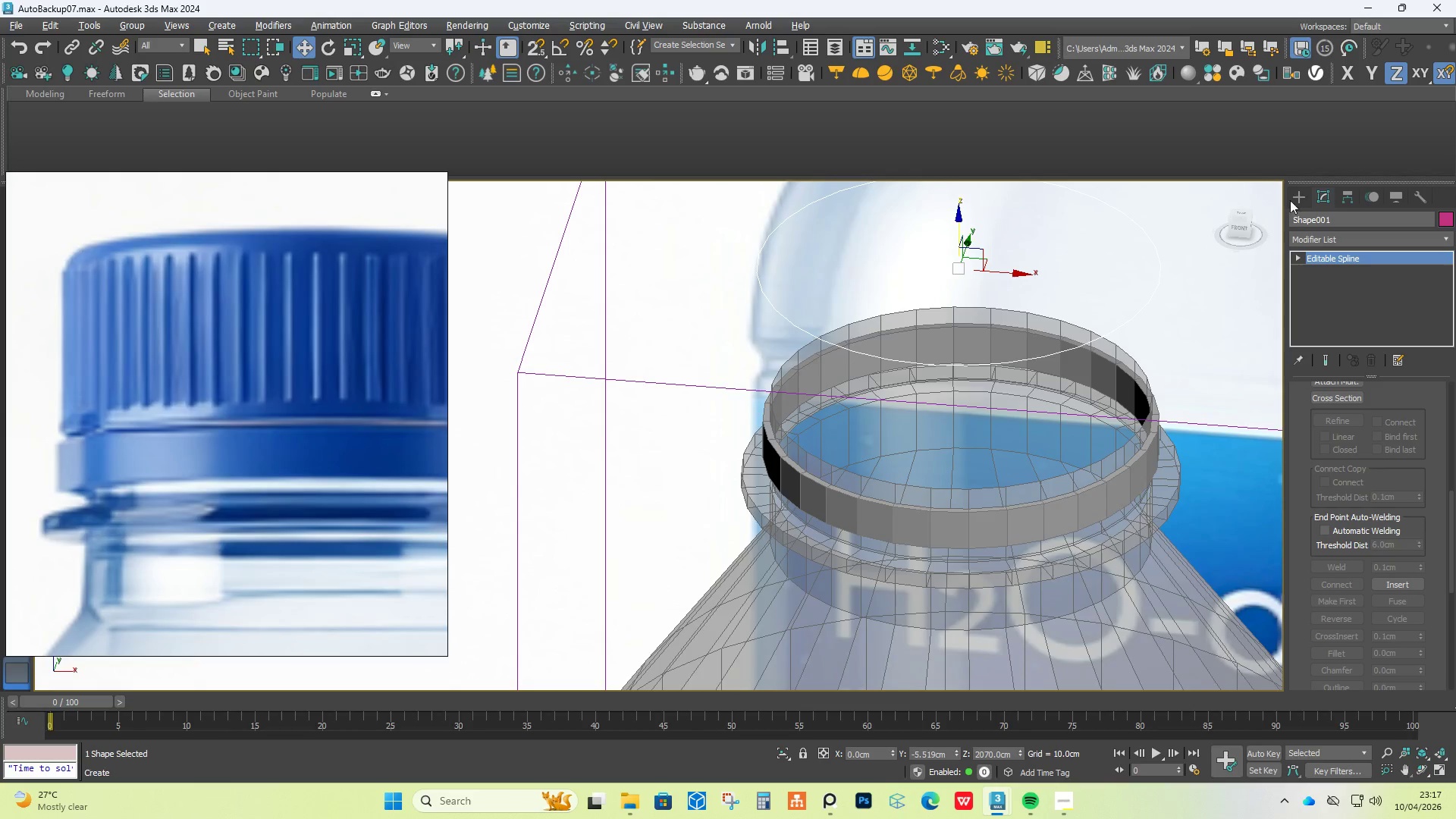 
left_click([1299, 196])
 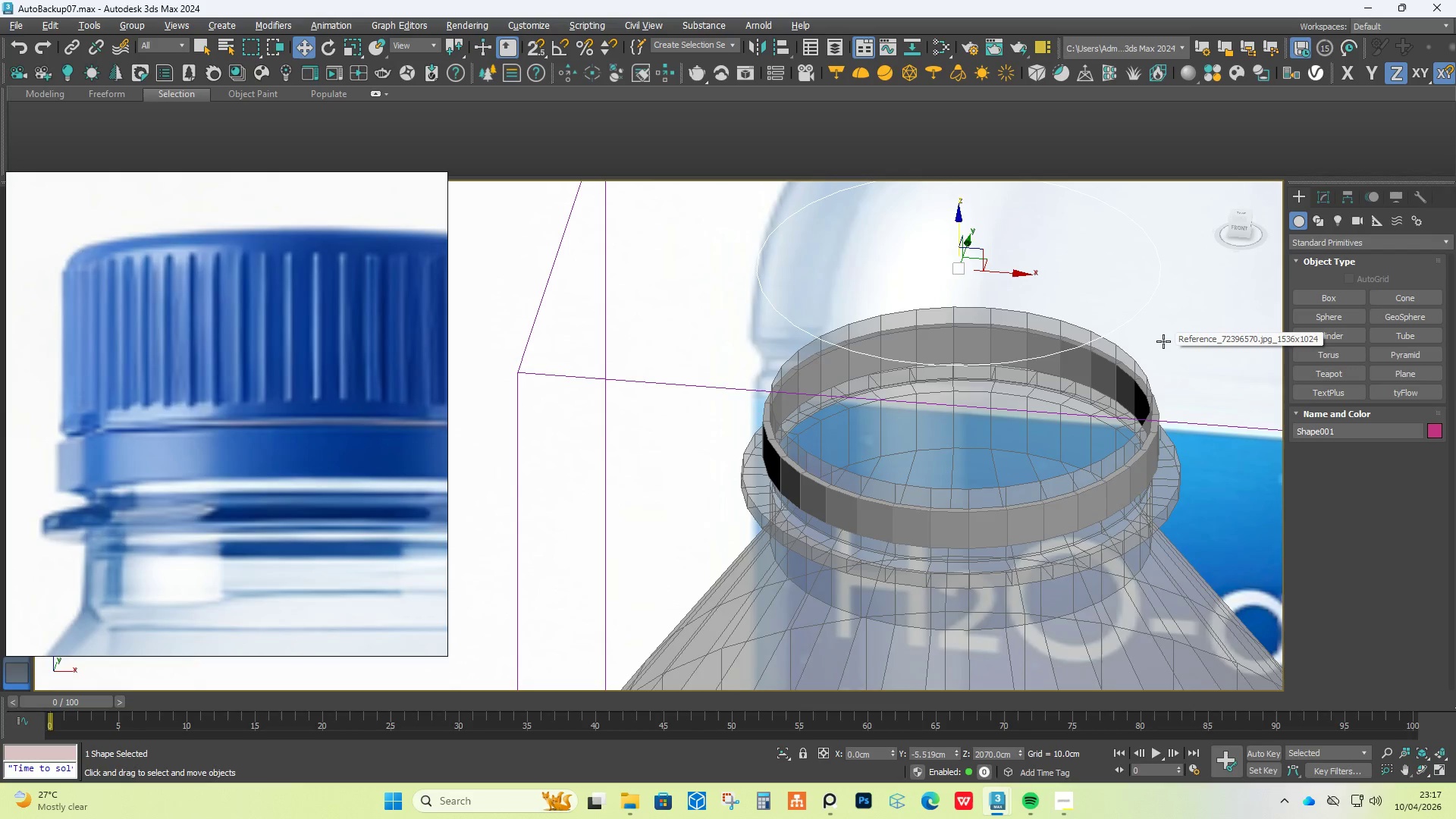 
key(Delete)
 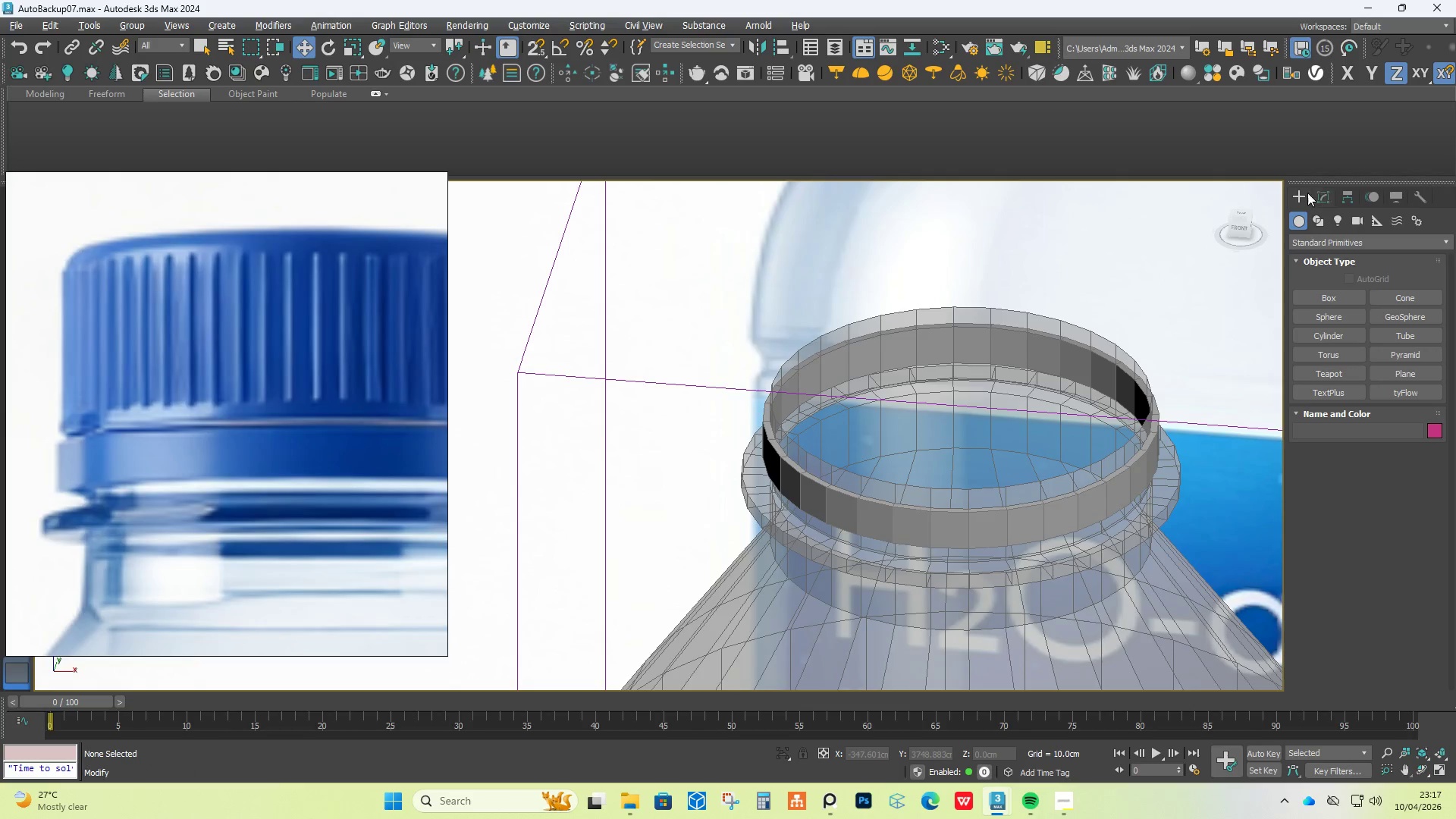 
left_click([1321, 198])
 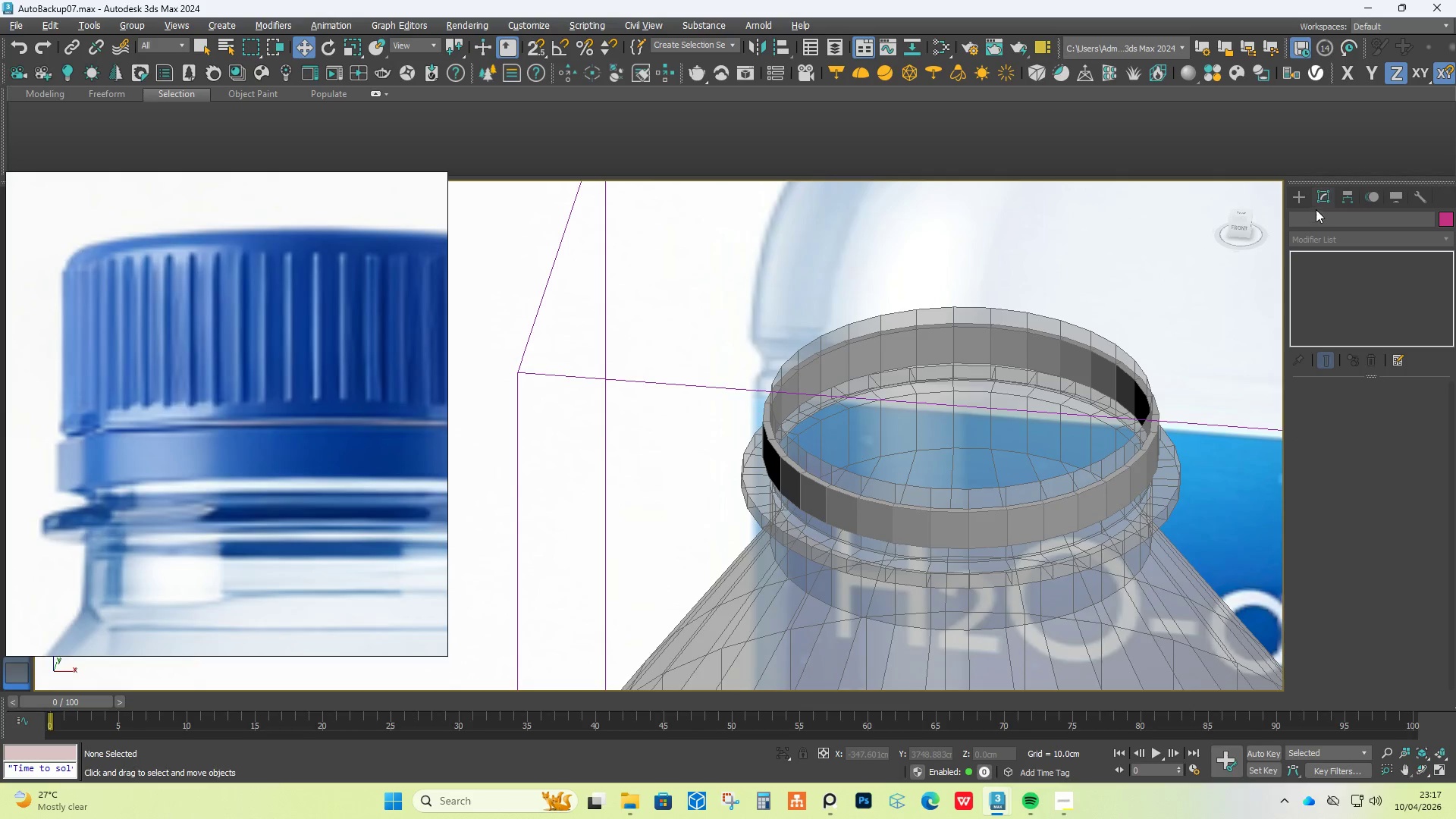 
left_click([1307, 193])
 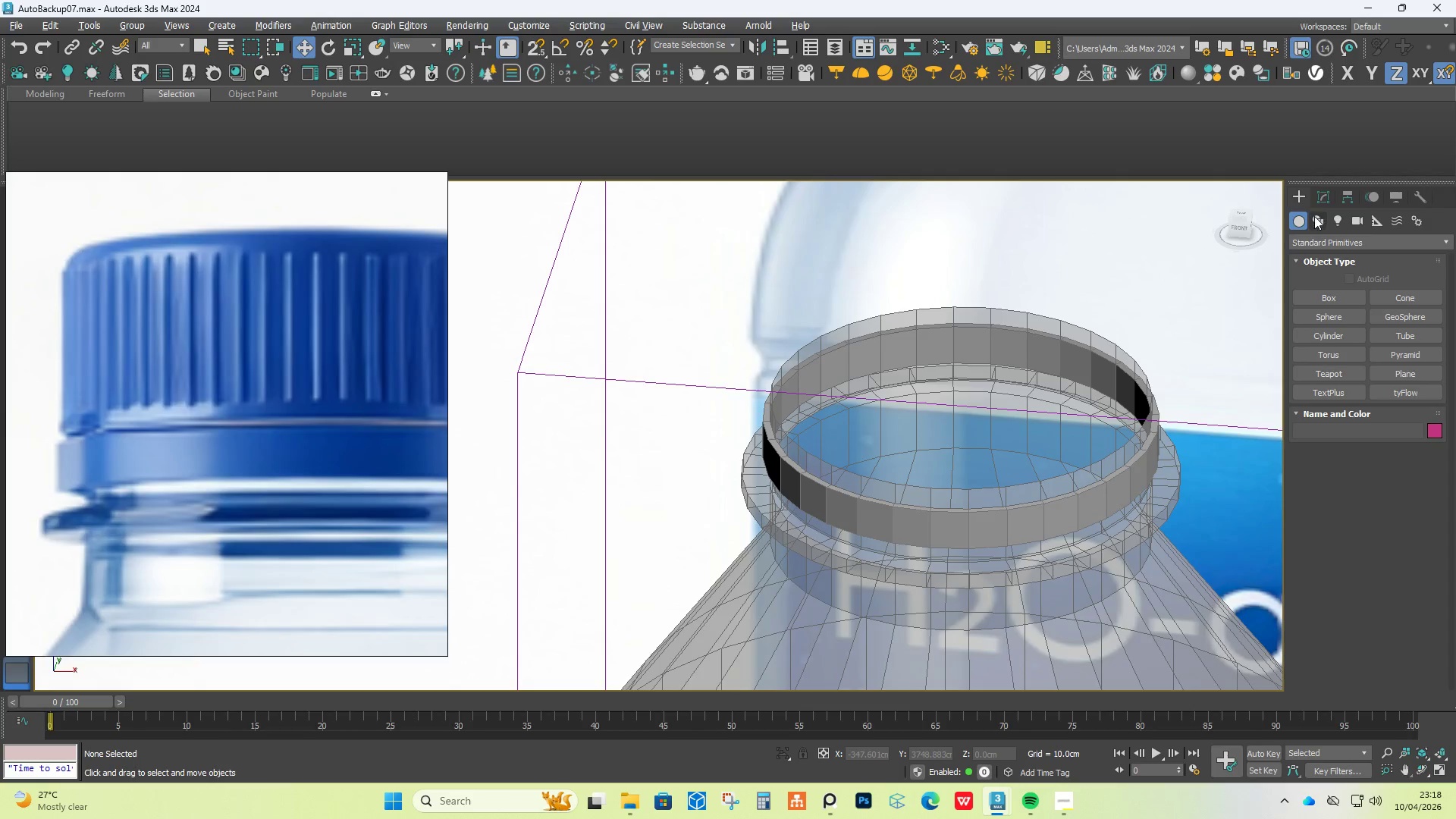 
left_click([1300, 225])
 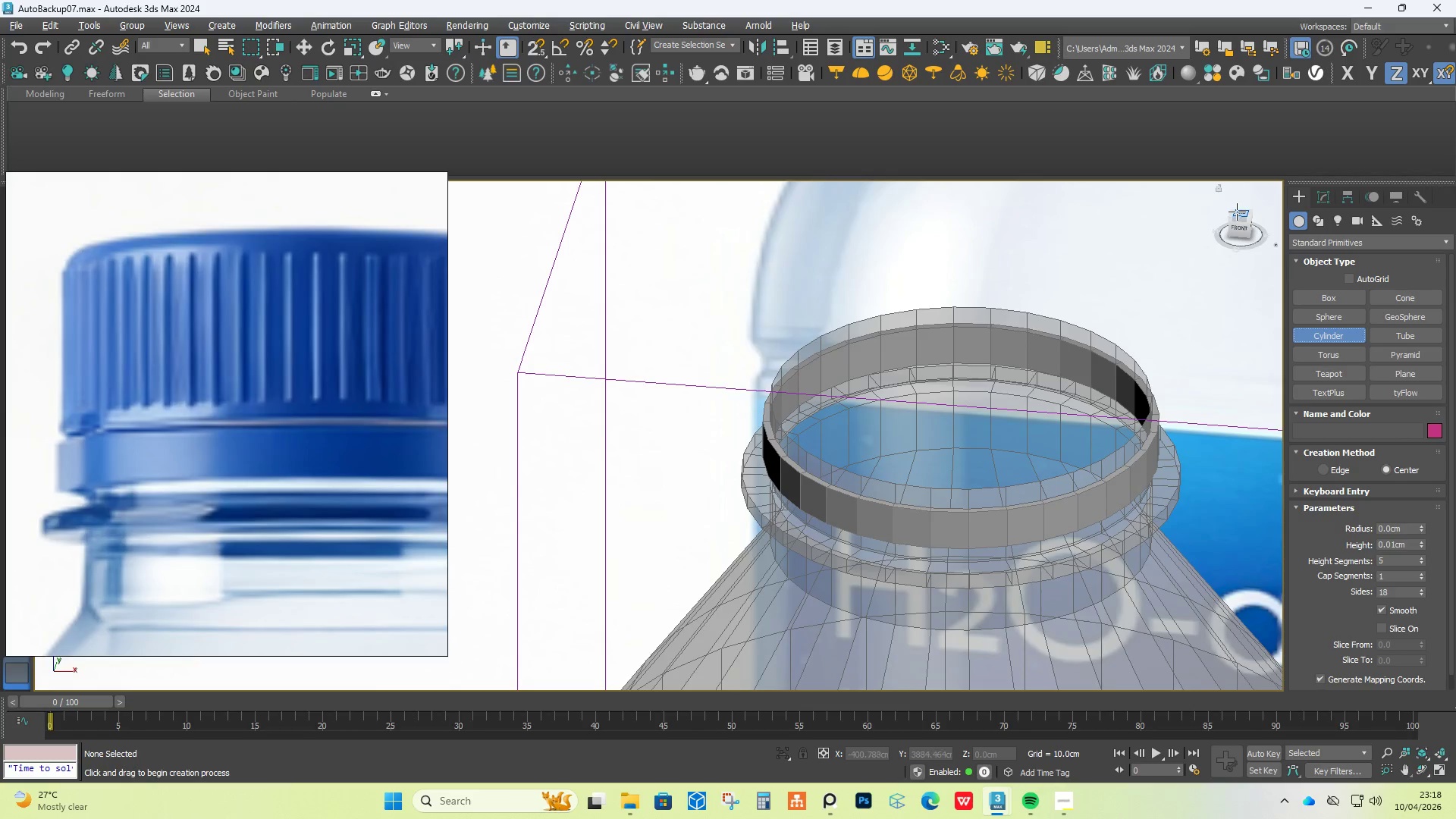 
wait(6.72)
 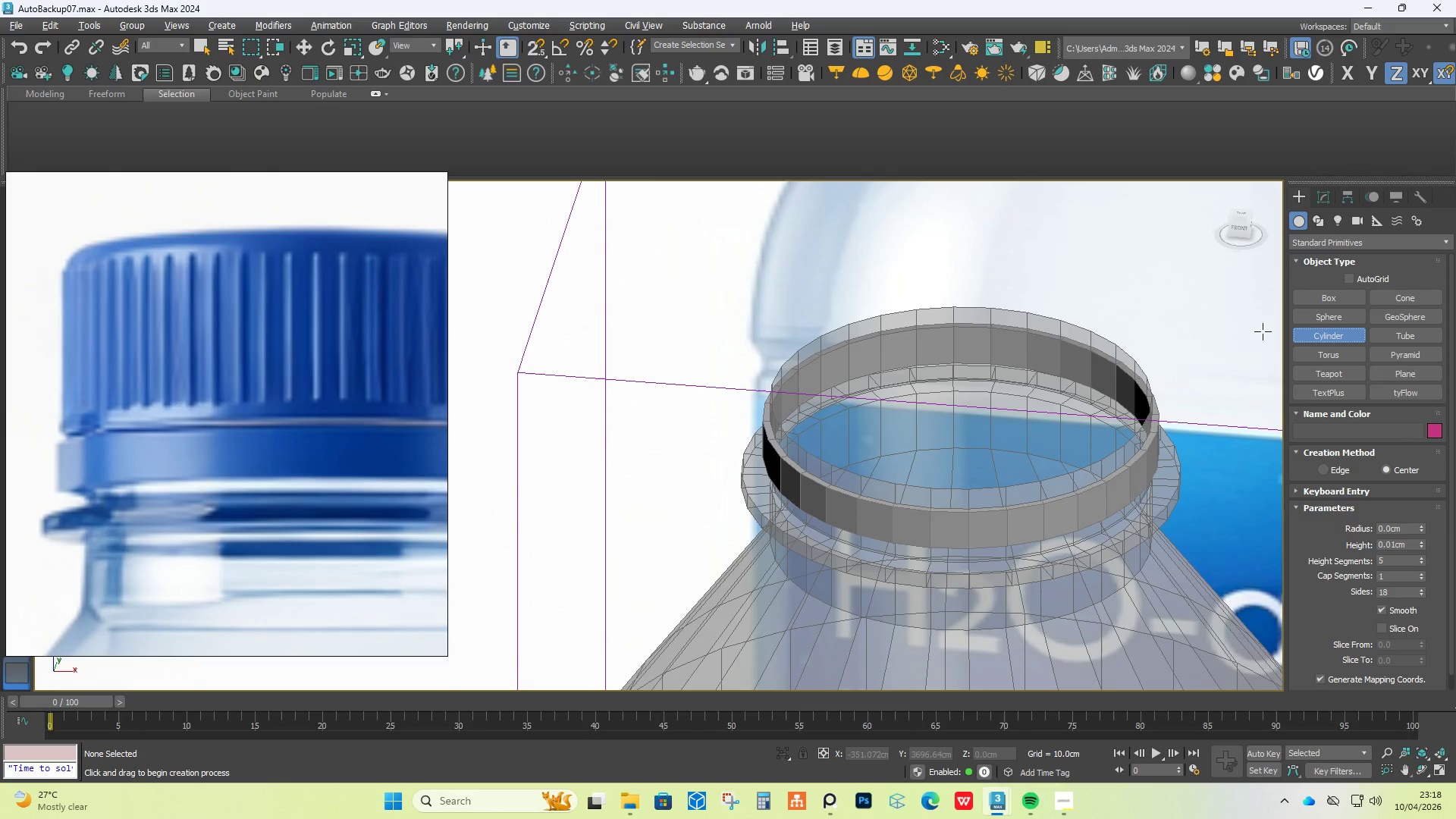 
left_click_drag(start_coordinate=[972, 376], to_coordinate=[1037, 565])
 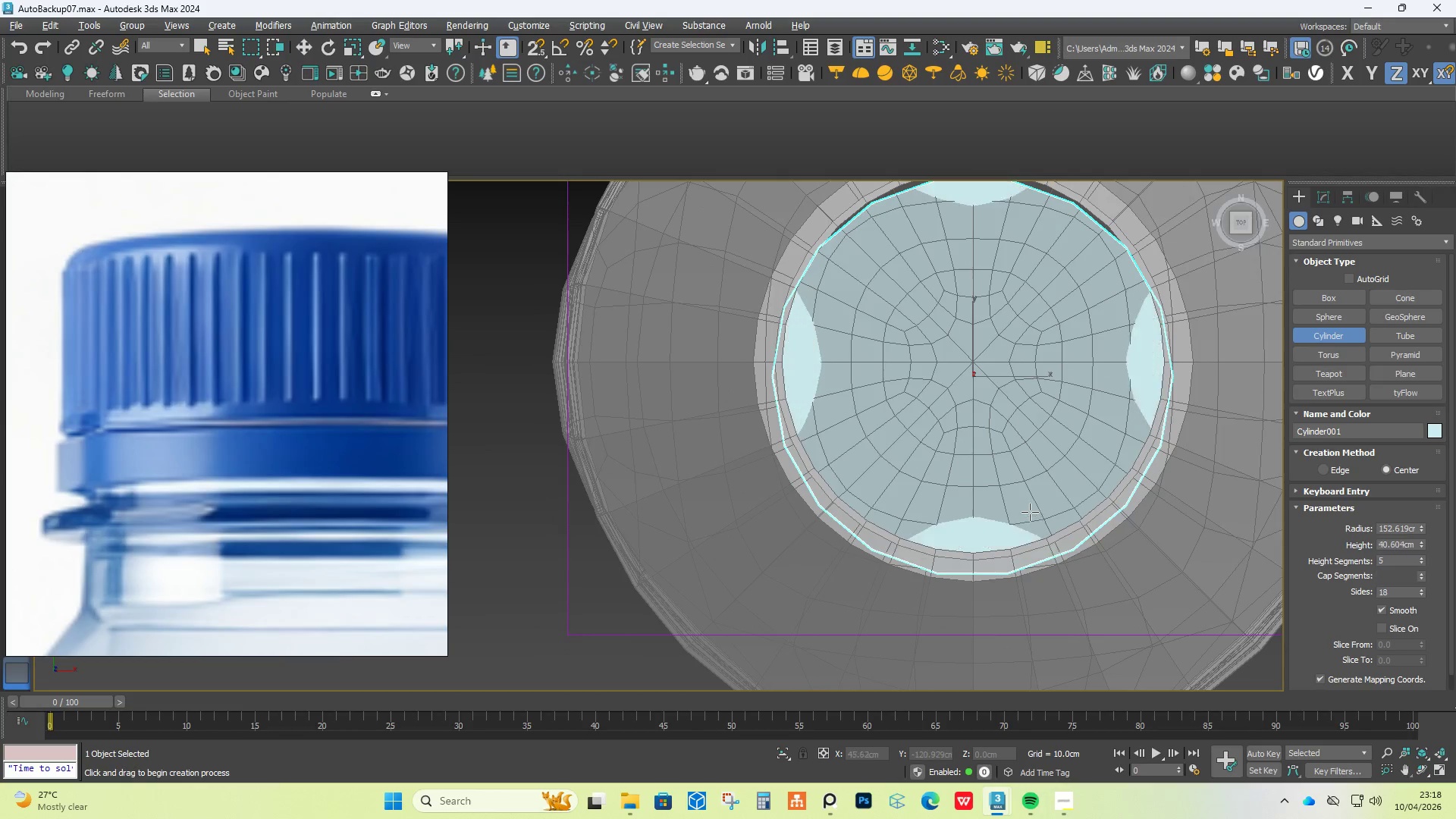 
scroll: coordinate [1030, 512], scroll_direction: down, amount: 1.0
 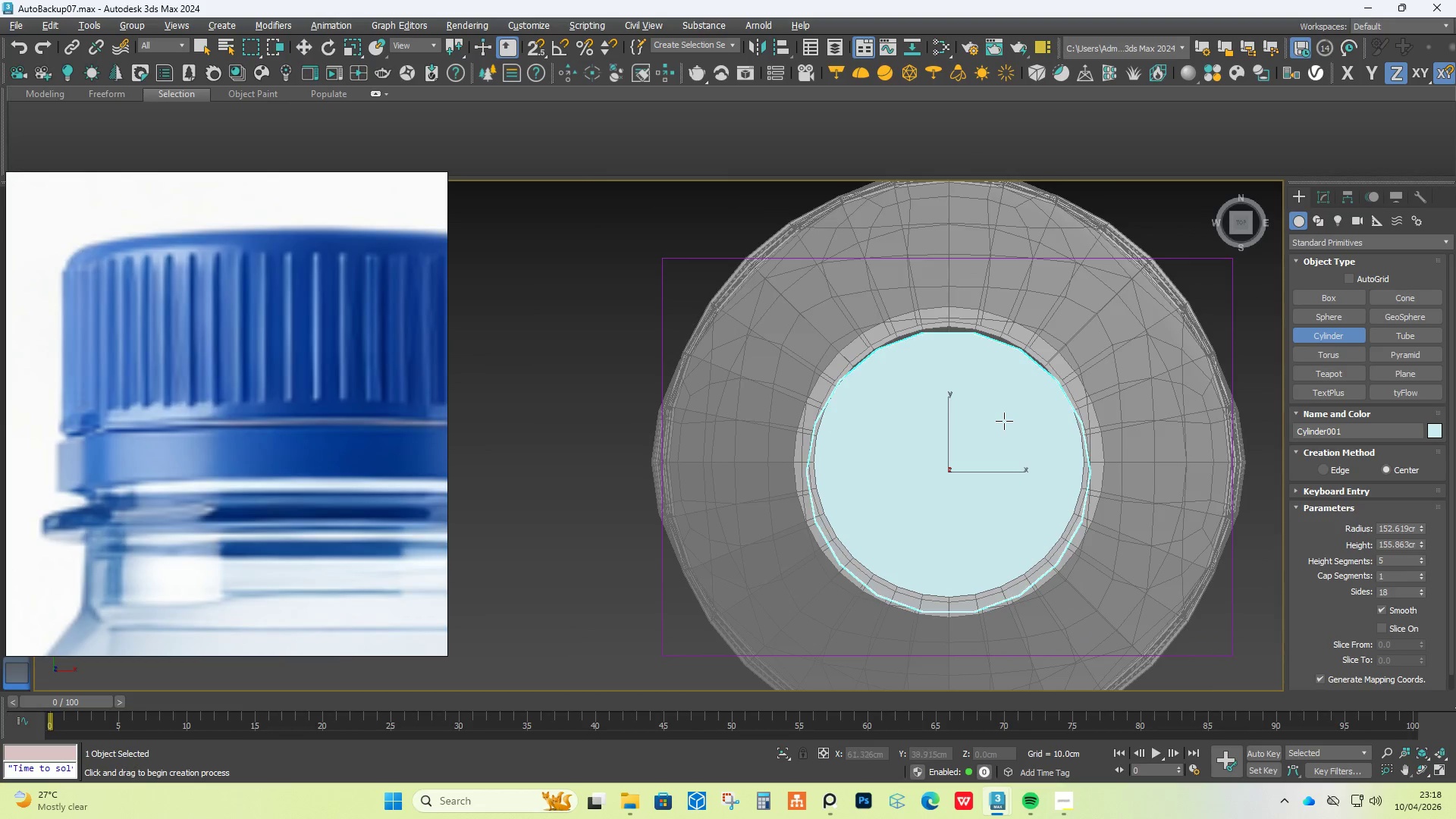 
left_click([1003, 418])
 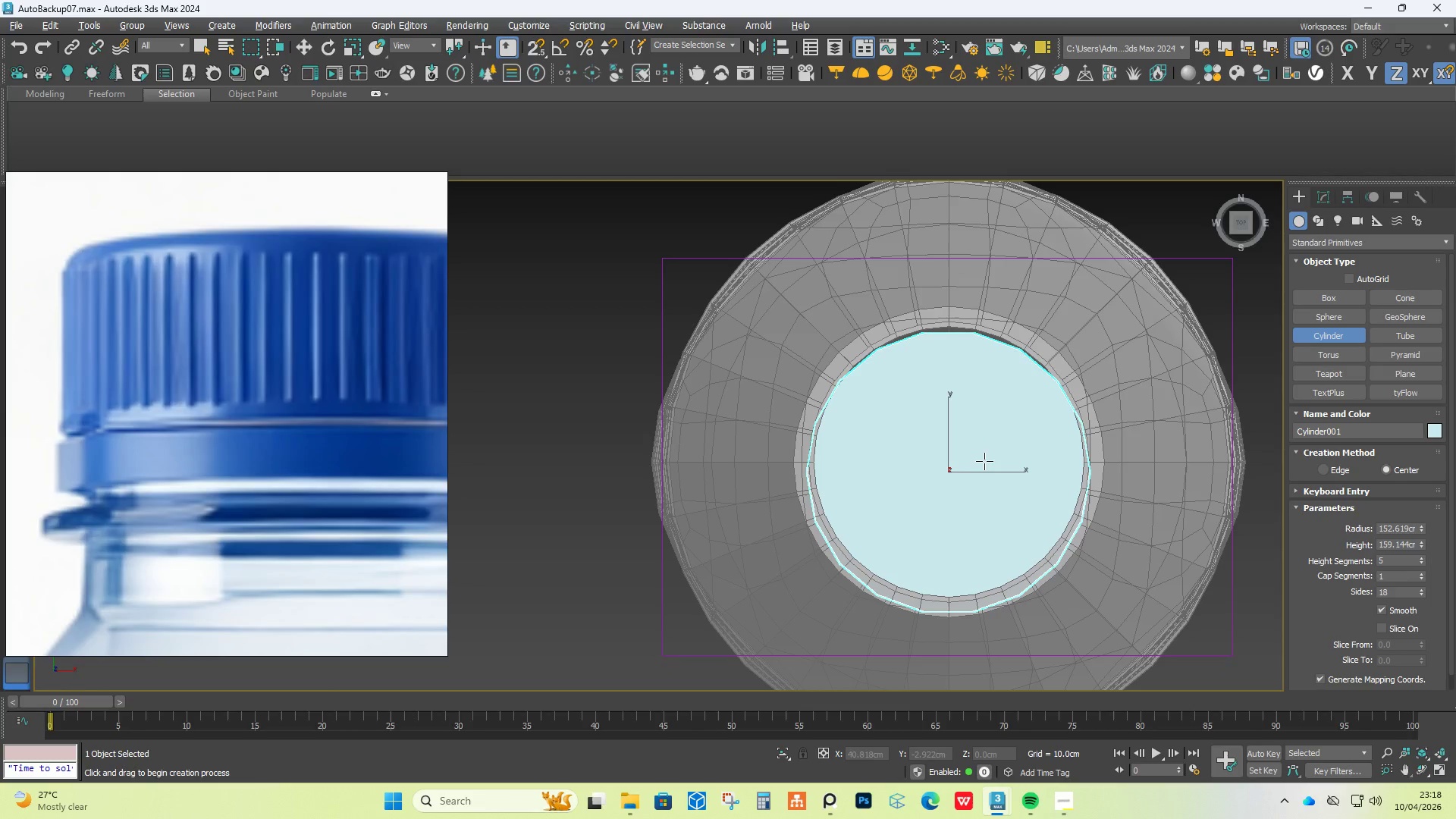 
key(W)
 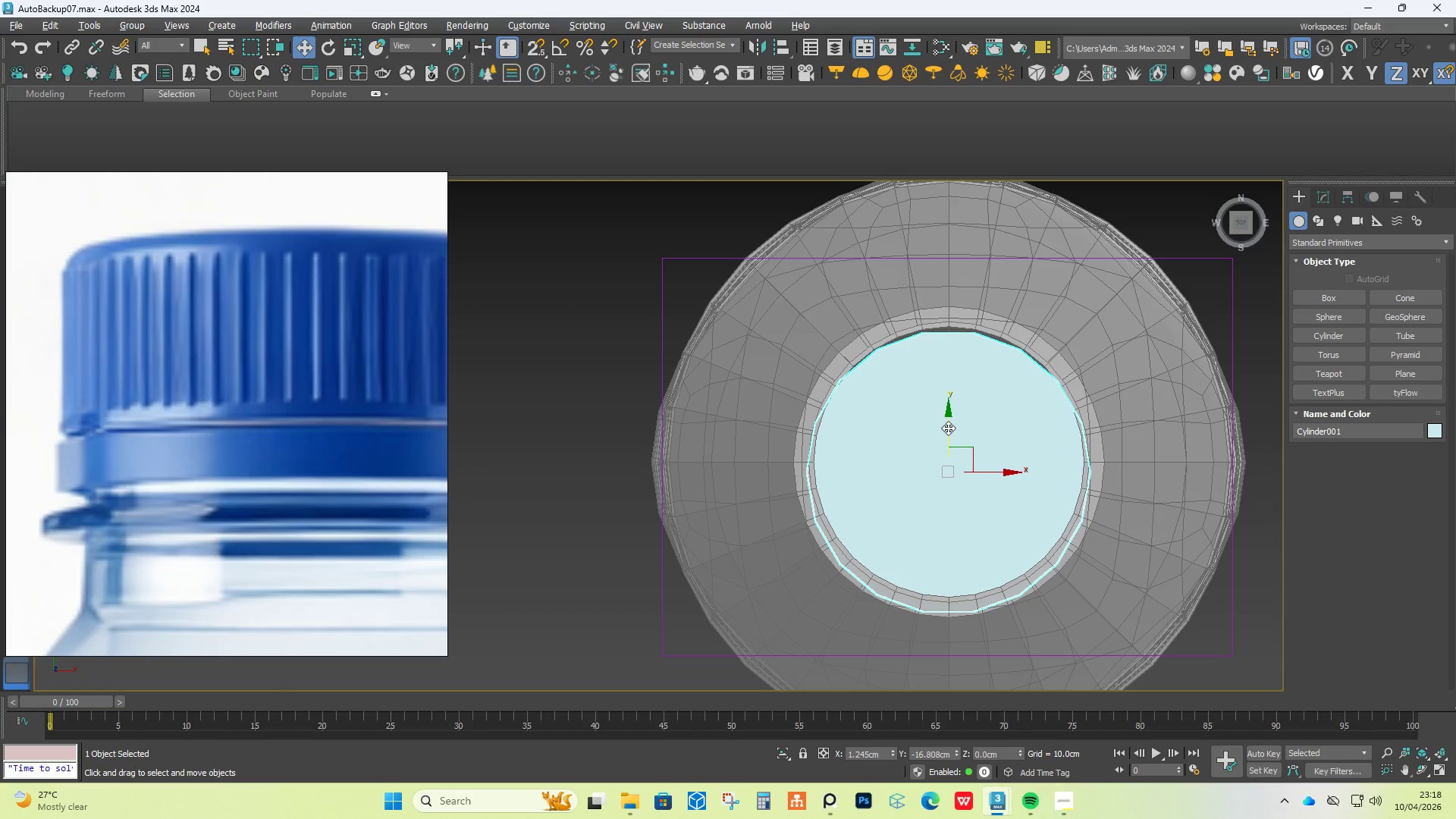 
left_click_drag(start_coordinate=[948, 428], to_coordinate=[948, 417])
 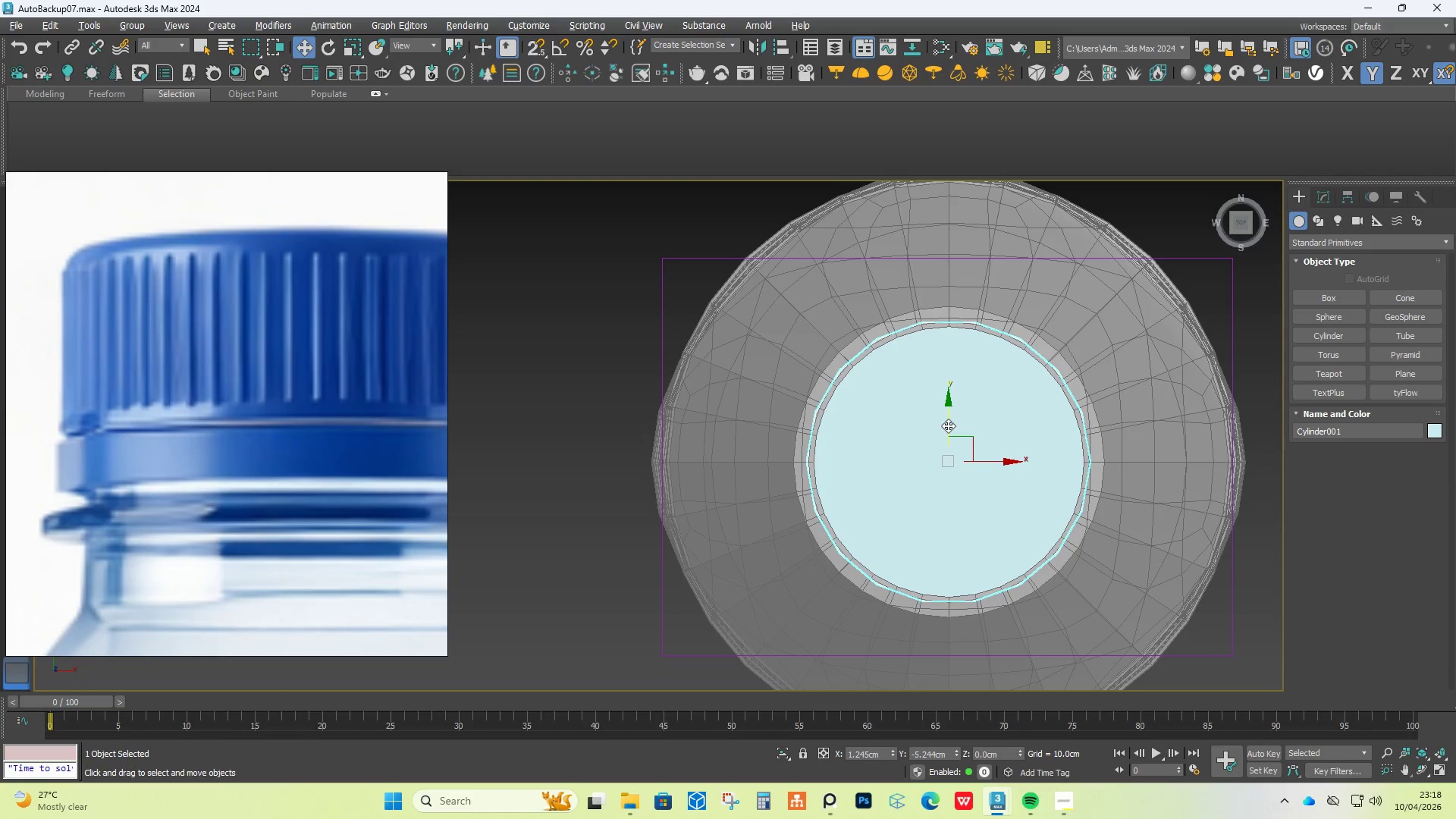 
key(R)
 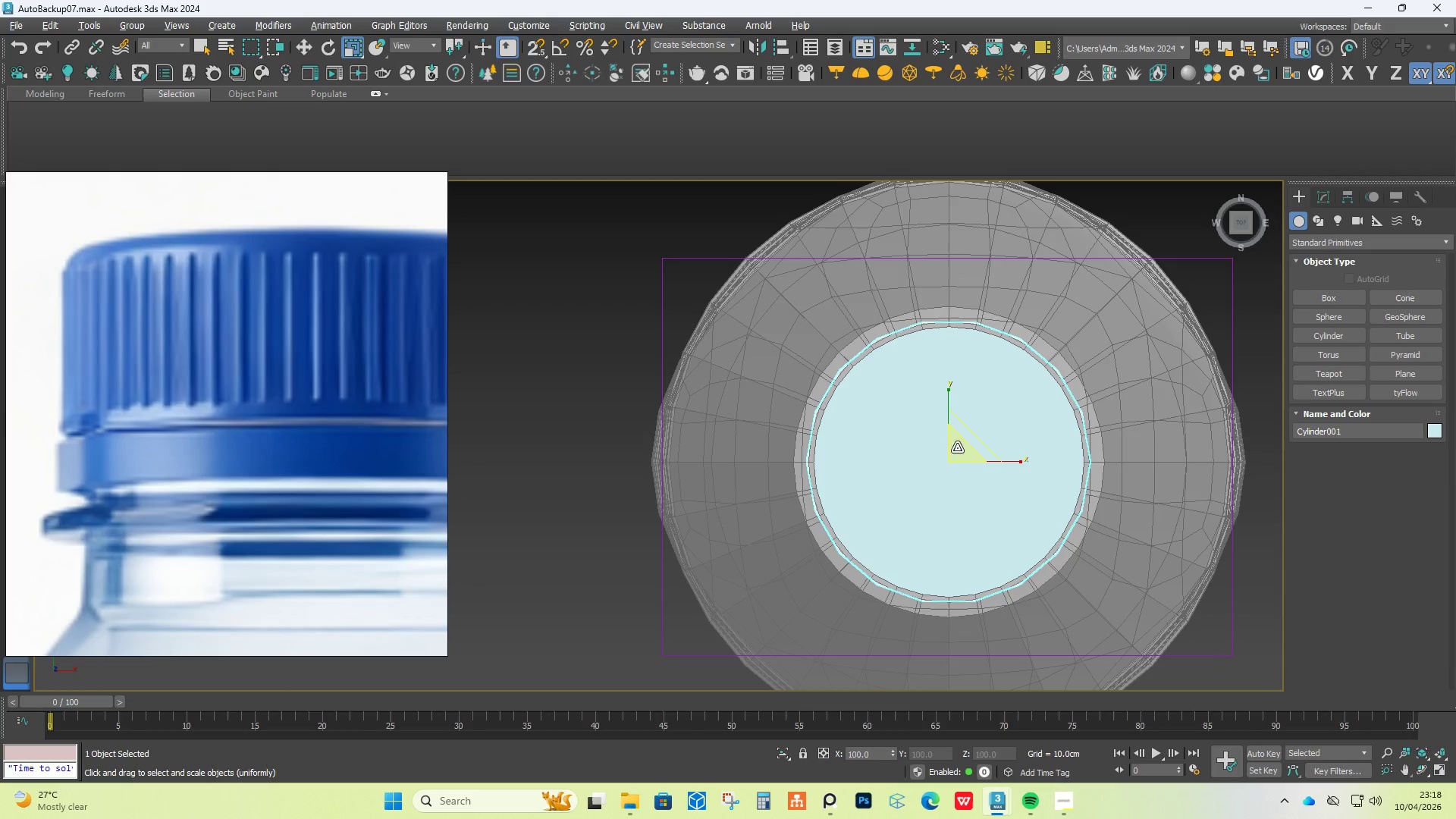 
left_click_drag(start_coordinate=[959, 448], to_coordinate=[960, 441])
 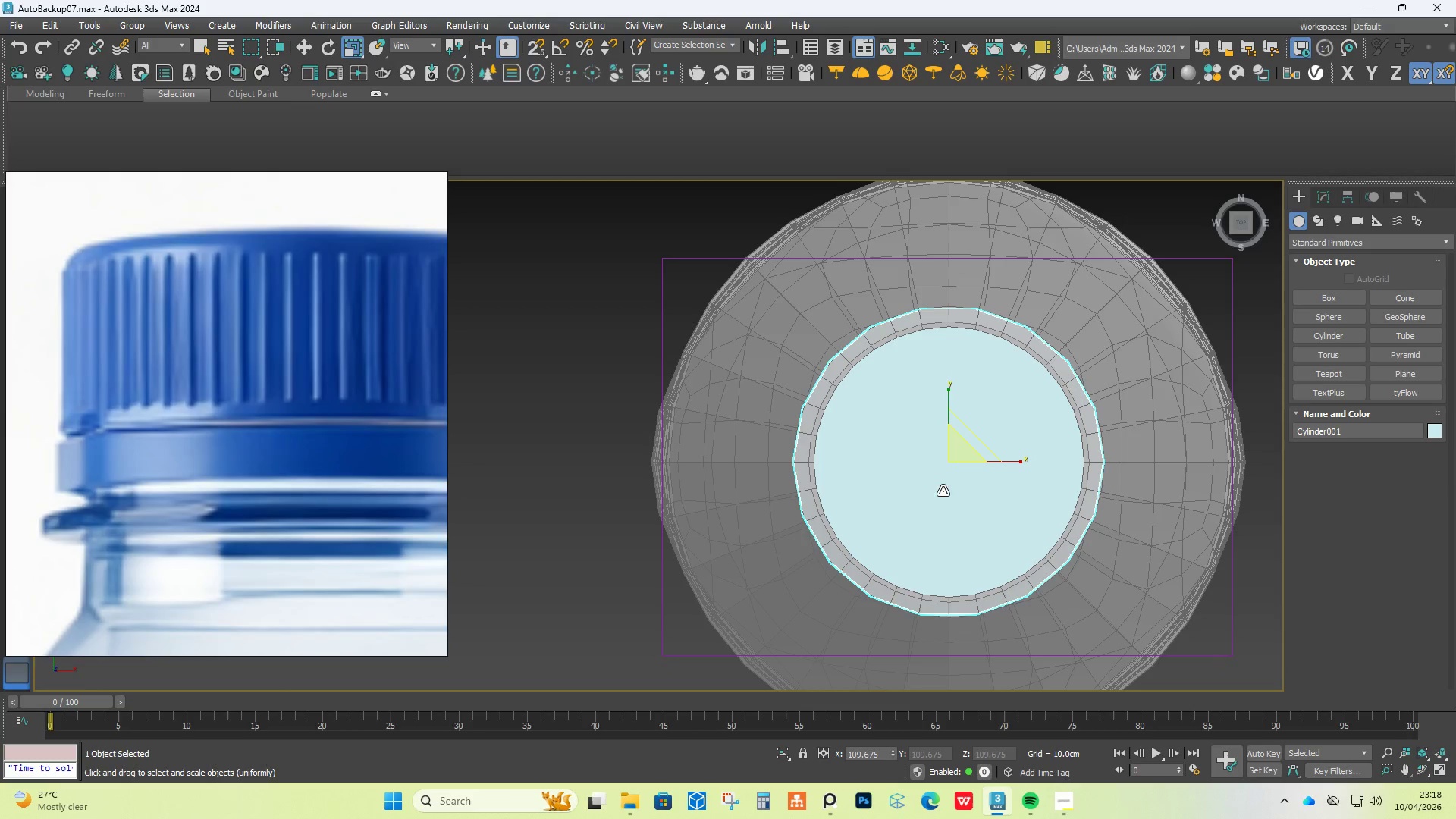 
hold_key(key=AltLeft, duration=0.81)
 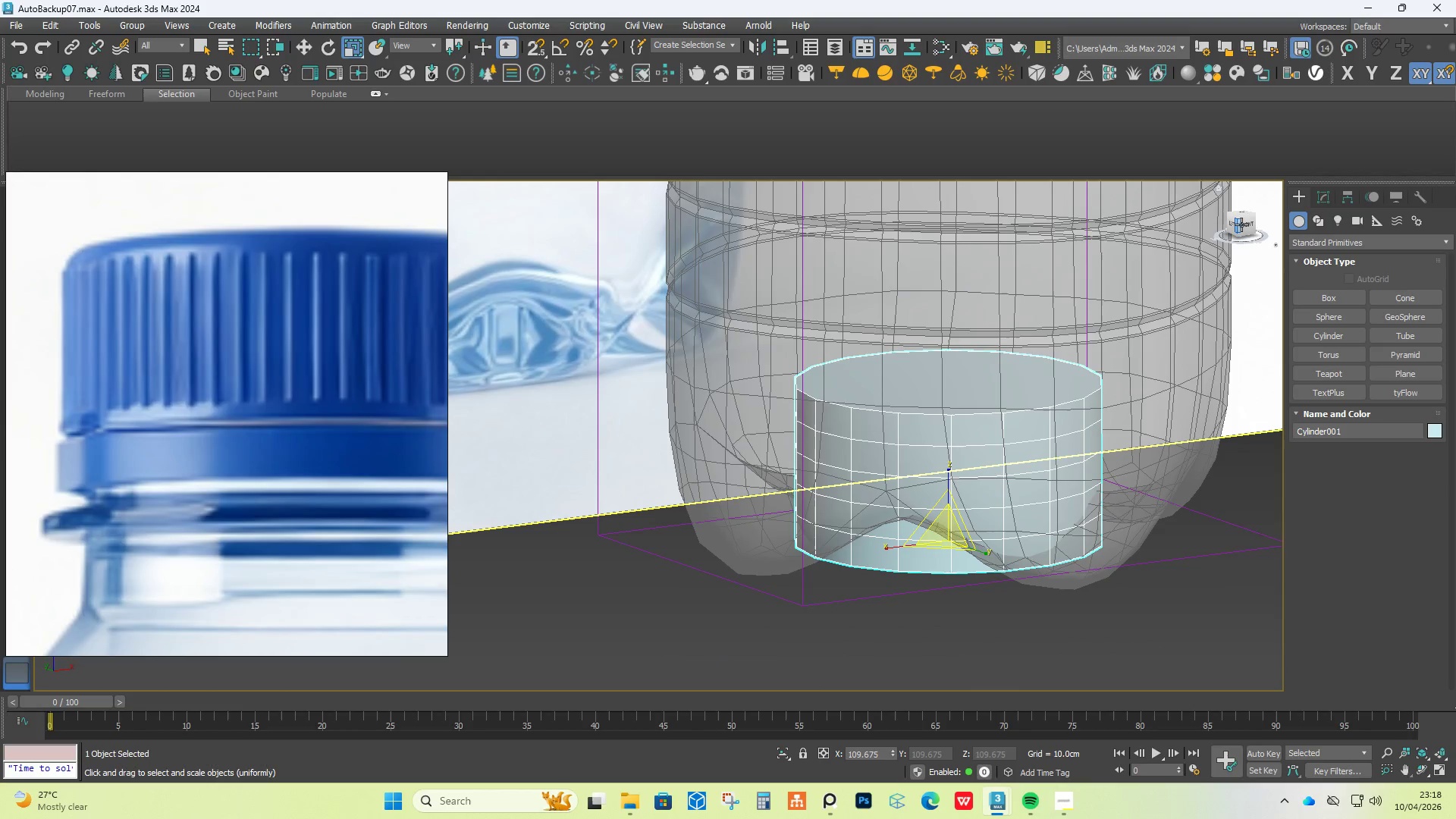 
left_click([1247, 223])
 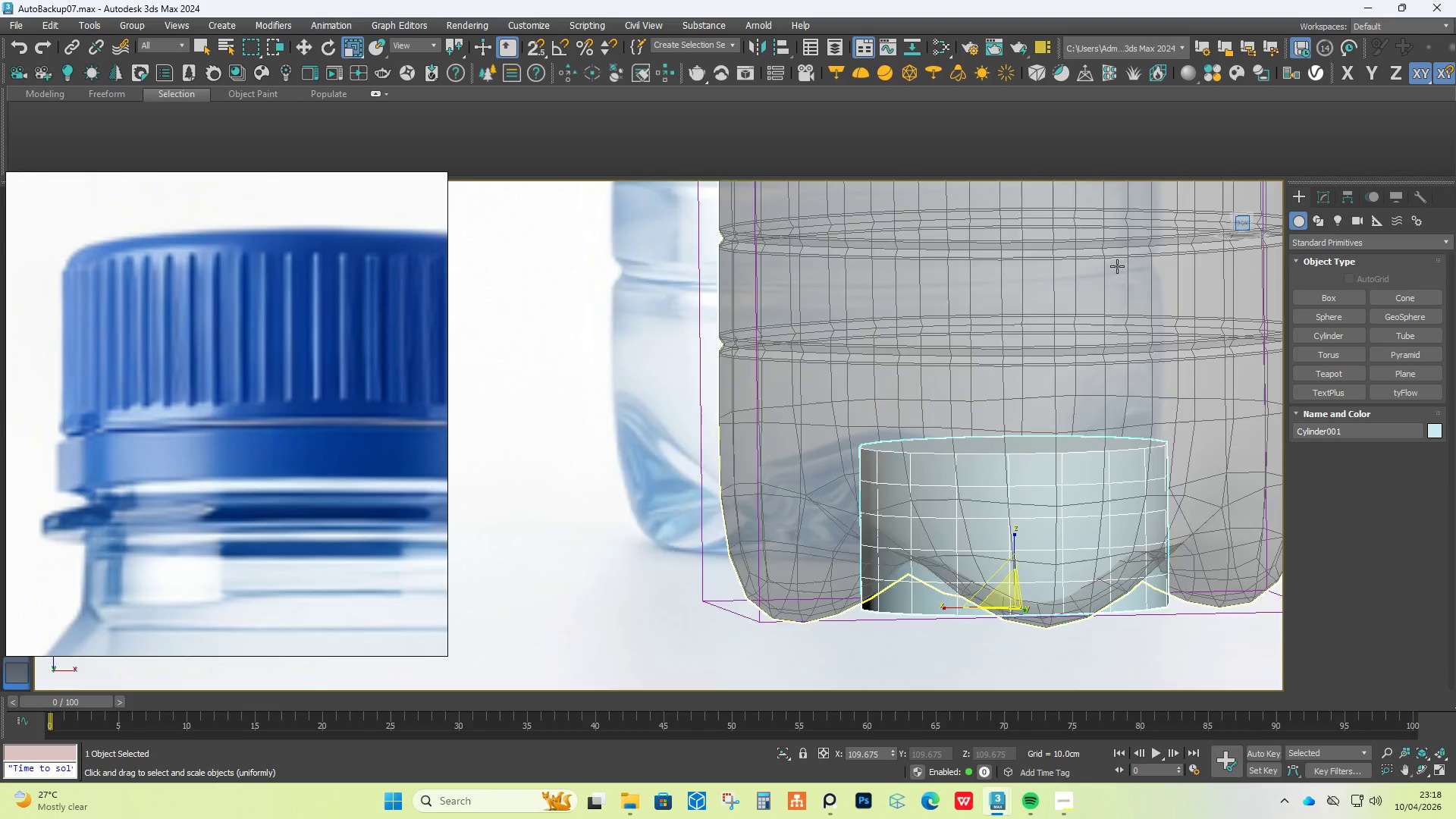 
scroll: coordinate [940, 588], scroll_direction: down, amount: 4.0
 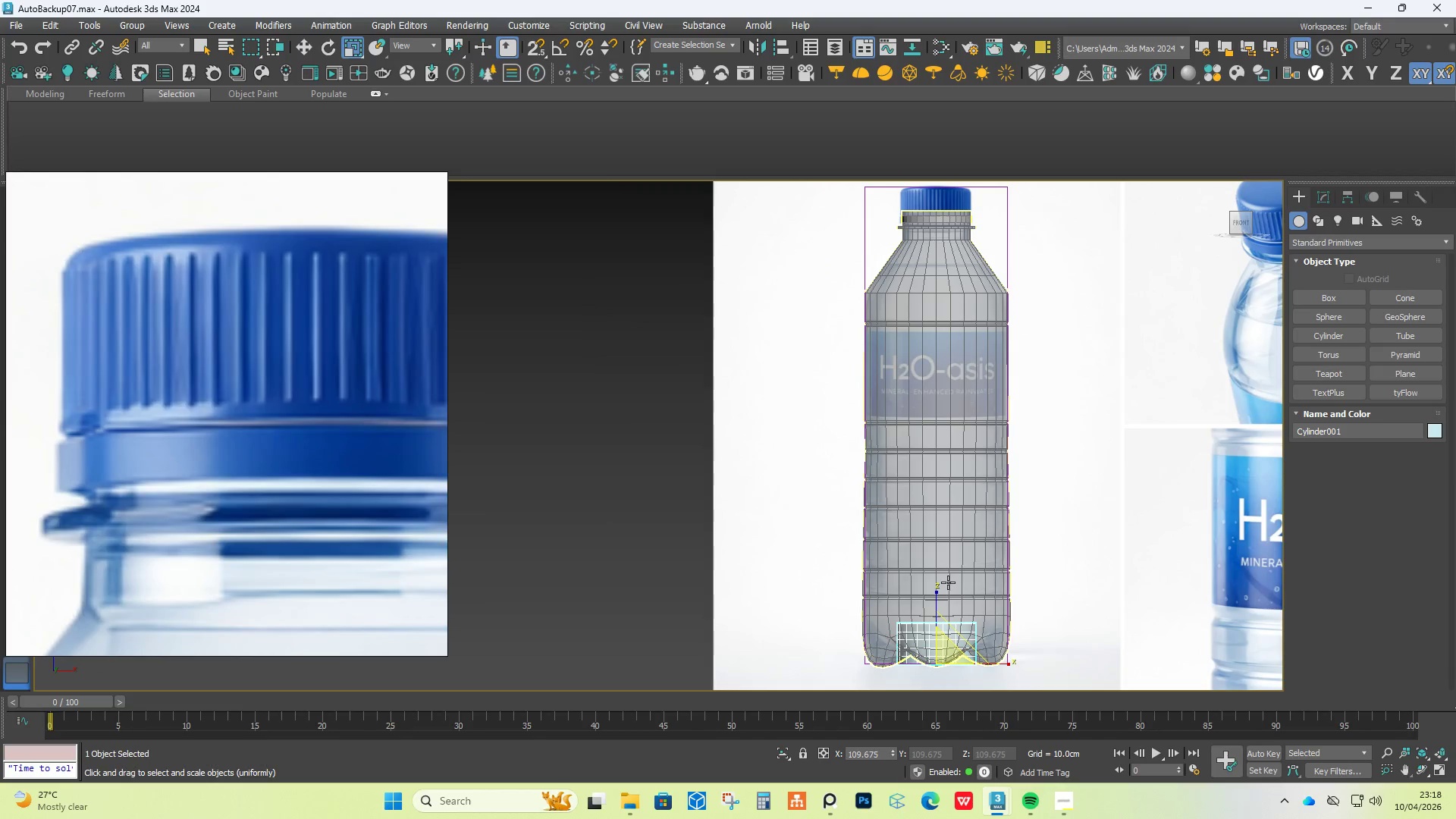 
key(W)
 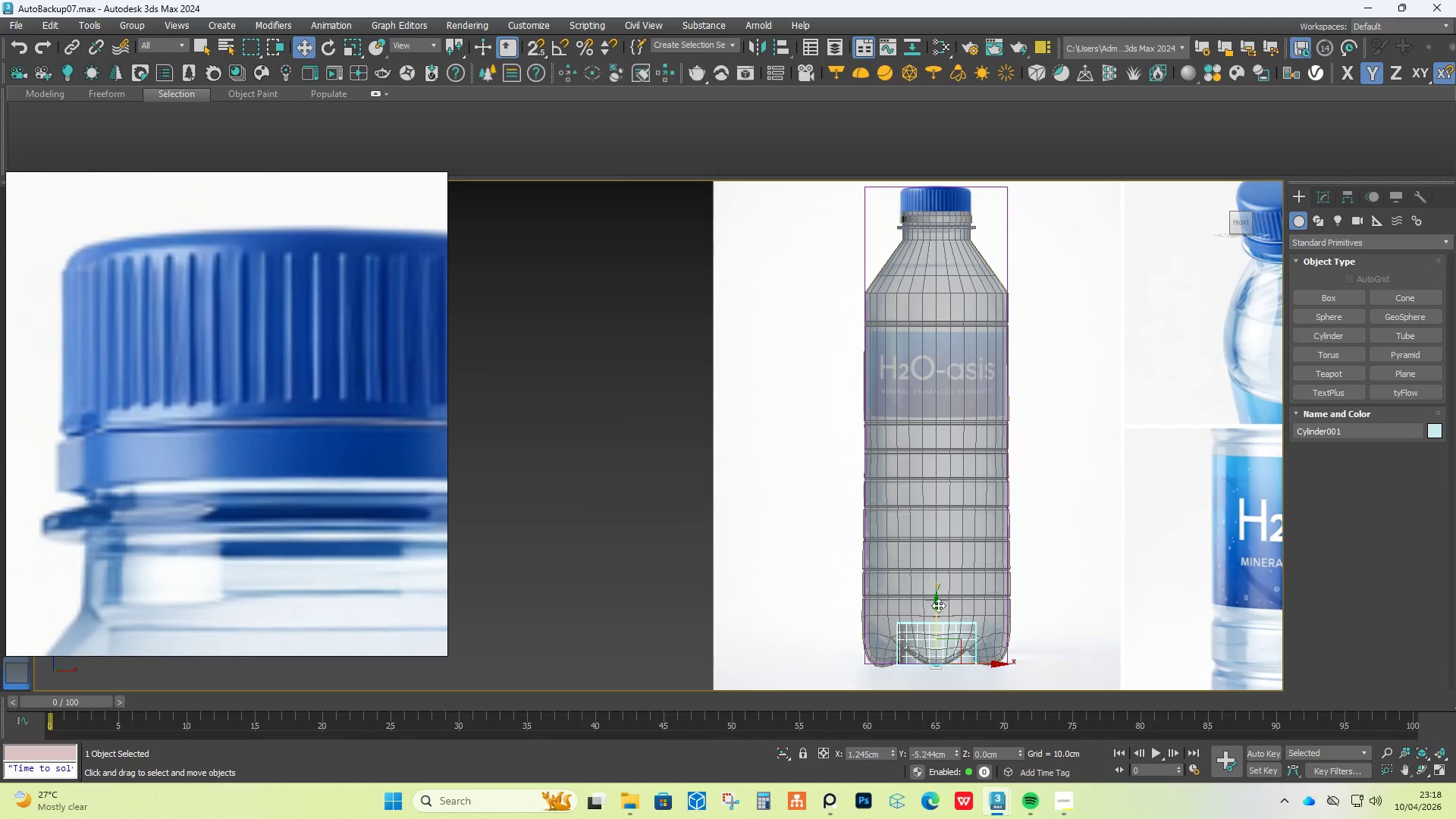 
left_click_drag(start_coordinate=[937, 605], to_coordinate=[936, 185])
 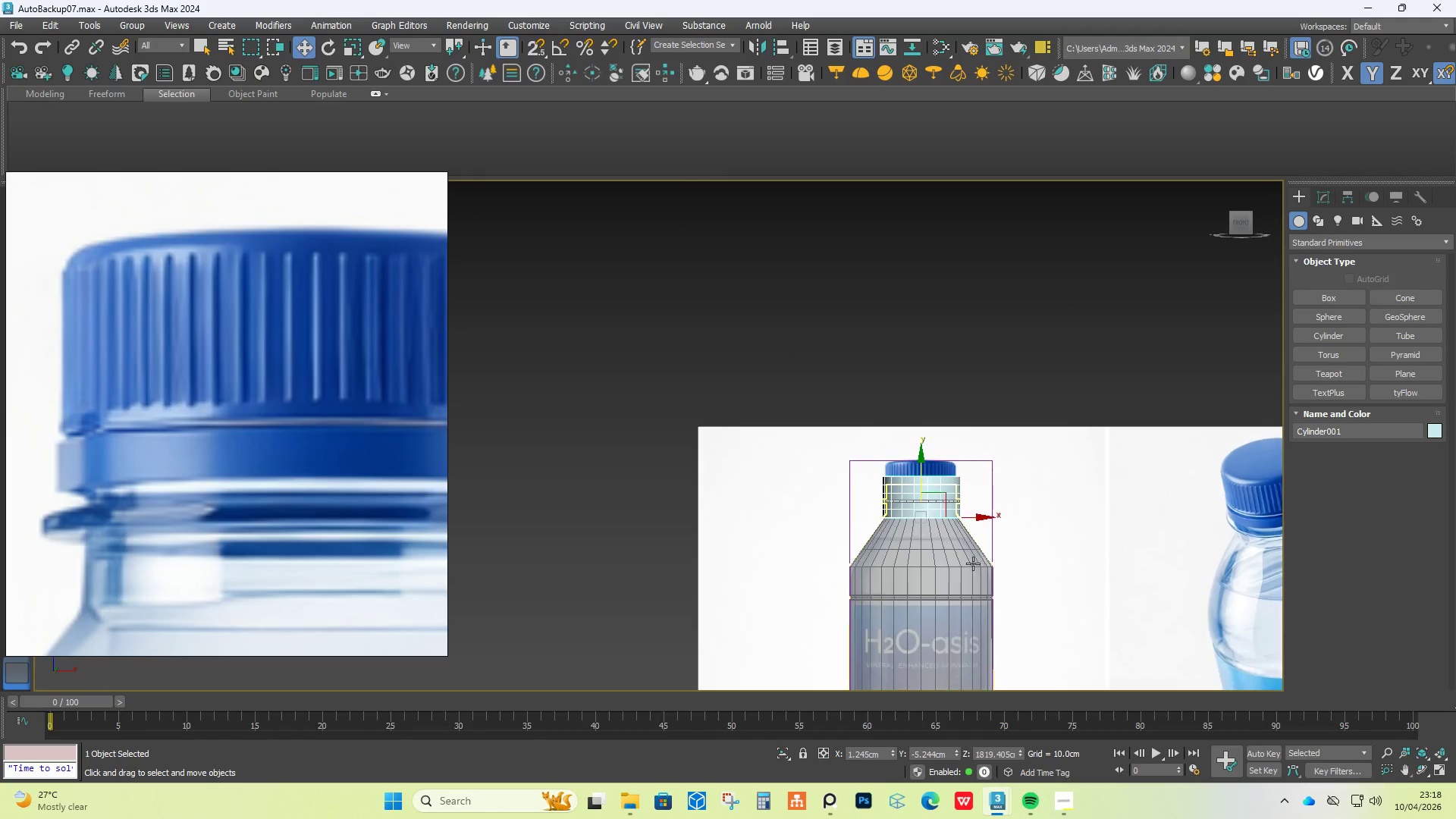 
scroll: coordinate [965, 548], scroll_direction: up, amount: 3.0
 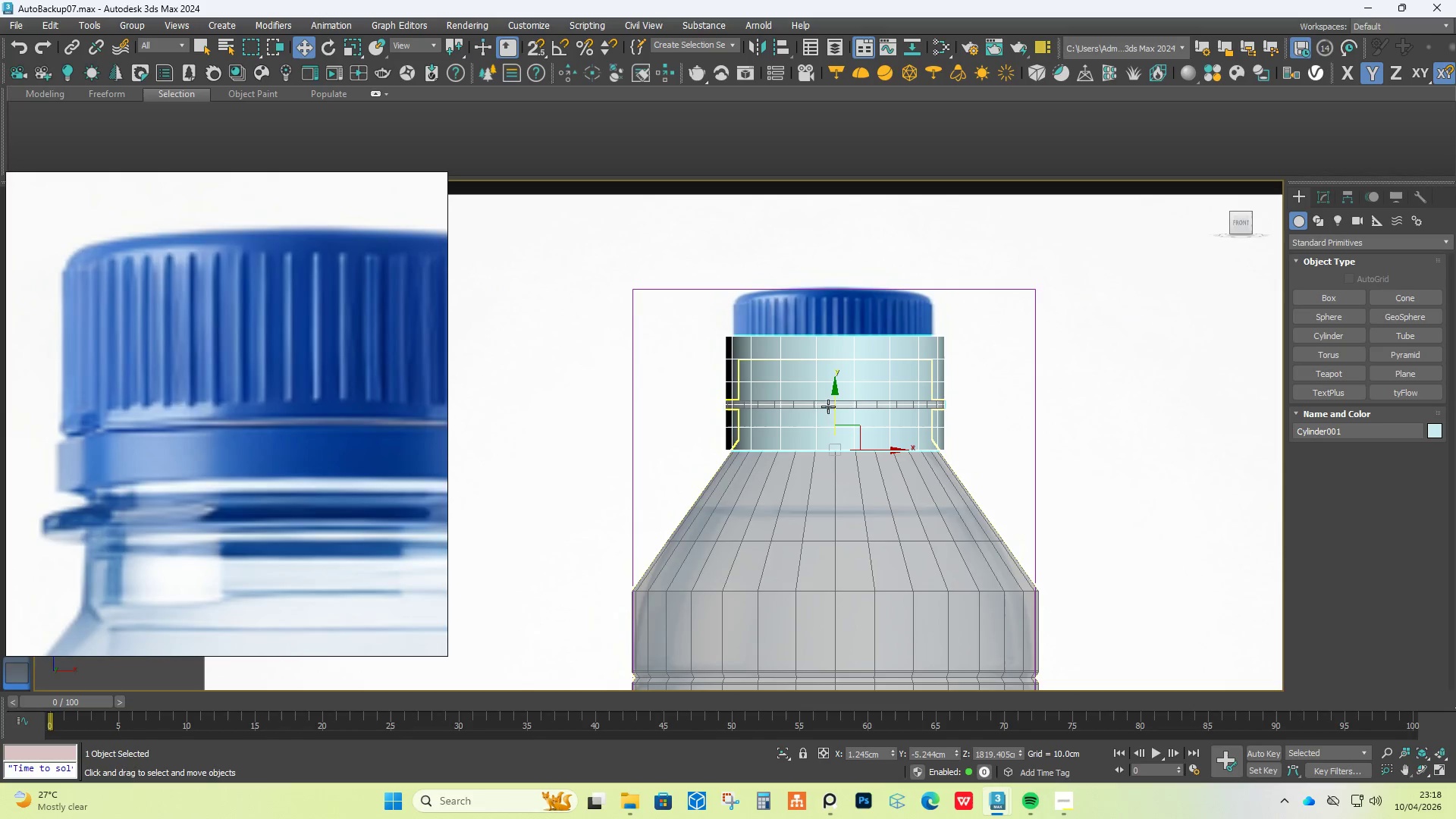 
left_click_drag(start_coordinate=[828, 399], to_coordinate=[845, 340])
 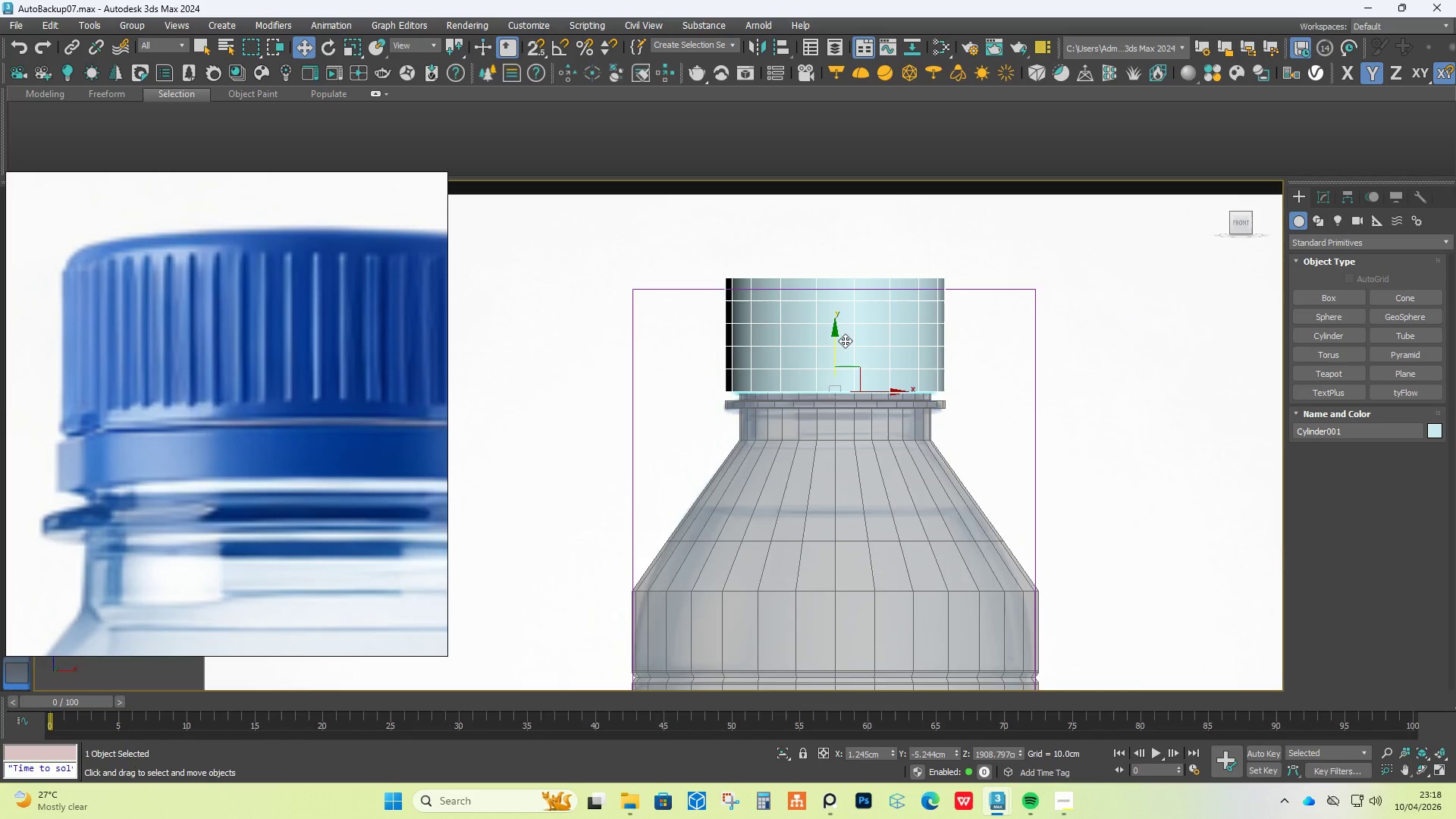 
scroll: coordinate [845, 340], scroll_direction: up, amount: 2.0
 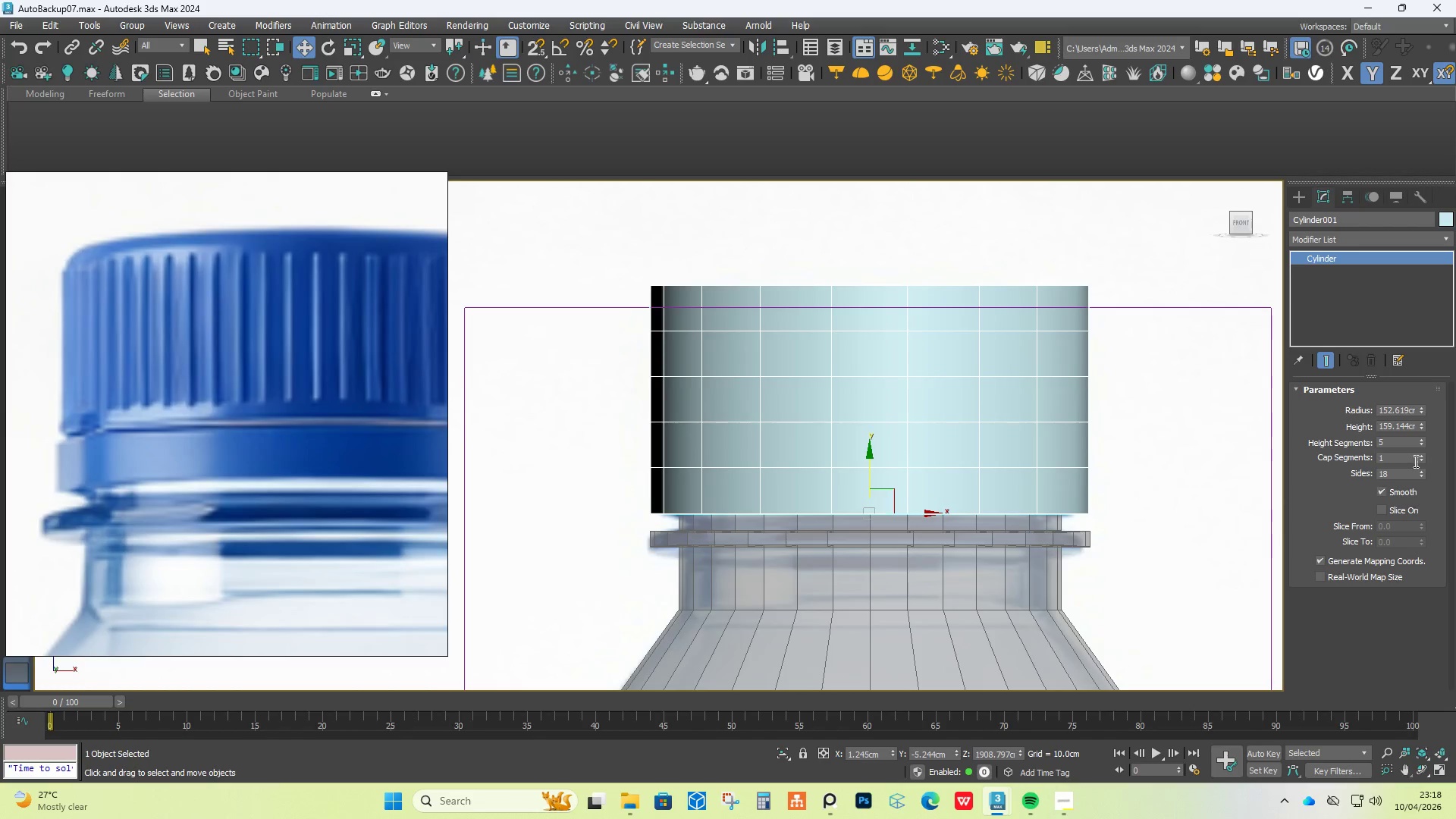 
left_click_drag(start_coordinate=[1422, 443], to_coordinate=[1420, 468])
 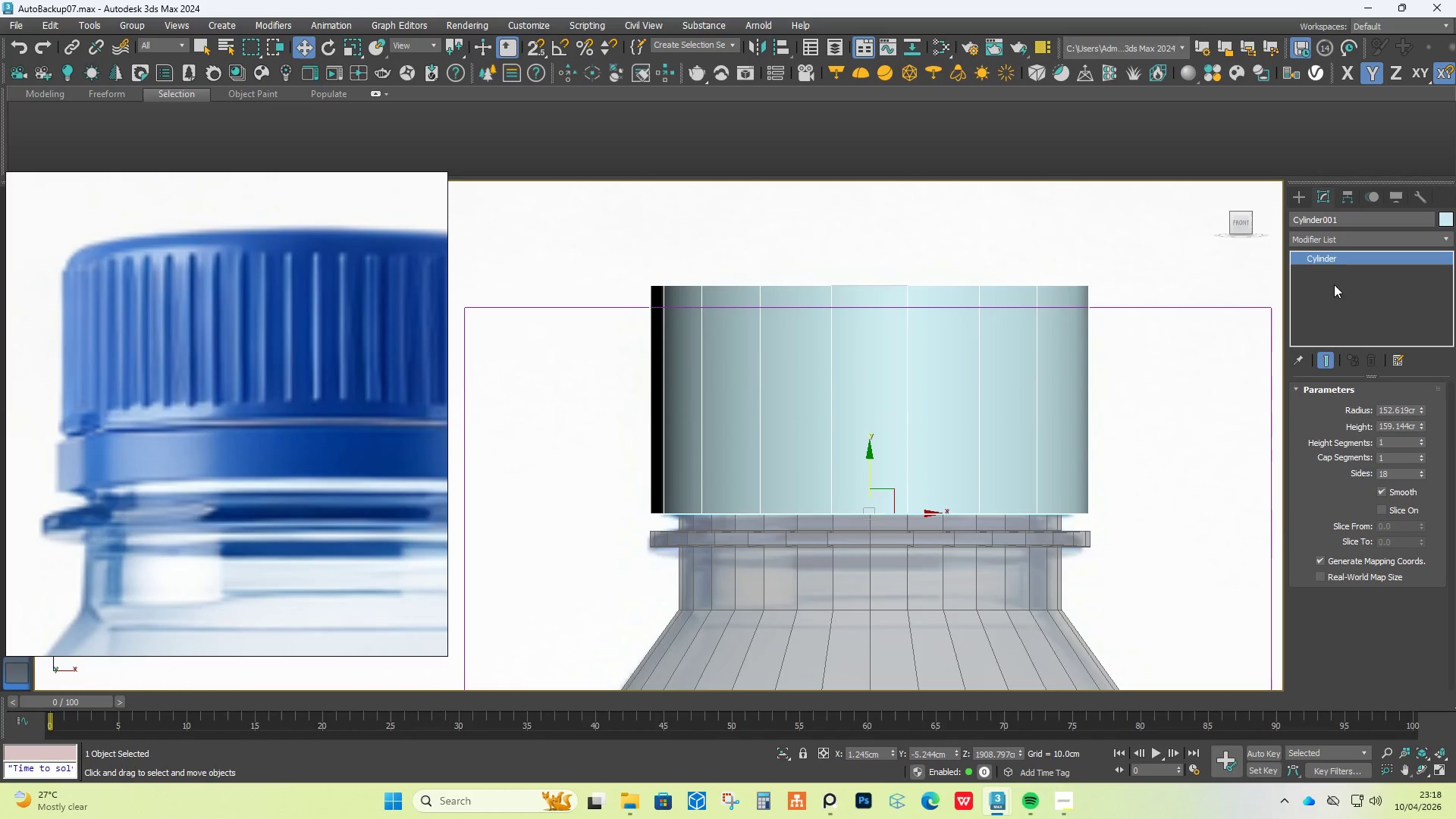 
left_click([1320, 237])
 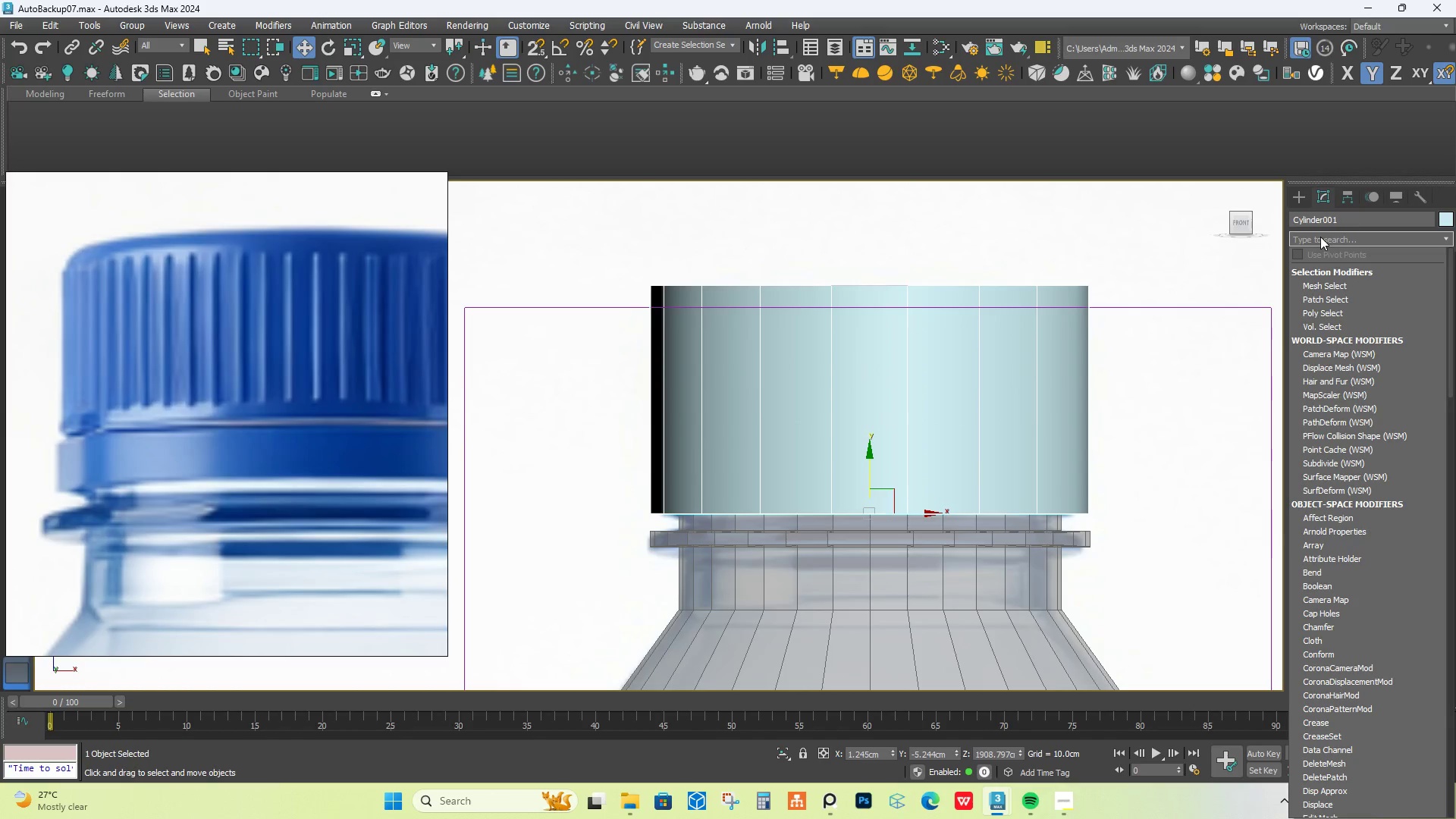 
type(ed)
 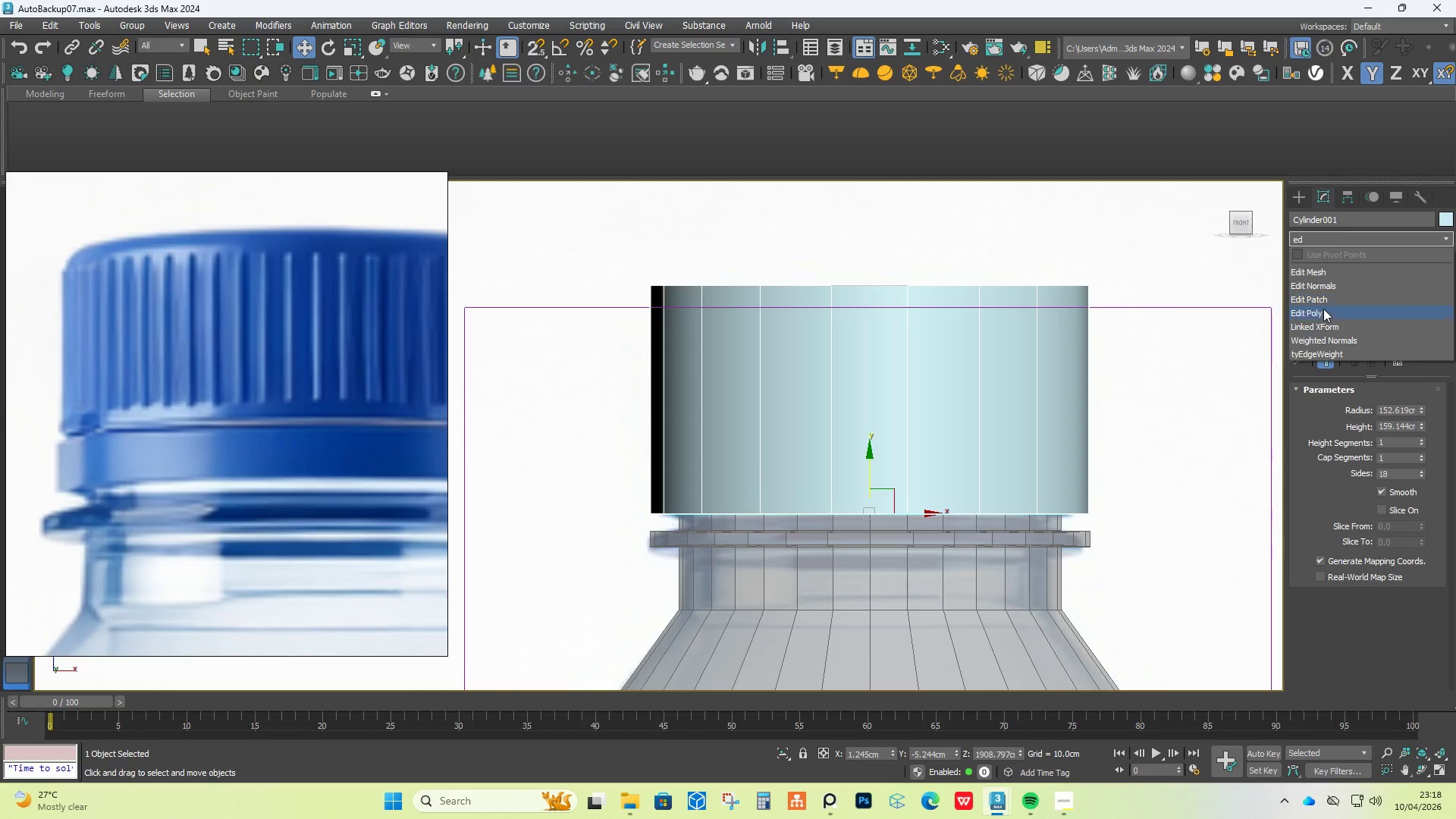 
left_click([1323, 309])
 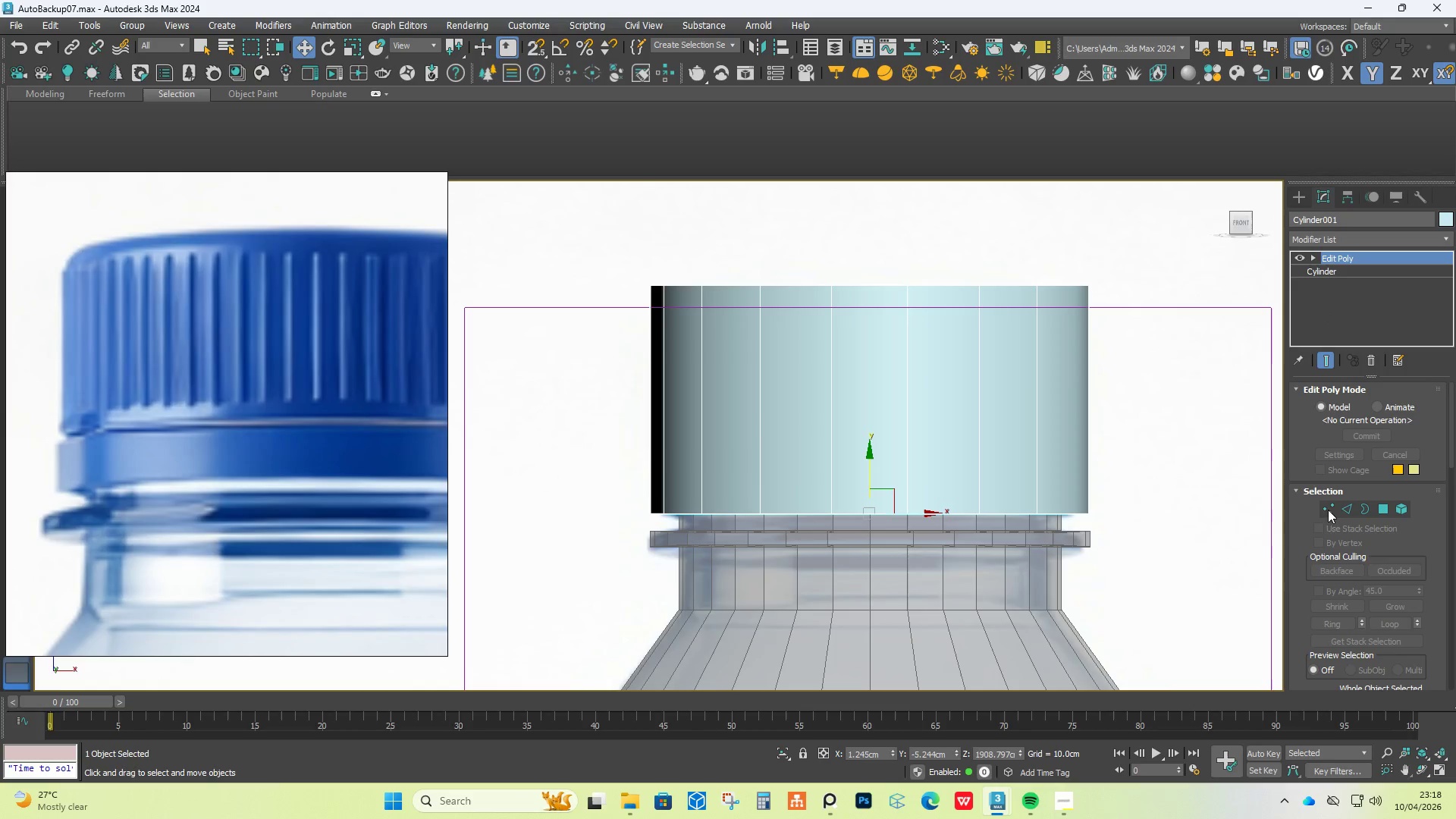 
left_click([1326, 513])
 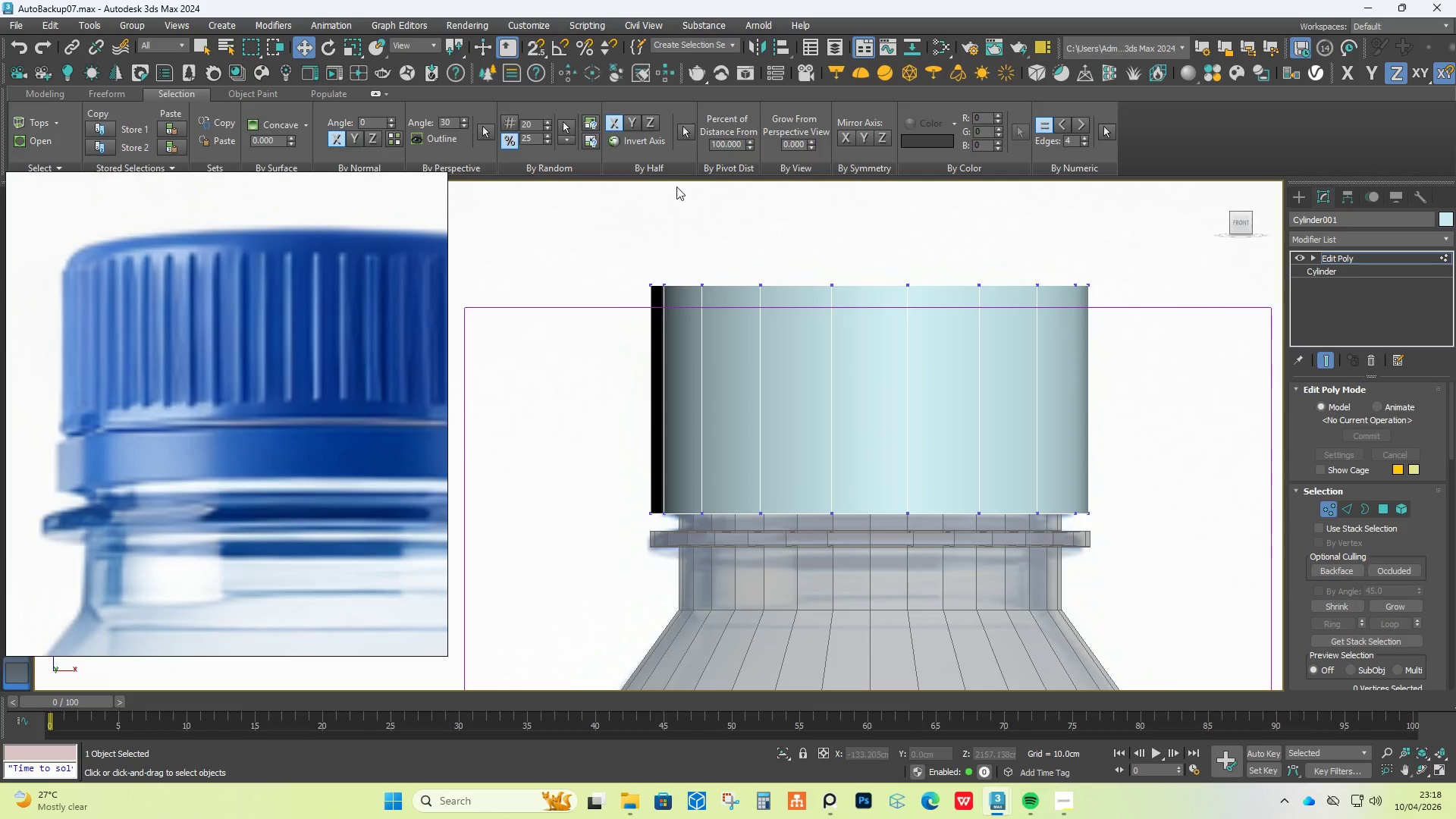 
left_click_drag(start_coordinate=[593, 247], to_coordinate=[1286, 372])
 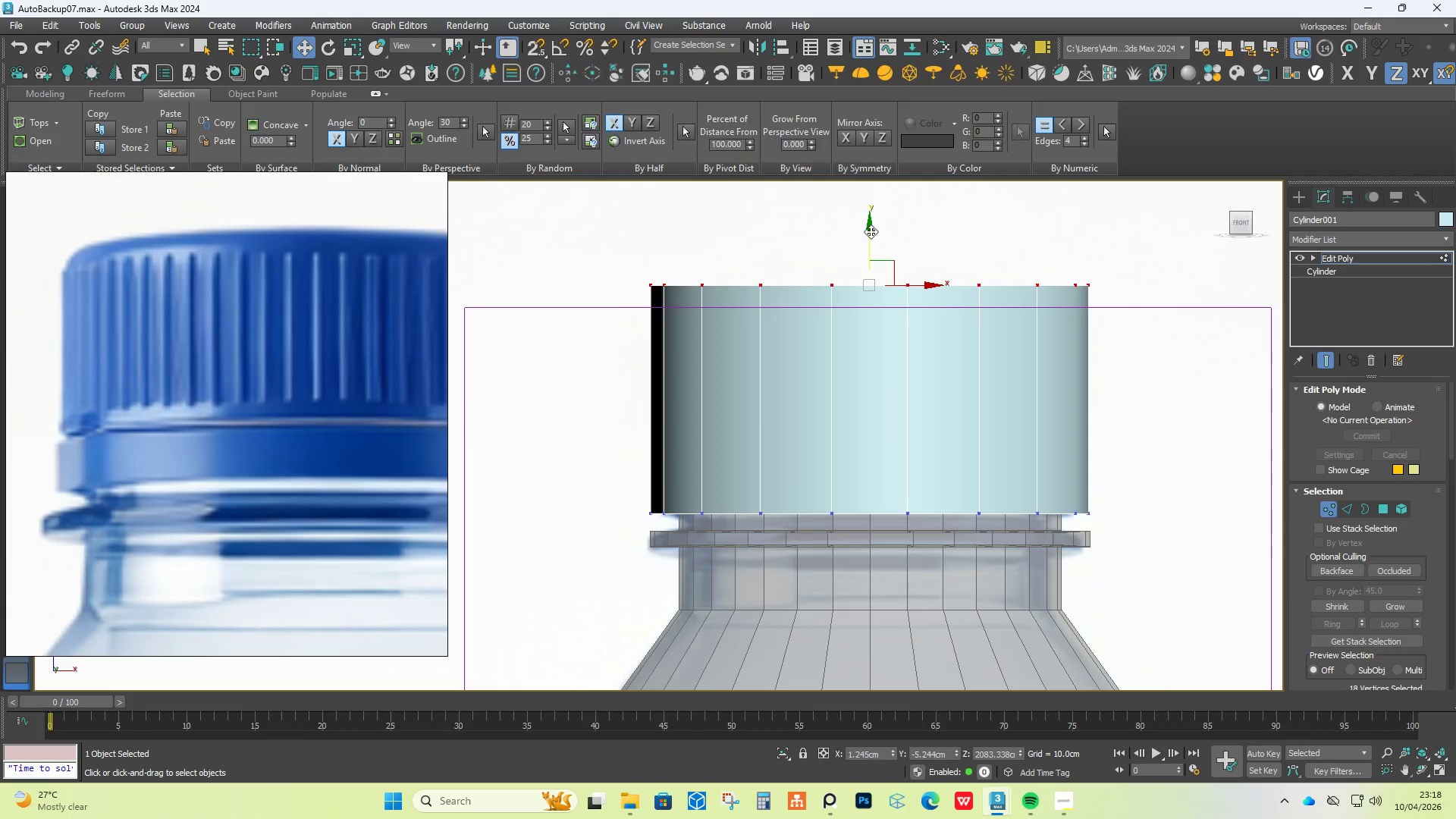 
left_click_drag(start_coordinate=[868, 230], to_coordinate=[858, 318])
 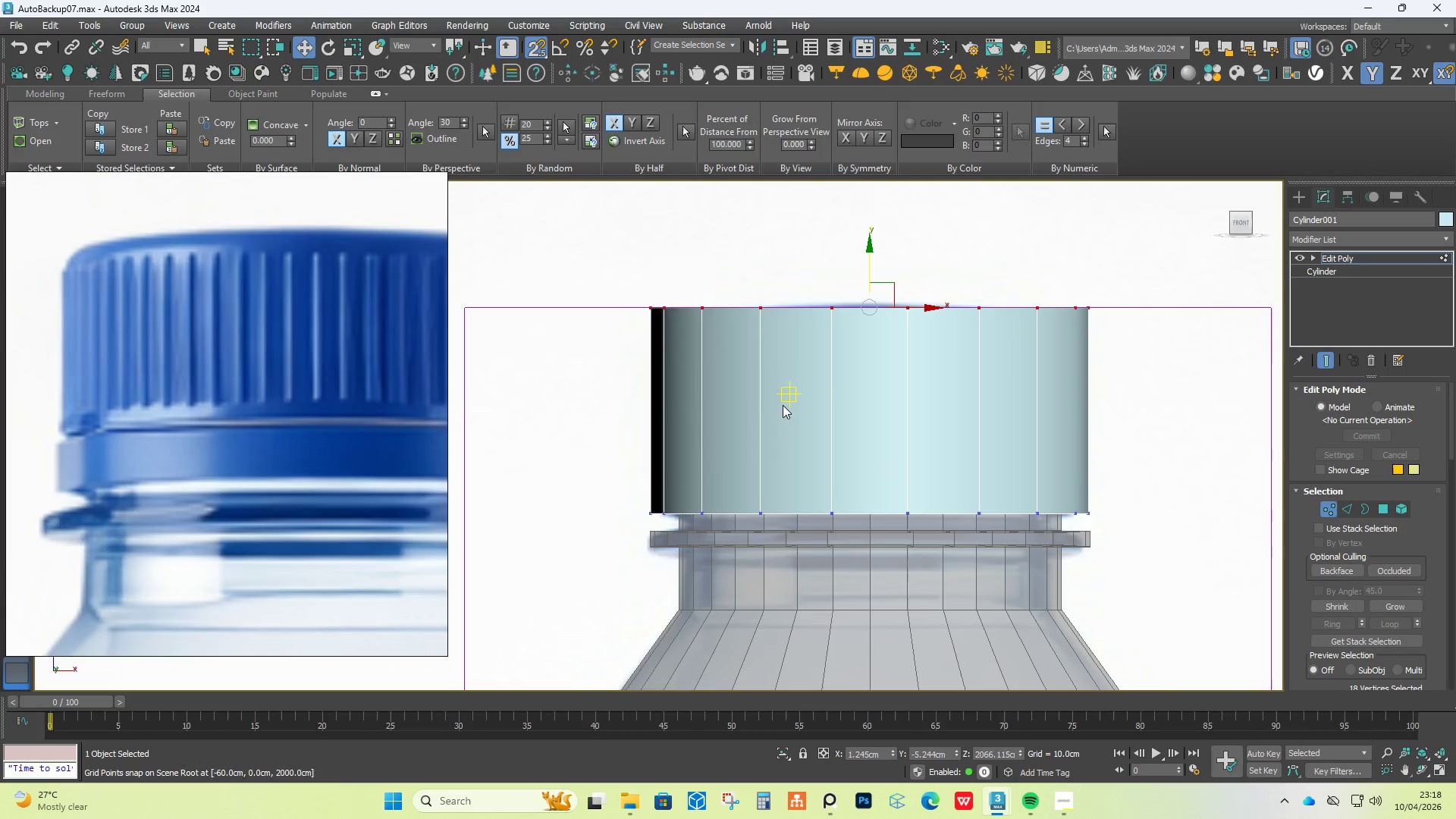 
key(S)
 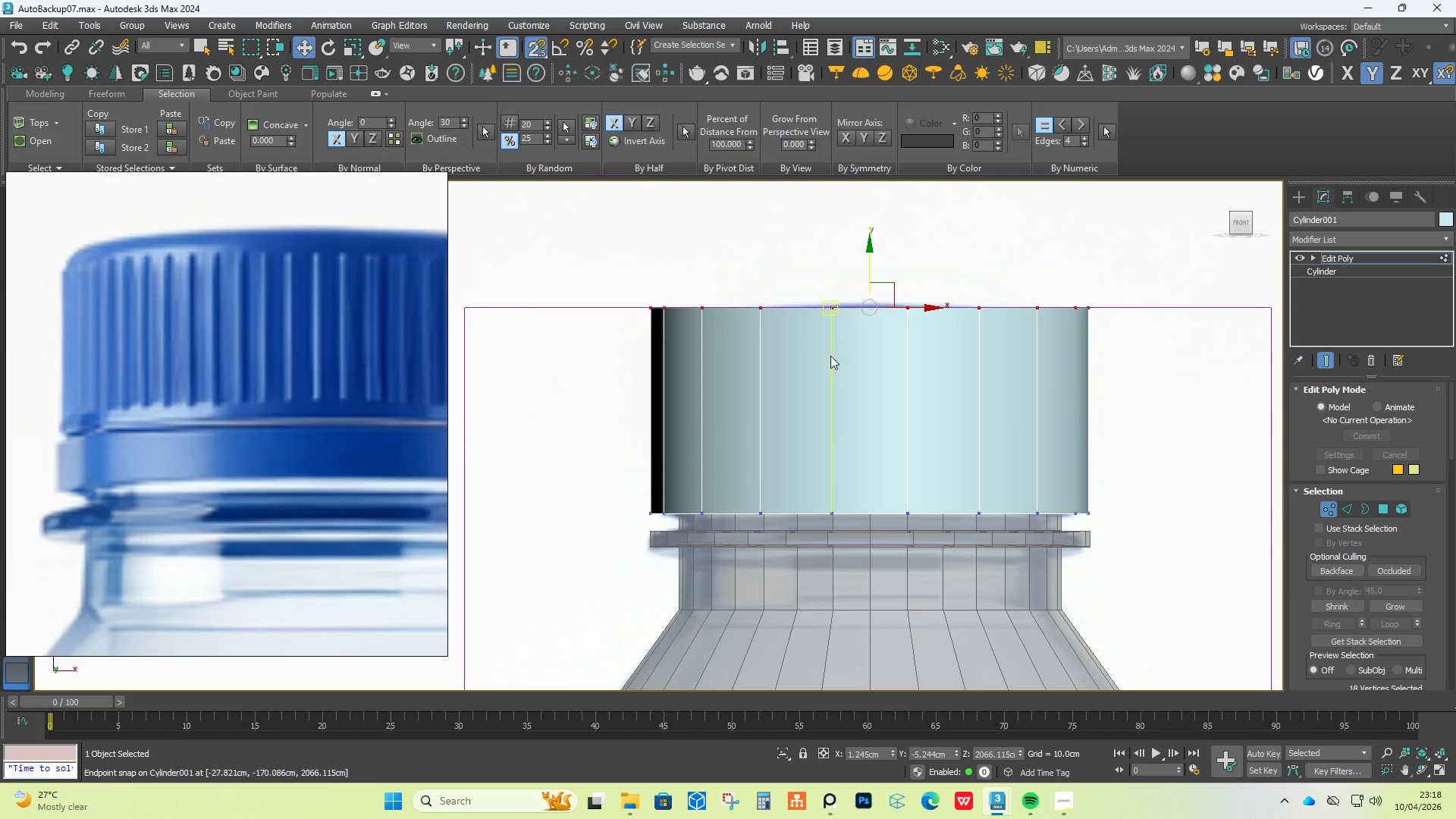 
left_click_drag(start_coordinate=[621, 486], to_coordinate=[1127, 541])
 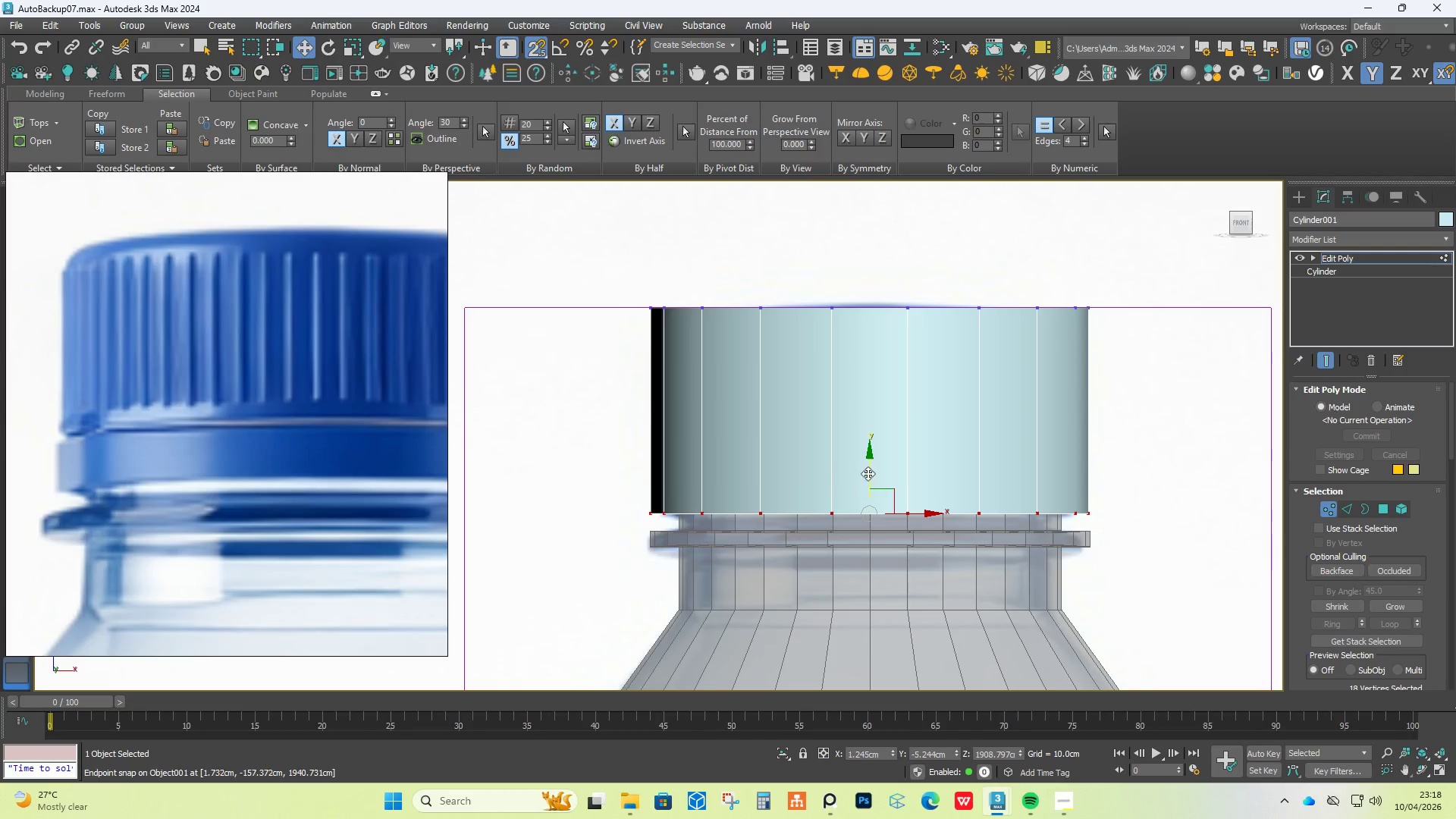 
left_click_drag(start_coordinate=[871, 472], to_coordinate=[883, 516])
 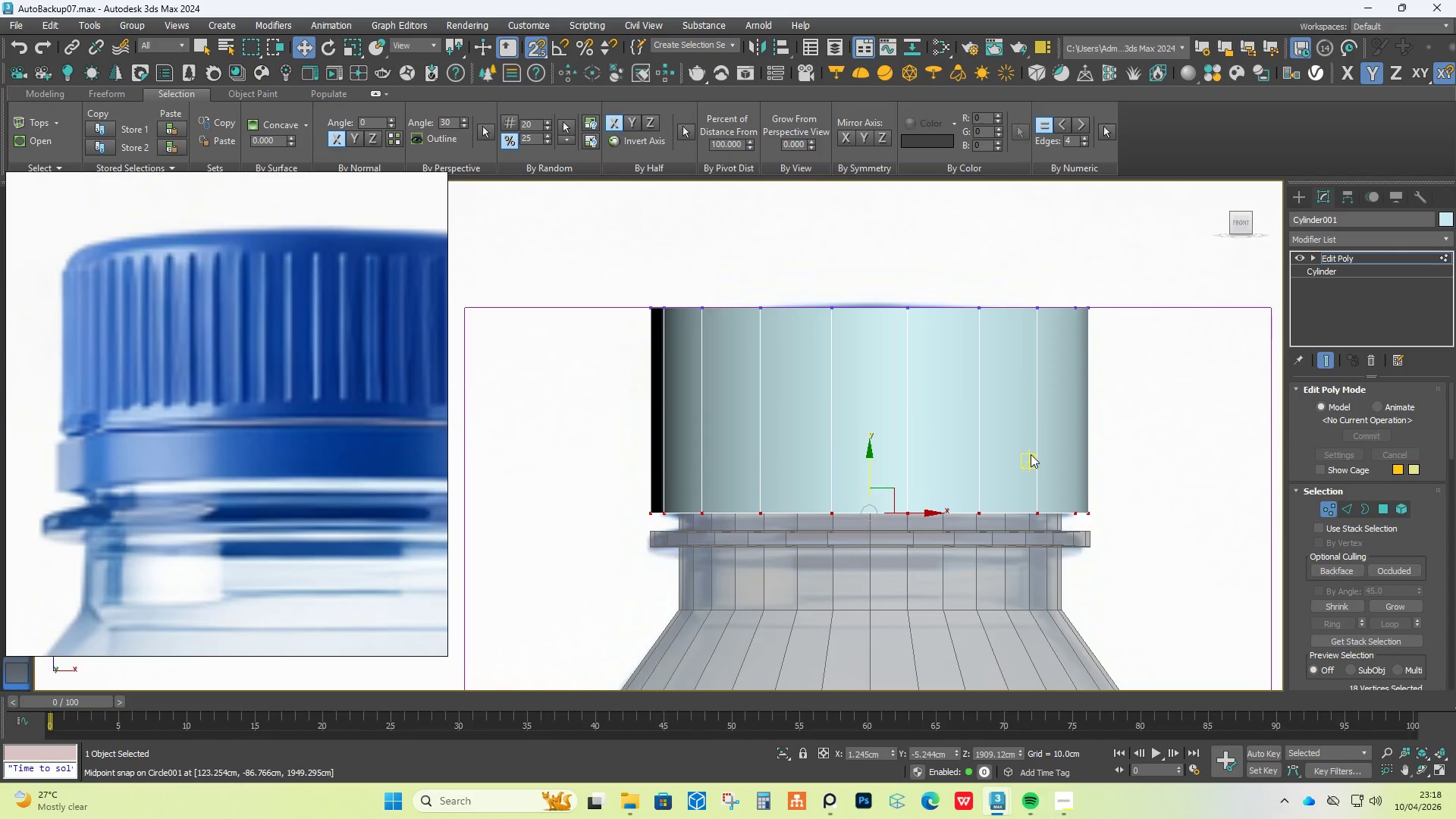 
key(Alt+X)
 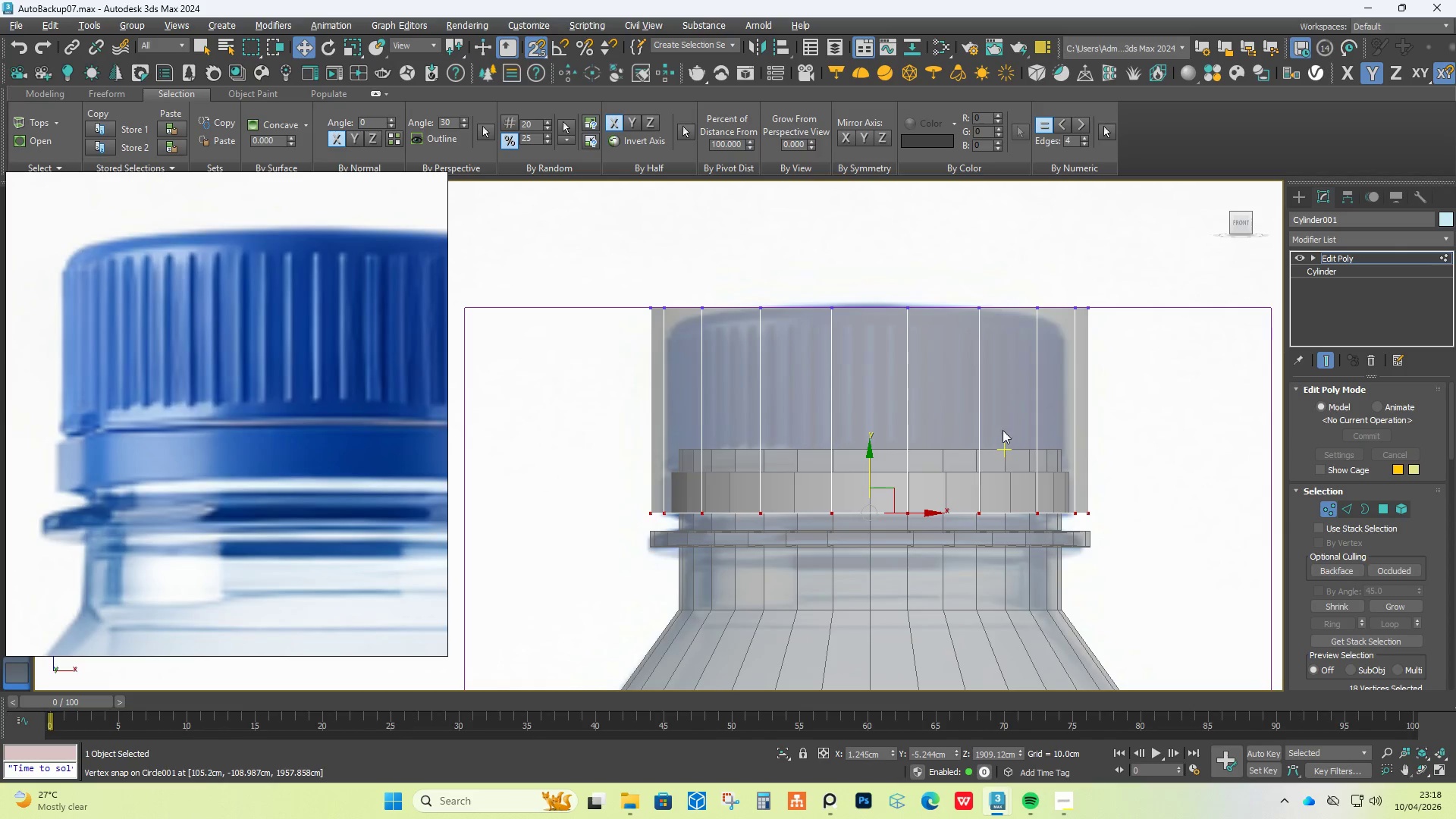 
key(S)
 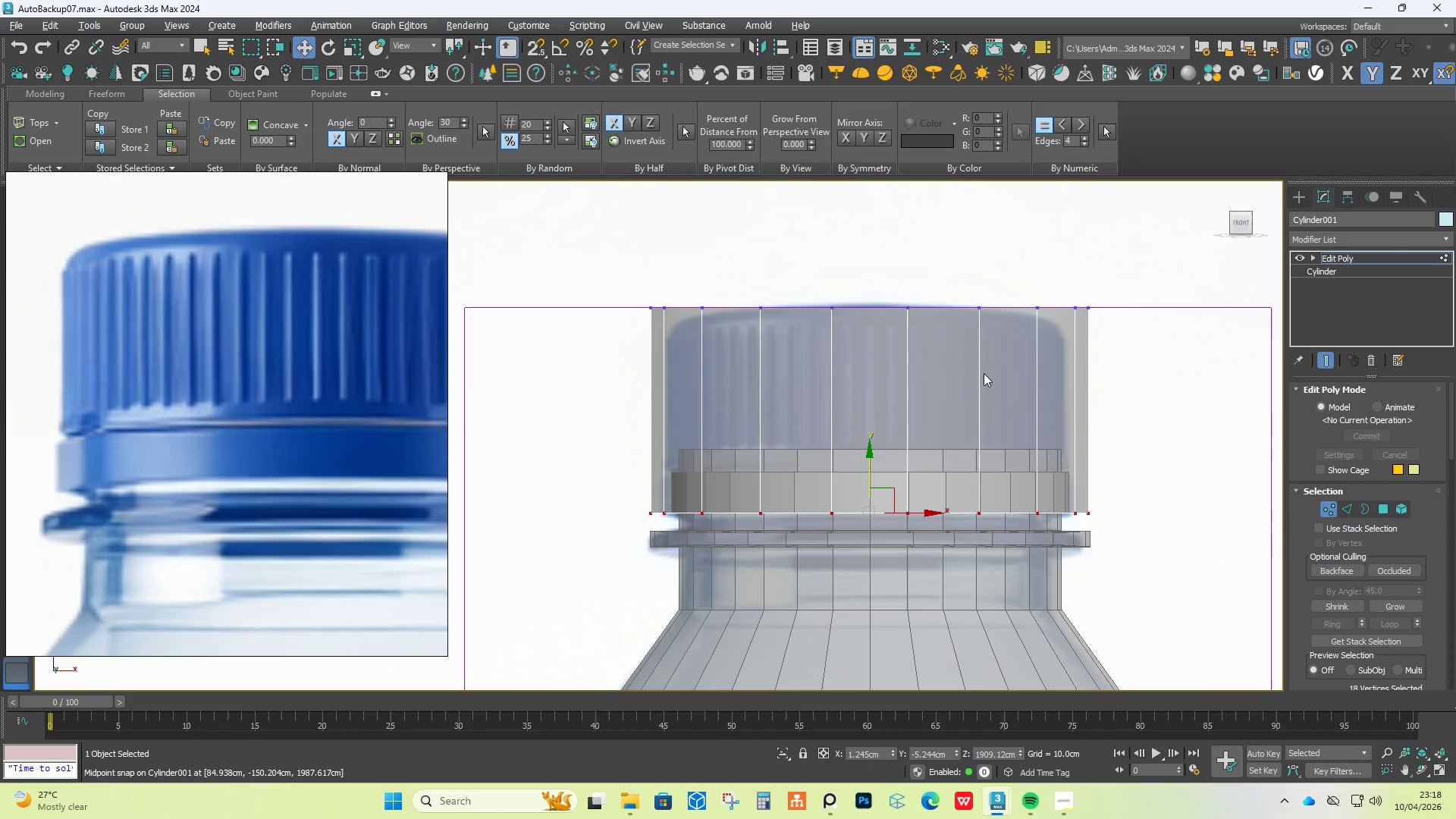 
hold_key(key=AltLeft, duration=1.5)
scroll: coordinate [951, 453], scroll_direction: down, amount: 1.0
 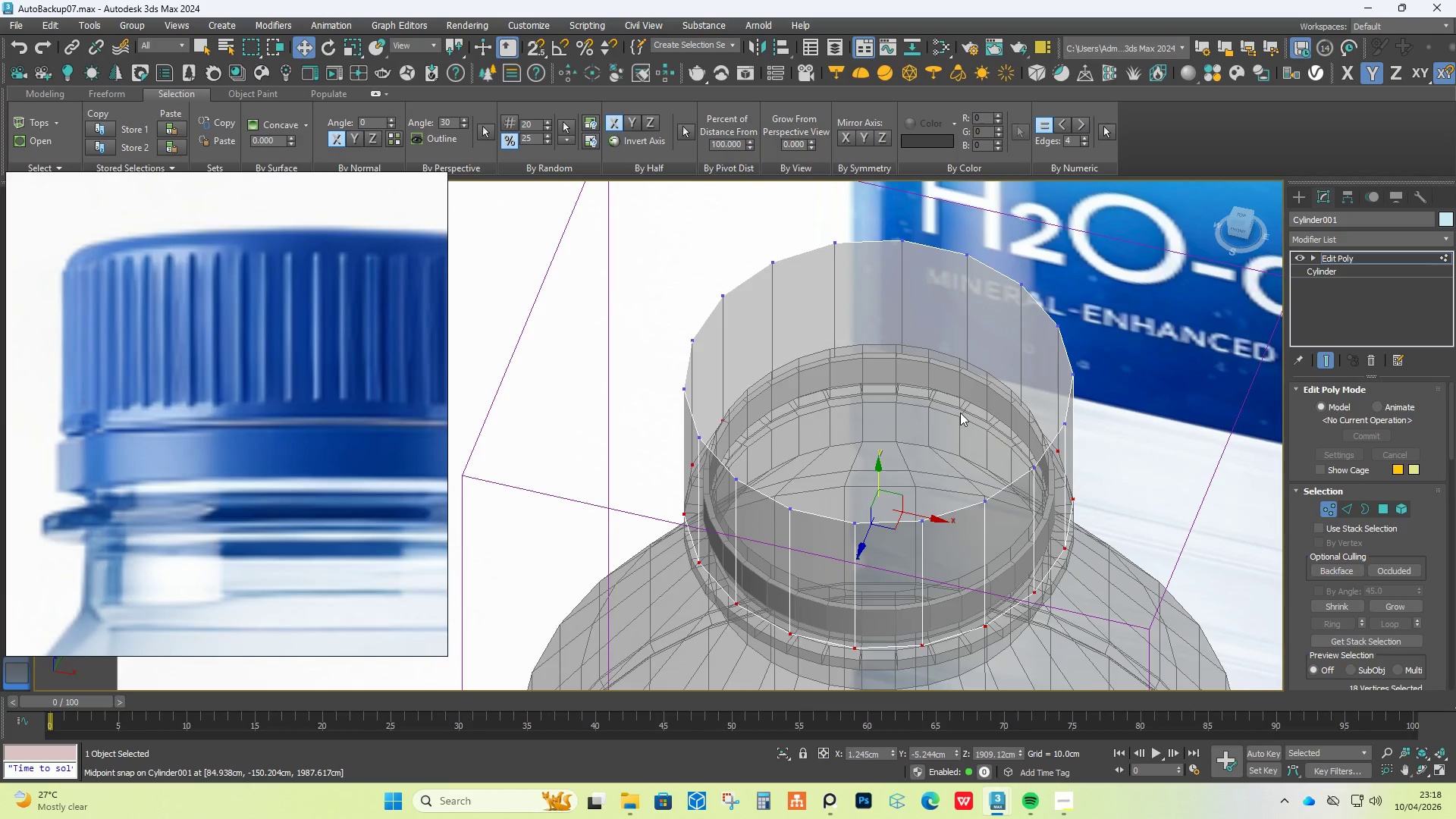 
hold_key(key=AltLeft, duration=1.5)
 